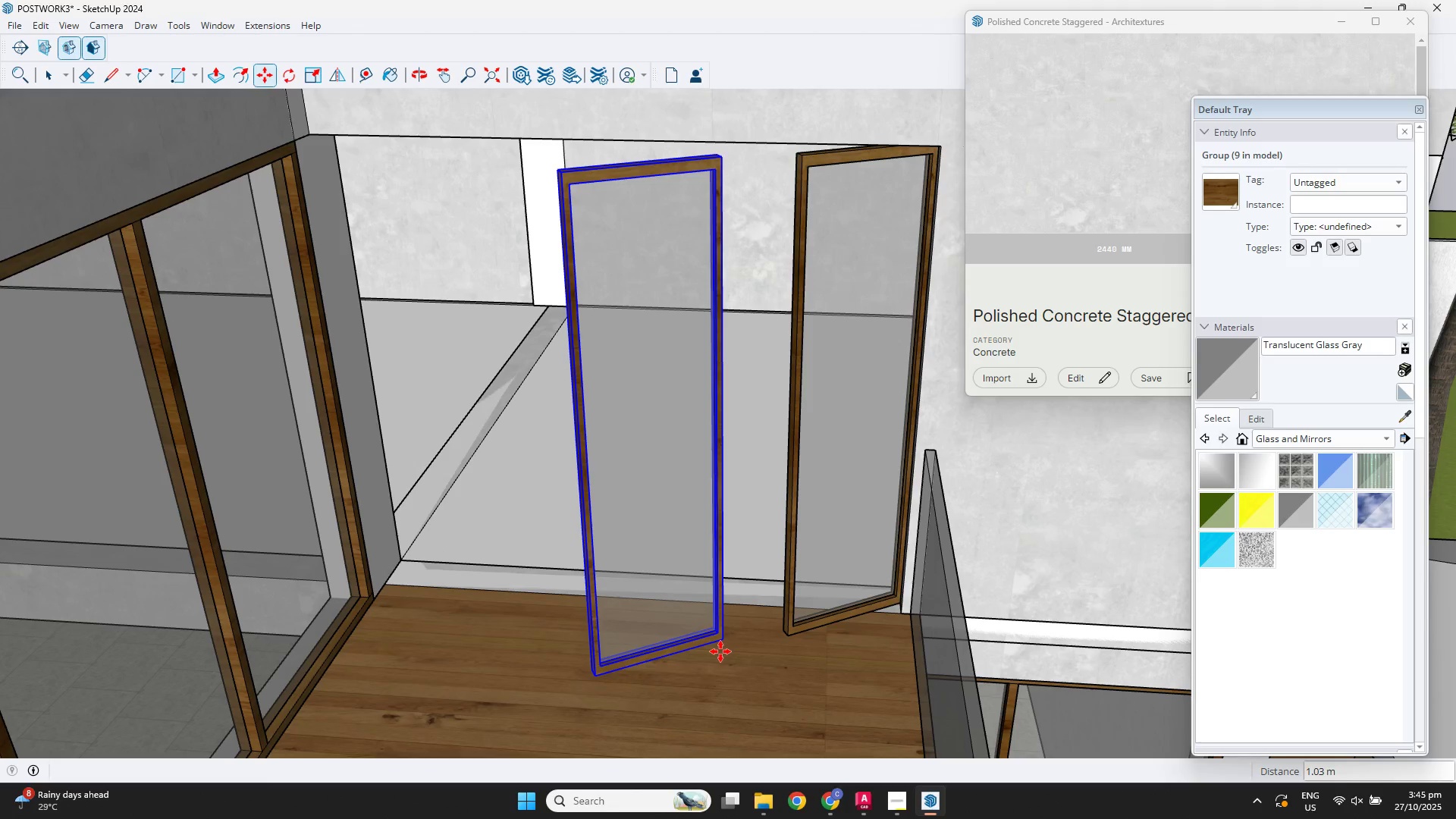 
key(Q)
 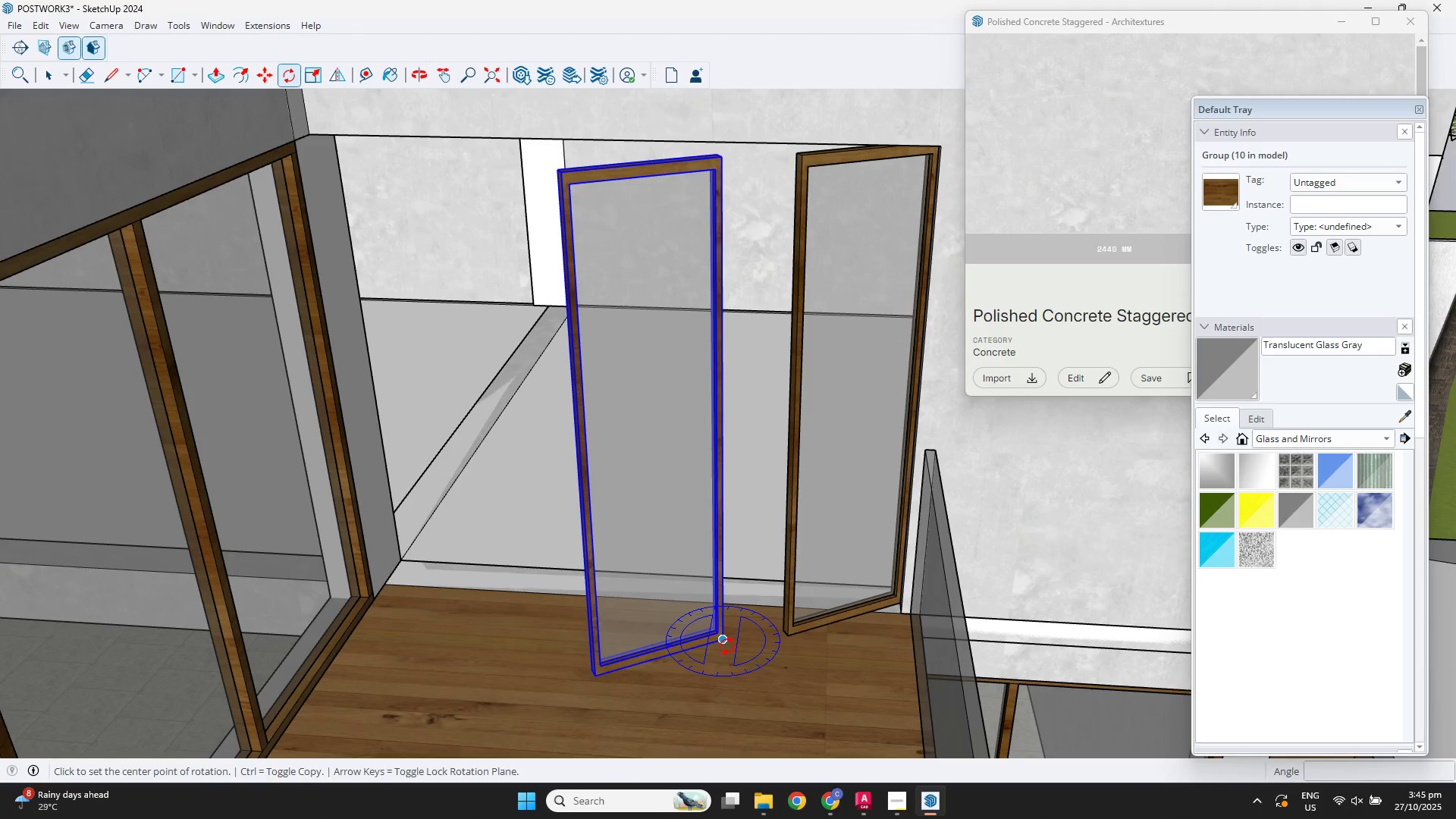 
left_click([727, 645])
 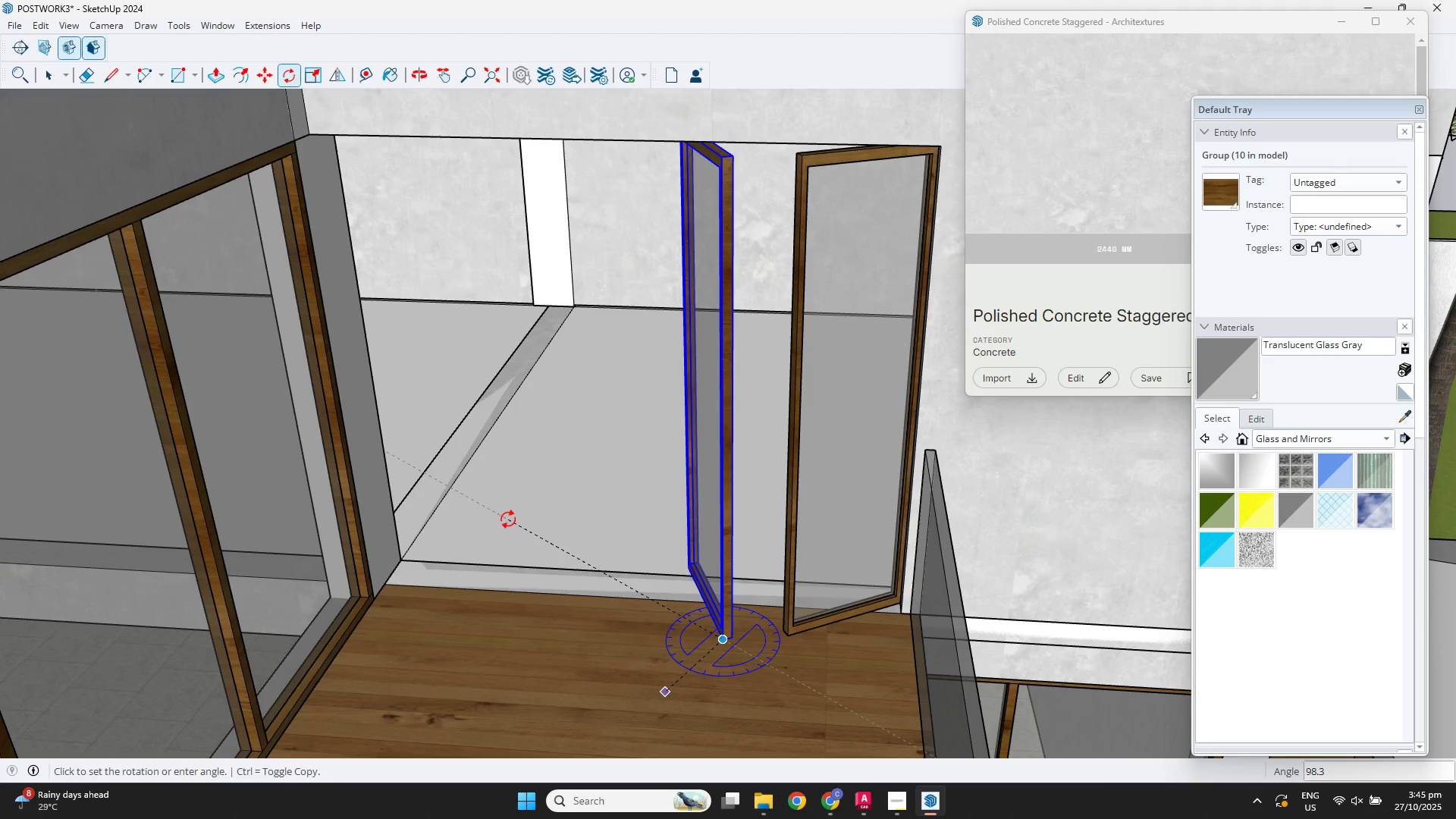 
left_click([508, 519])
 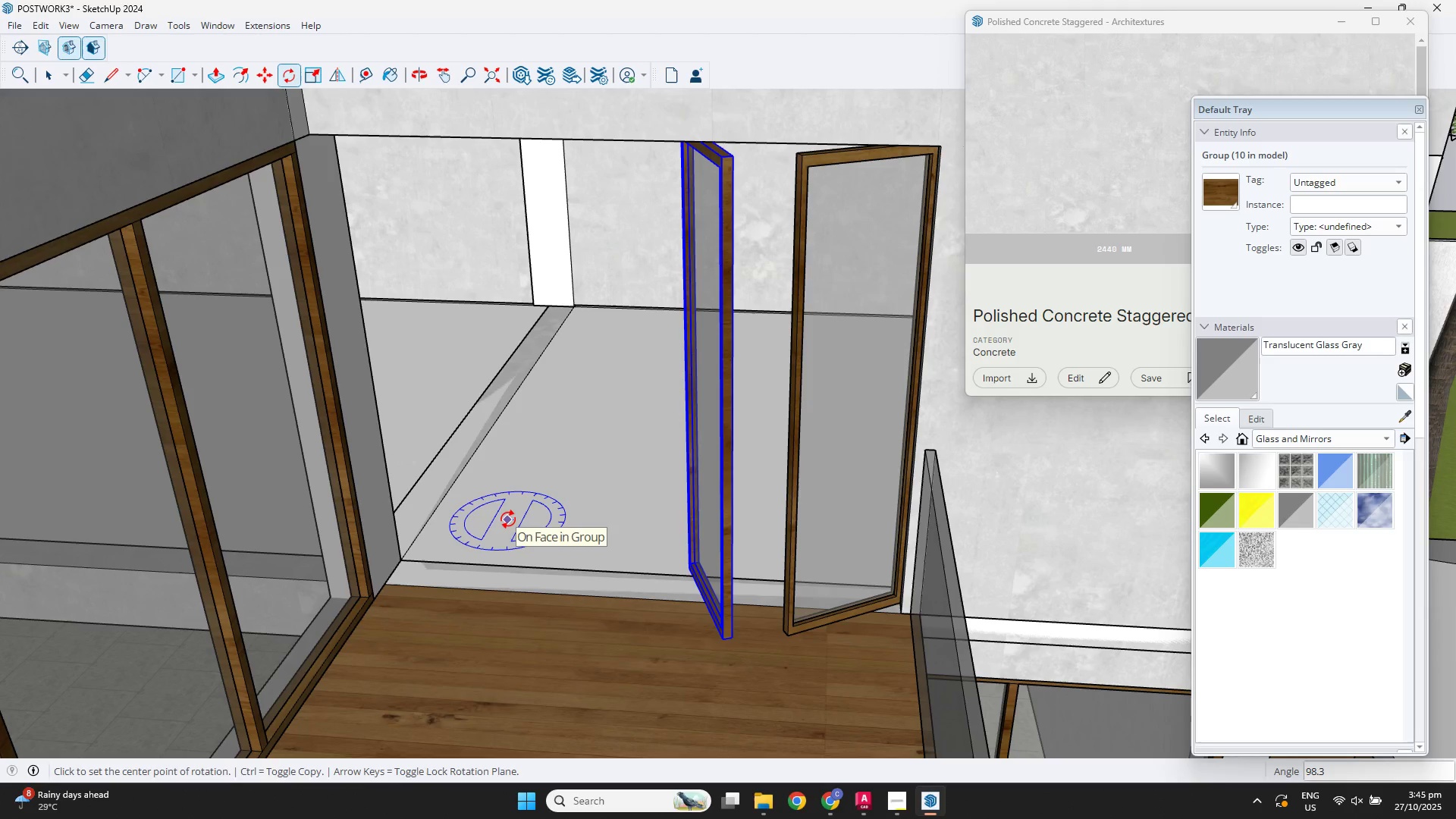 
key(M)
 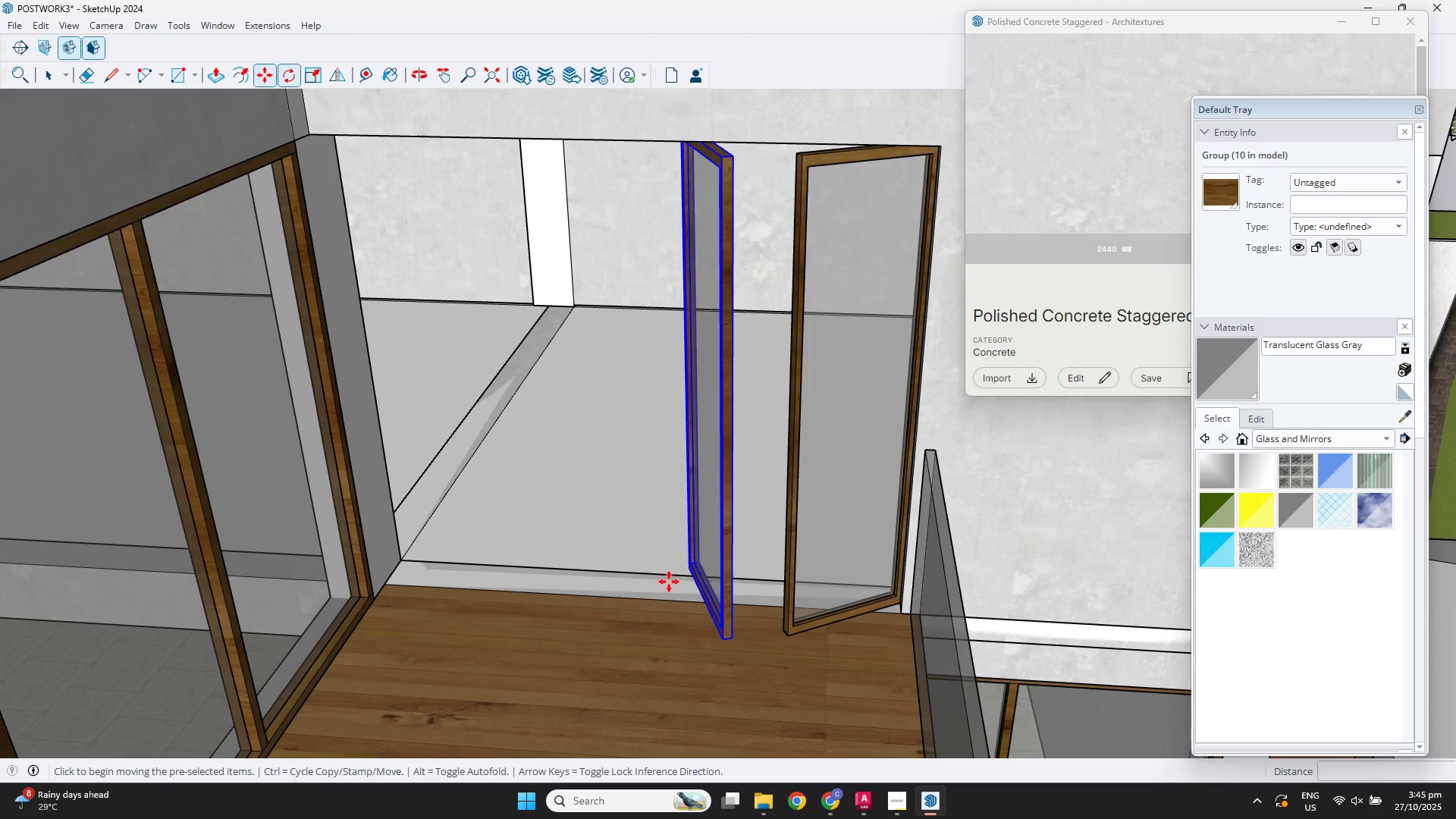 
scroll: coordinate [669, 582], scroll_direction: up, amount: 3.0
 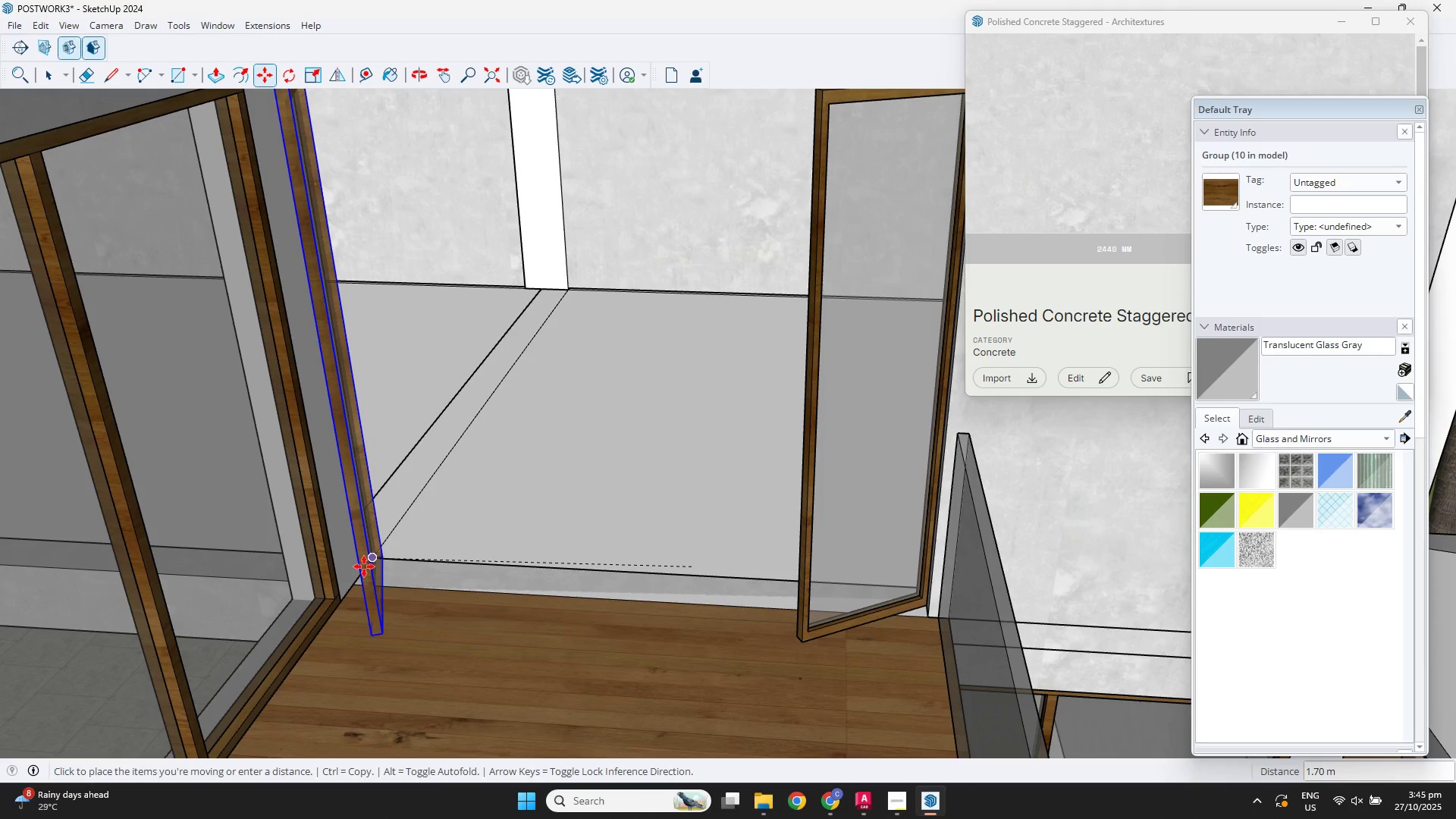 
left_click([362, 566])
 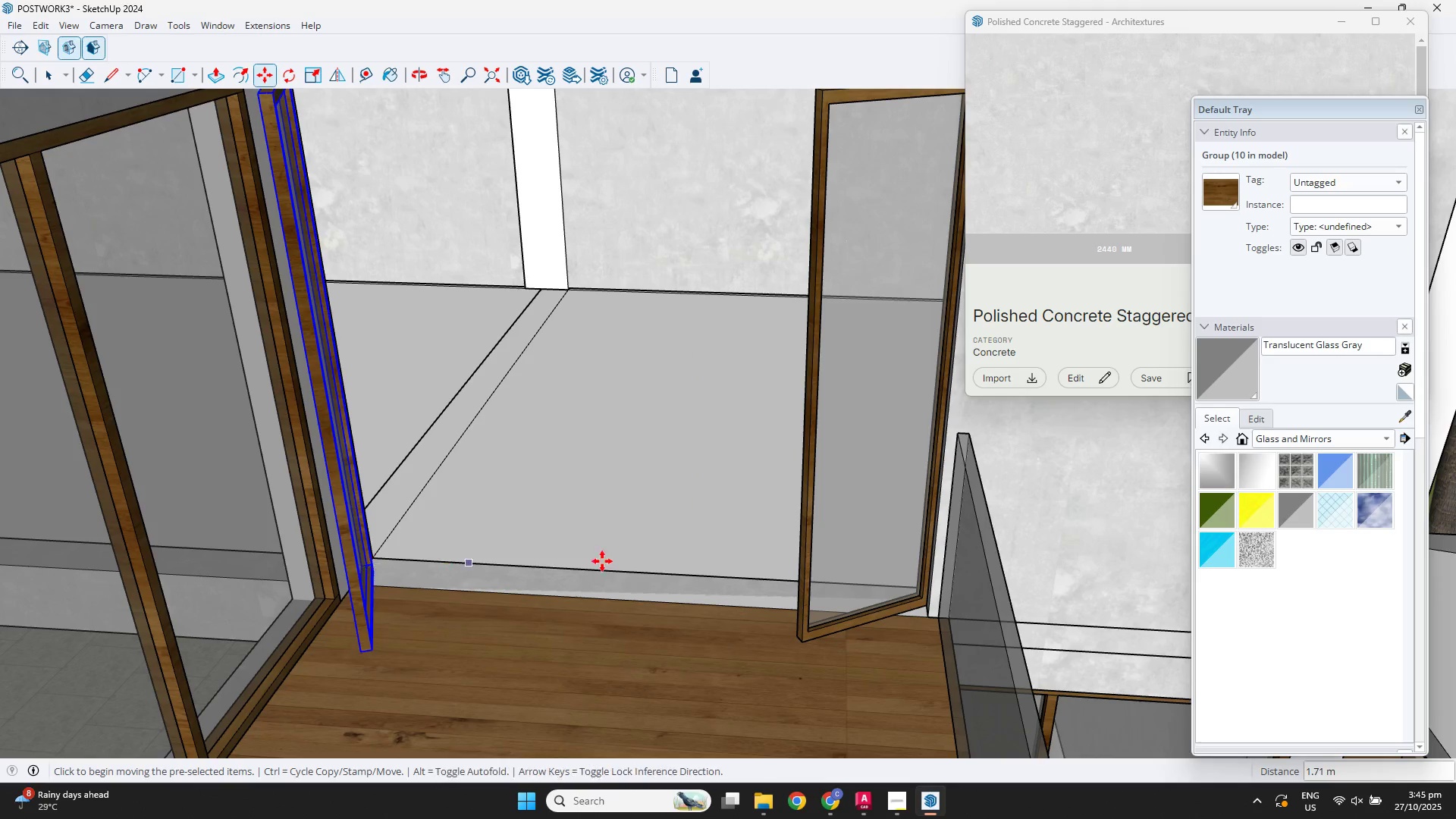 
scroll: coordinate [673, 560], scroll_direction: down, amount: 2.0
 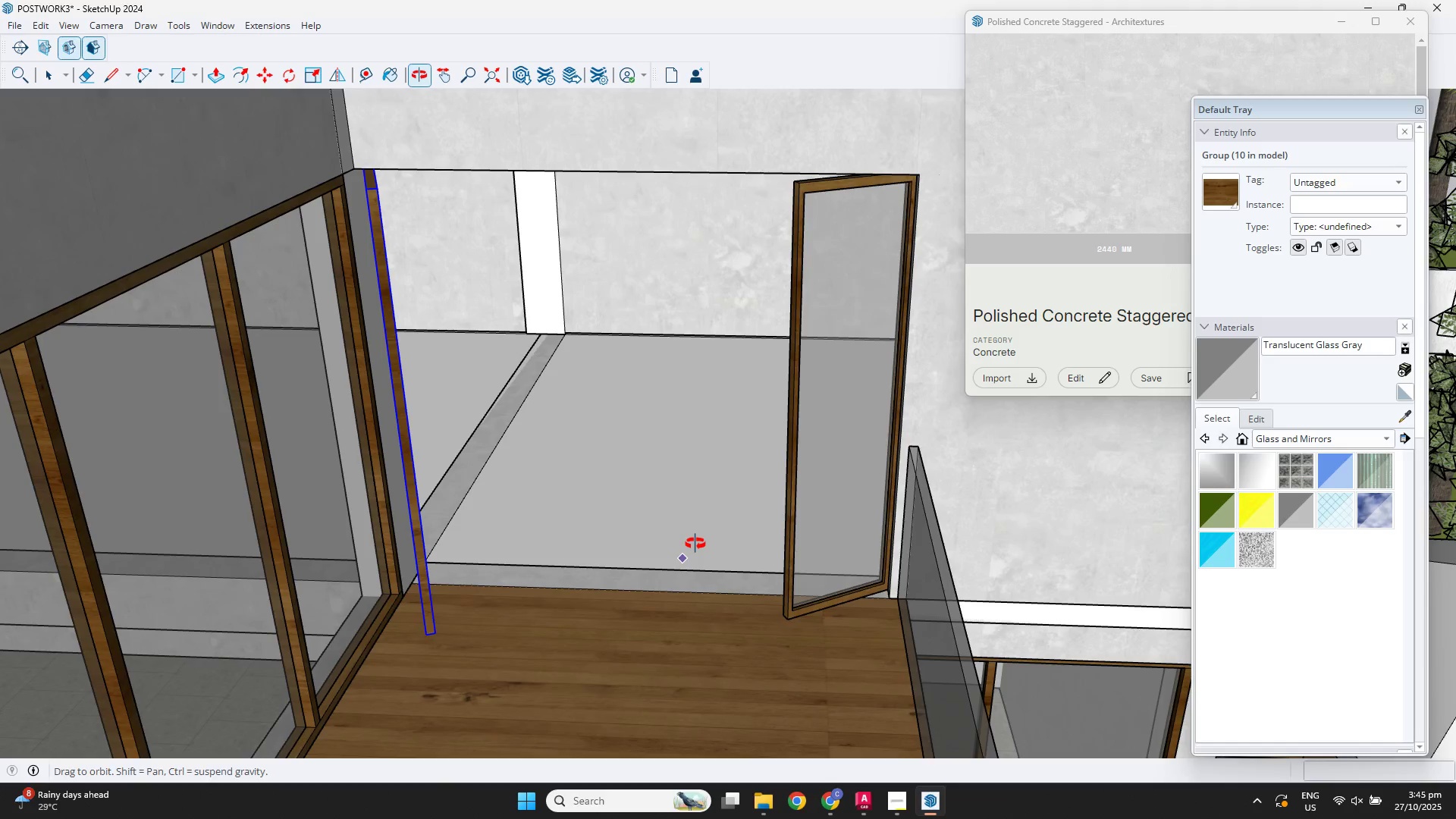 
key(Space)
 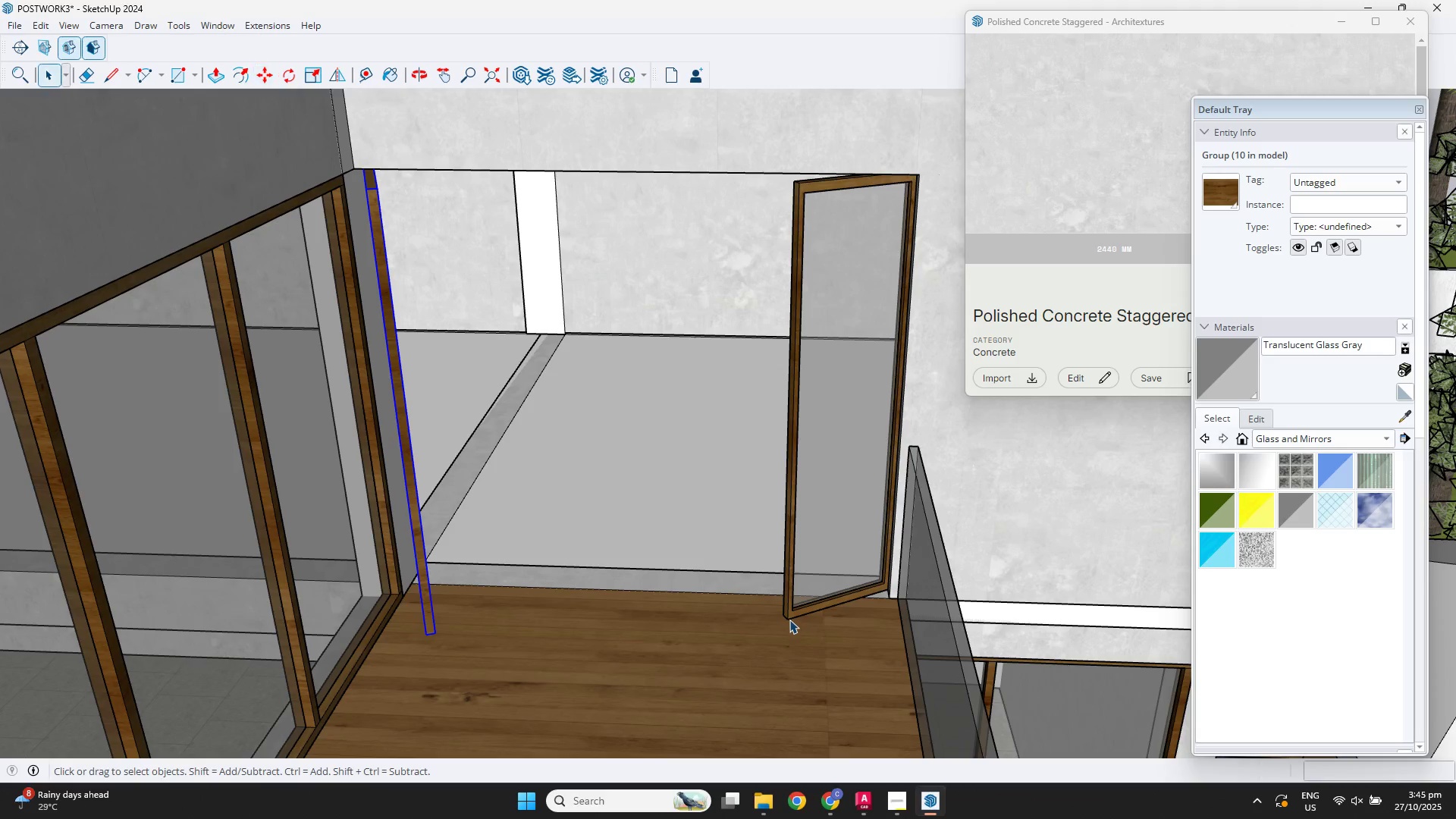 
left_click([789, 620])
 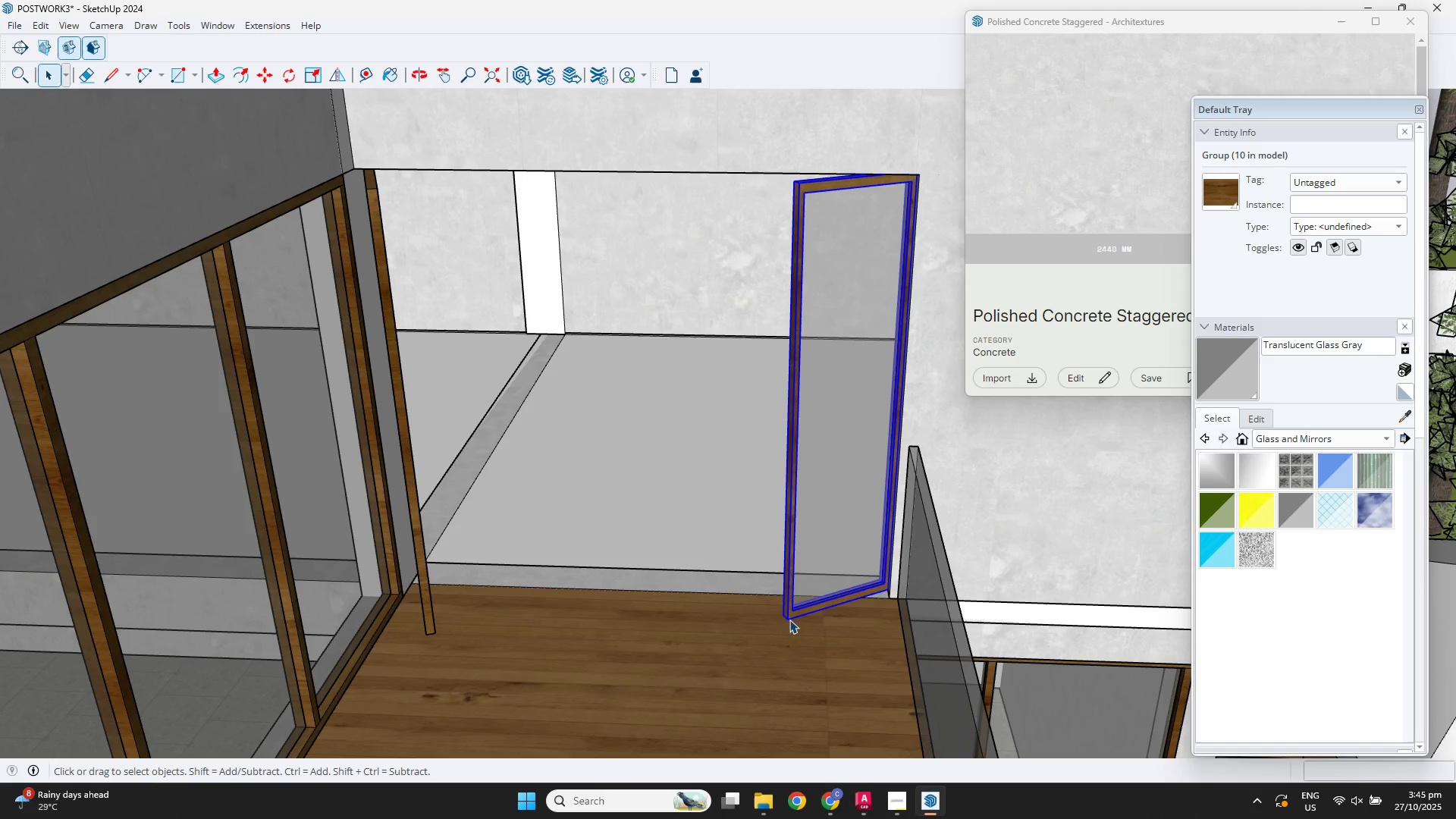 
key(M)
 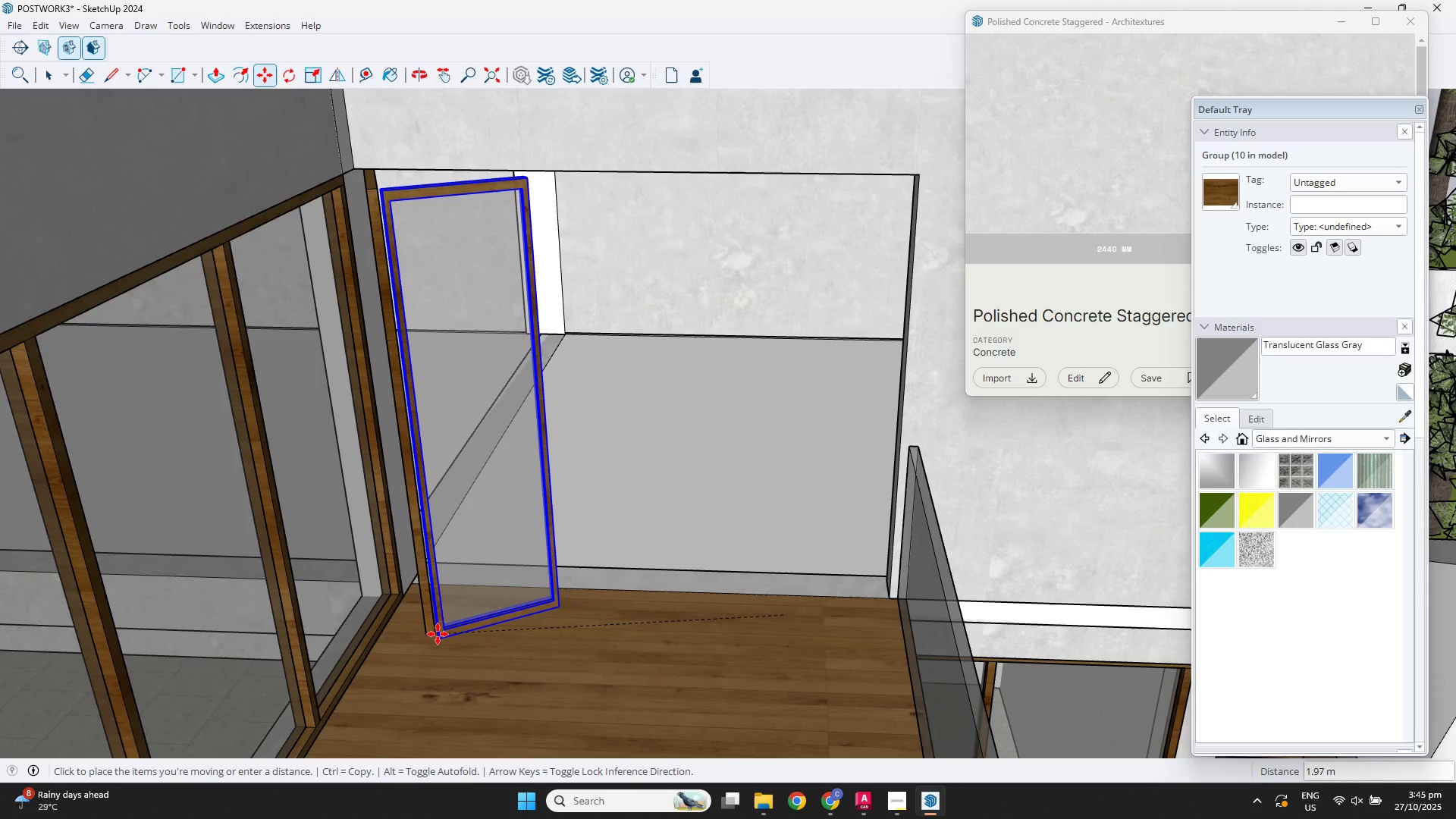 
scroll: coordinate [441, 625], scroll_direction: up, amount: 7.0
 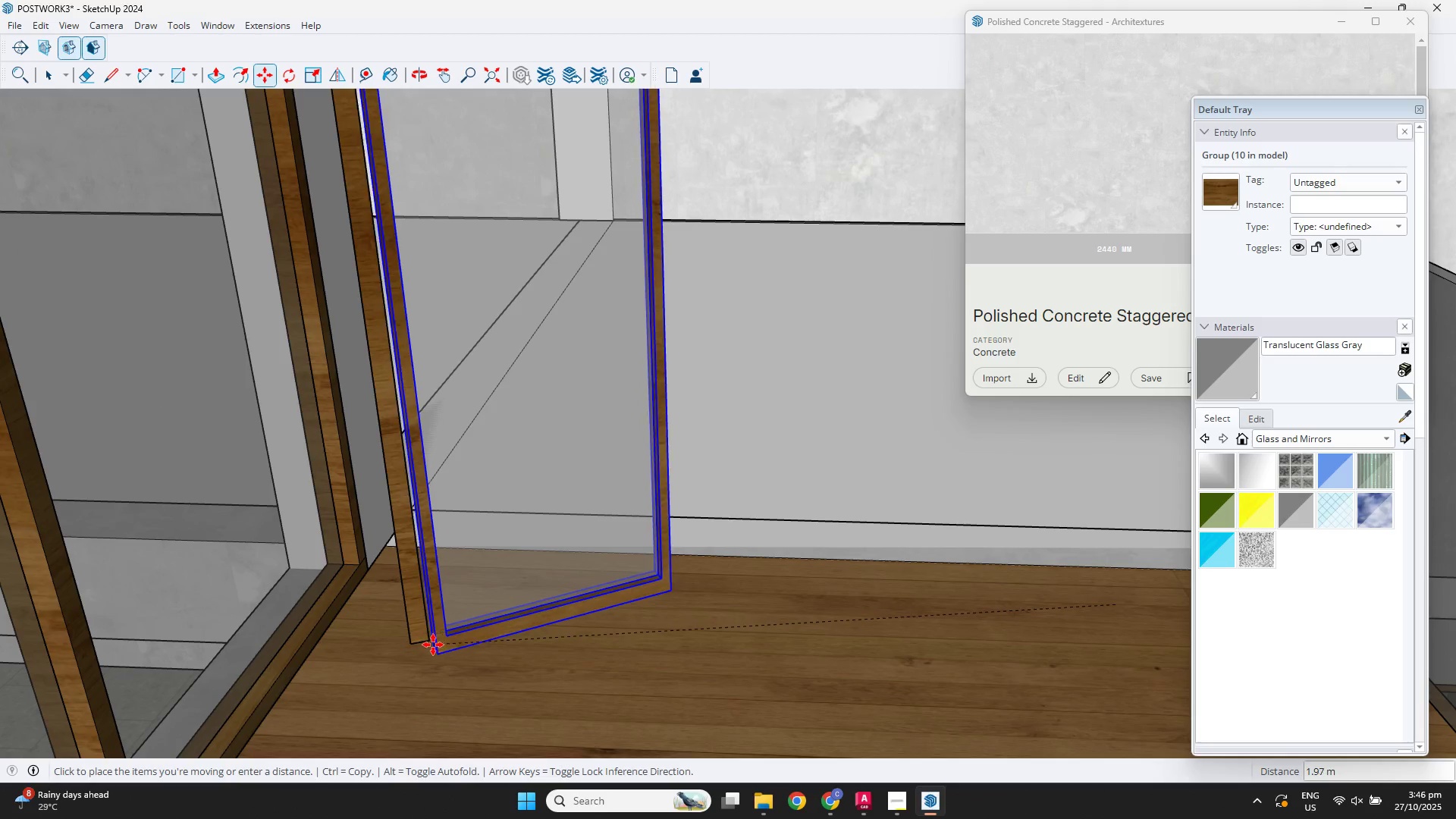 
left_click([435, 645])
 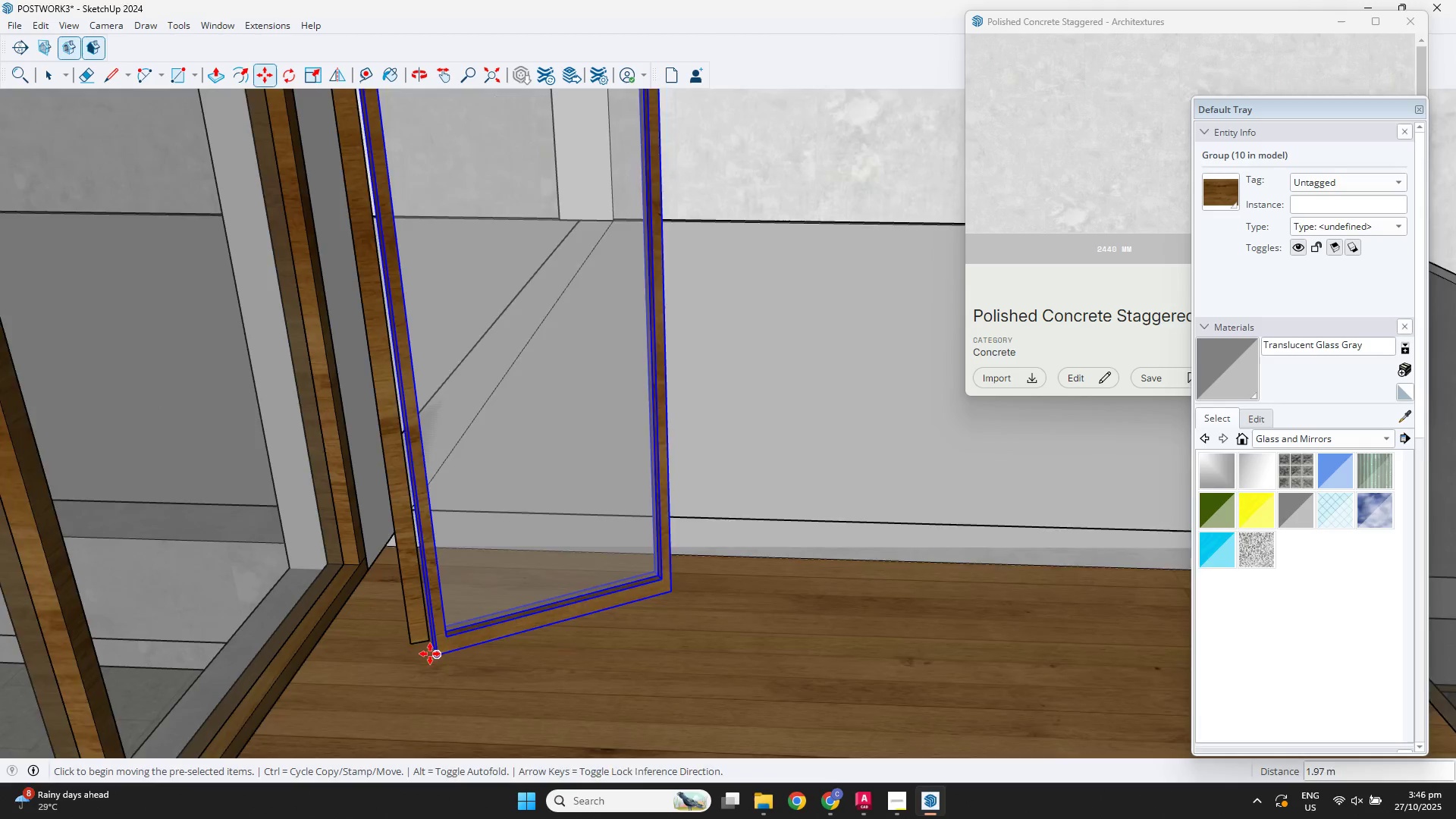 
scroll: coordinate [422, 648], scroll_direction: up, amount: 6.0
 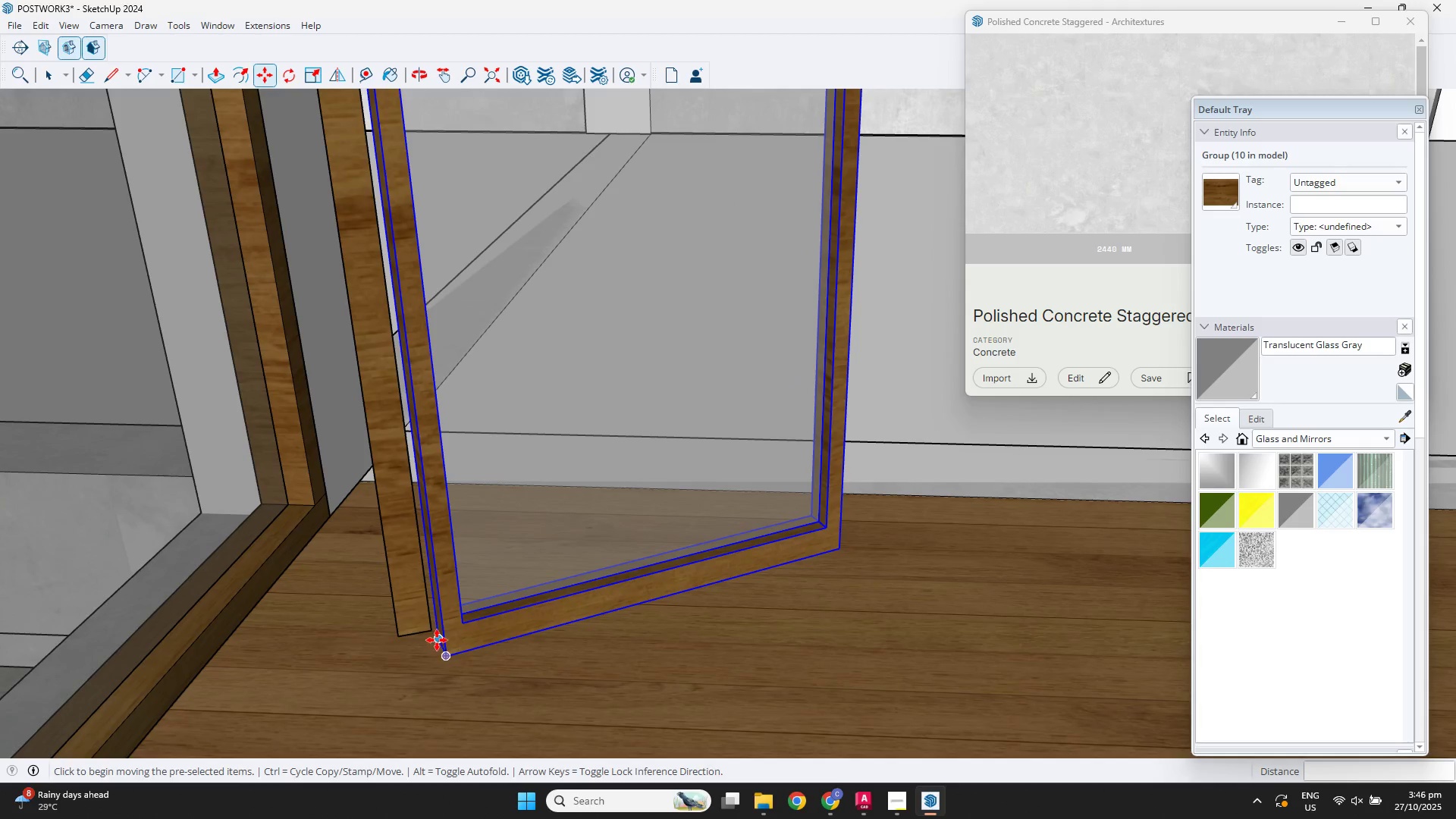 
left_click([437, 640])
 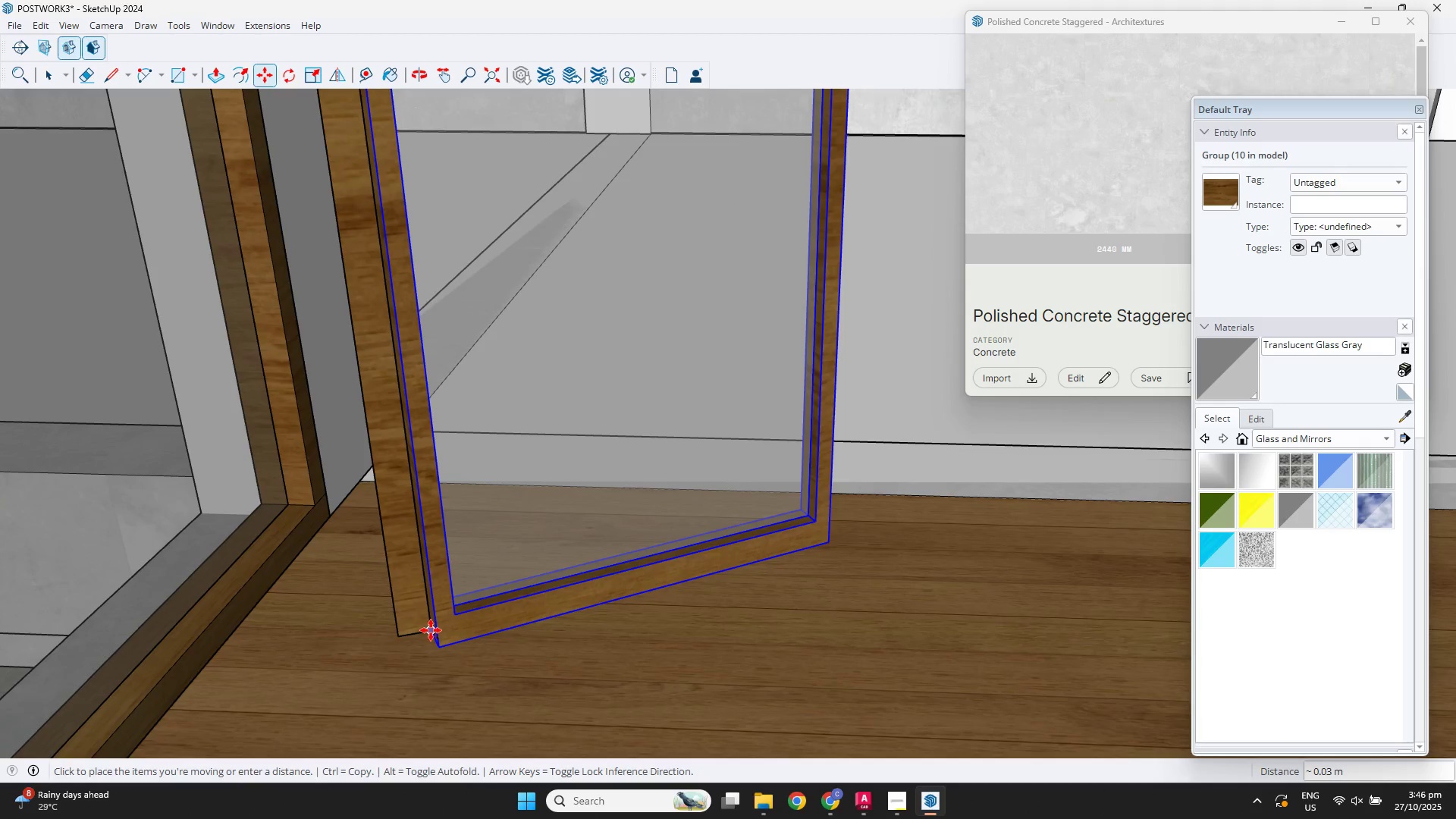 
left_click([431, 630])
 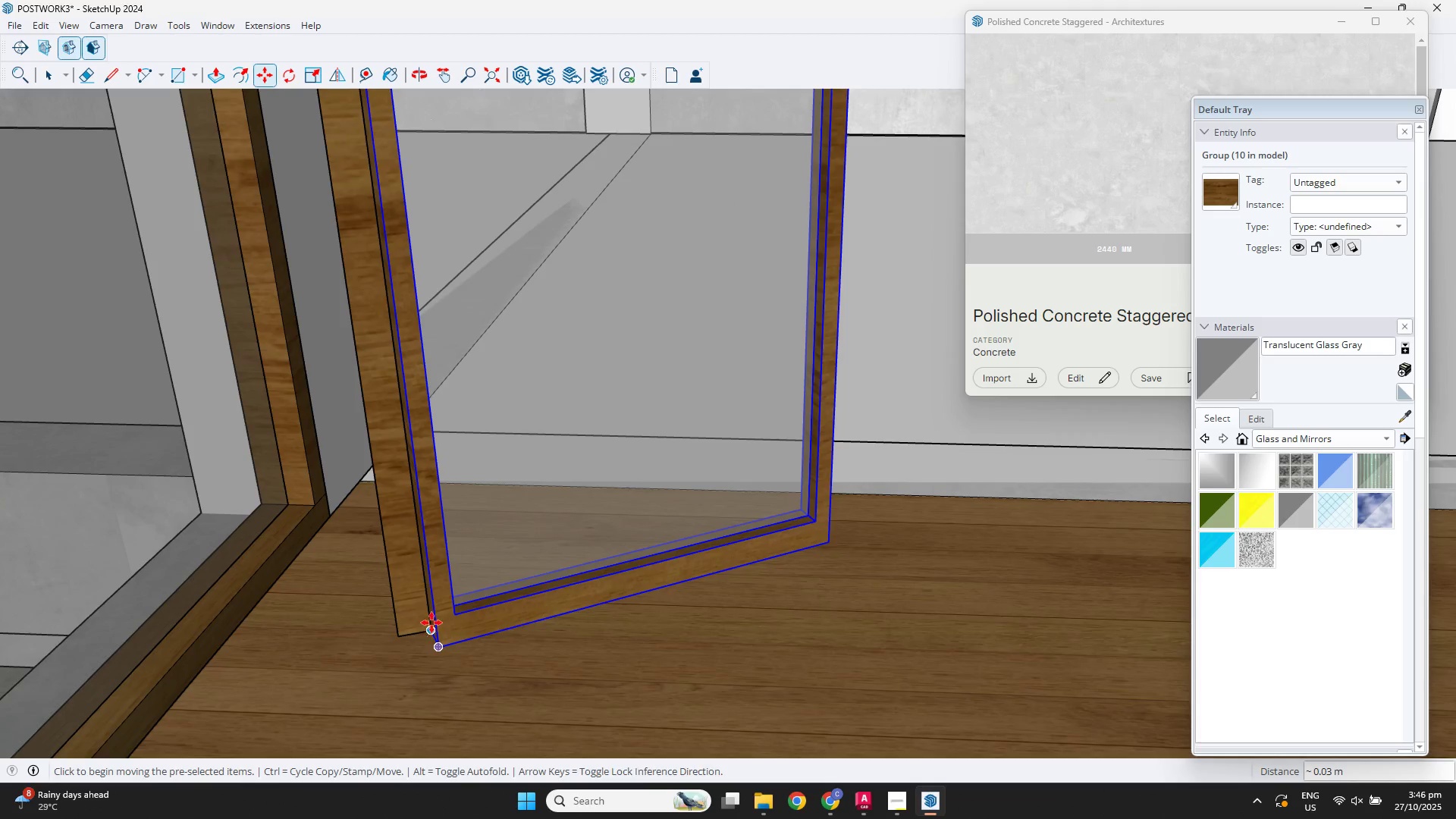 
scroll: coordinate [690, 598], scroll_direction: down, amount: 5.0
 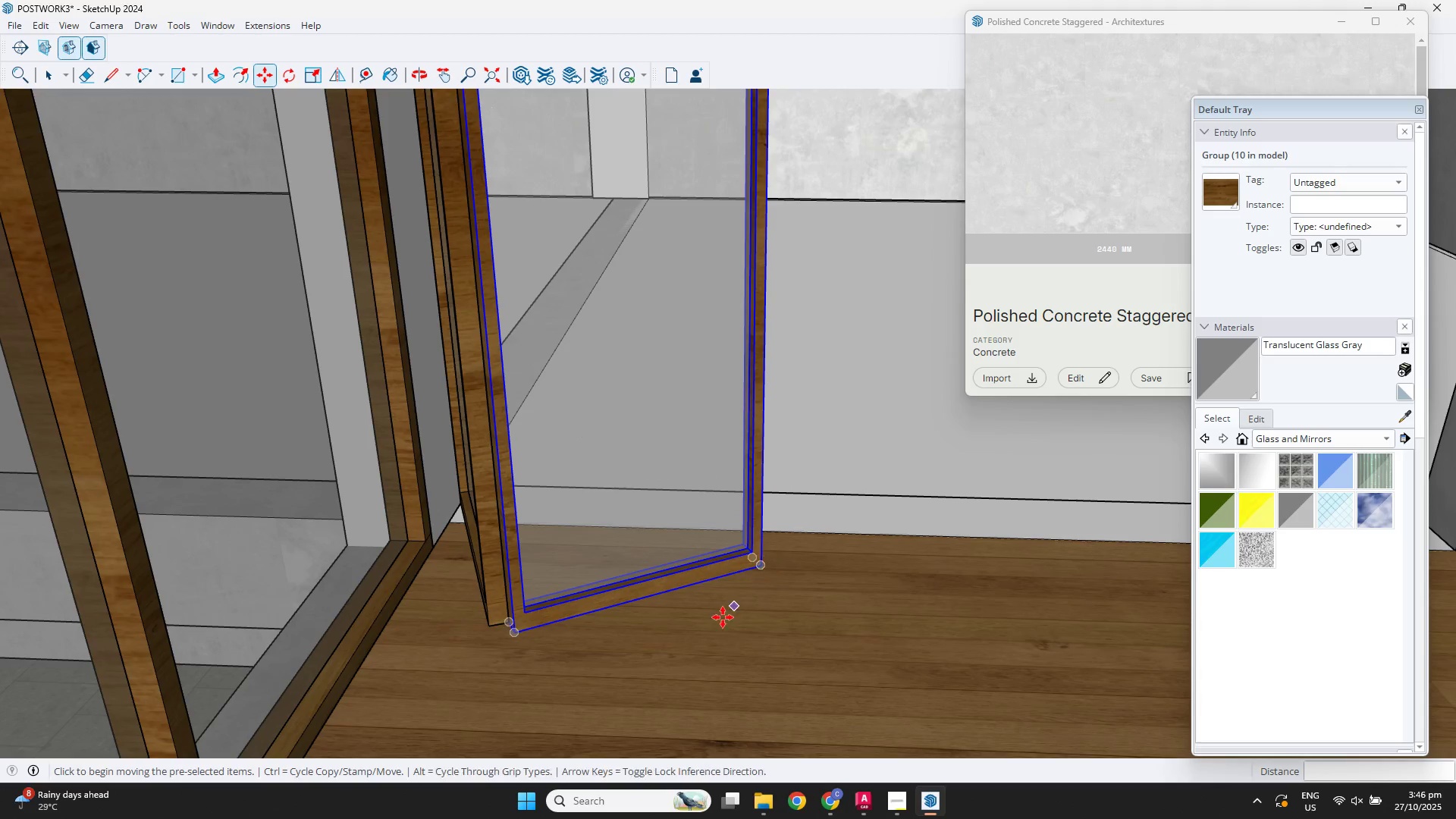 
key(Q)
 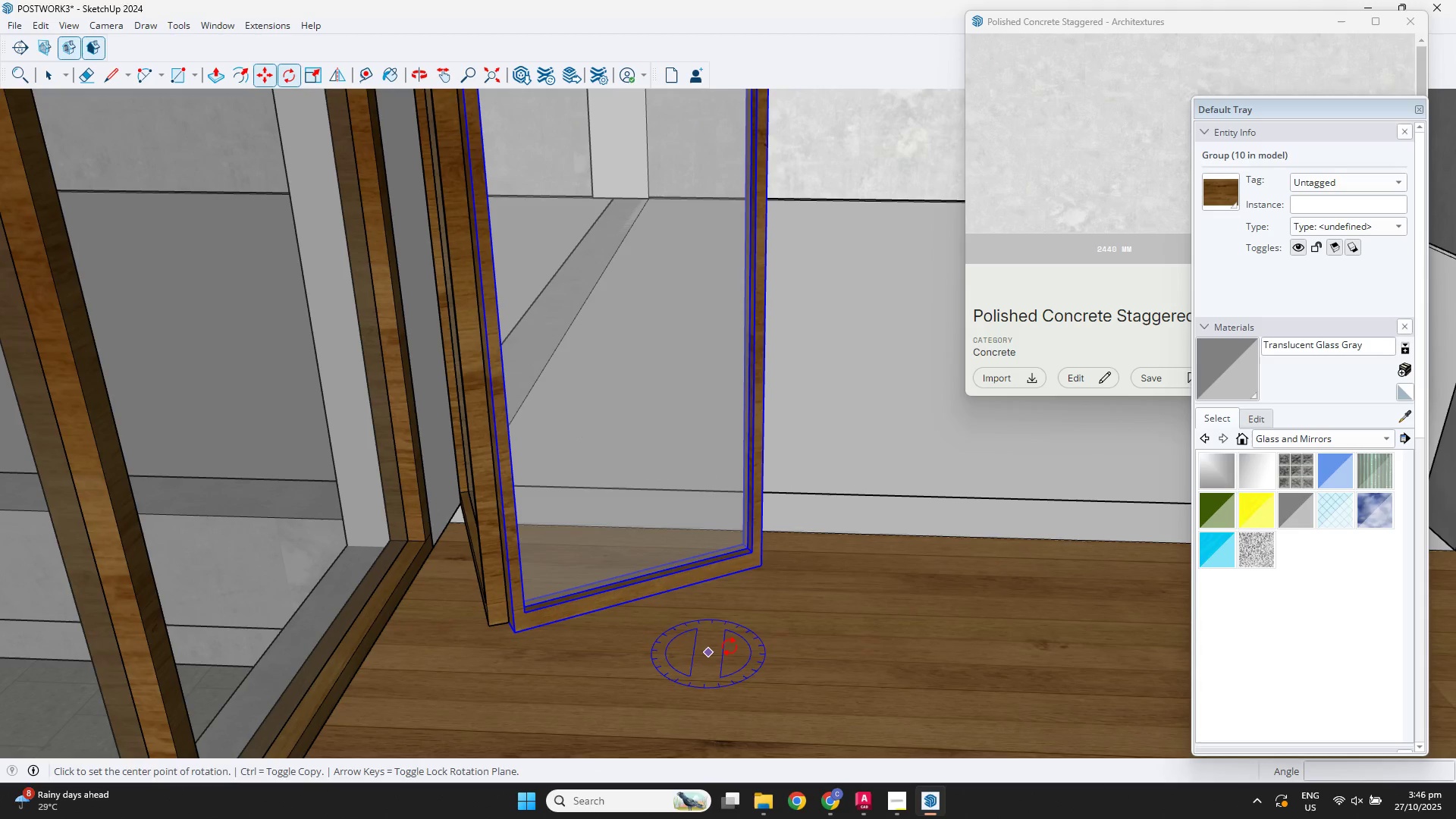 
left_click([730, 647])
 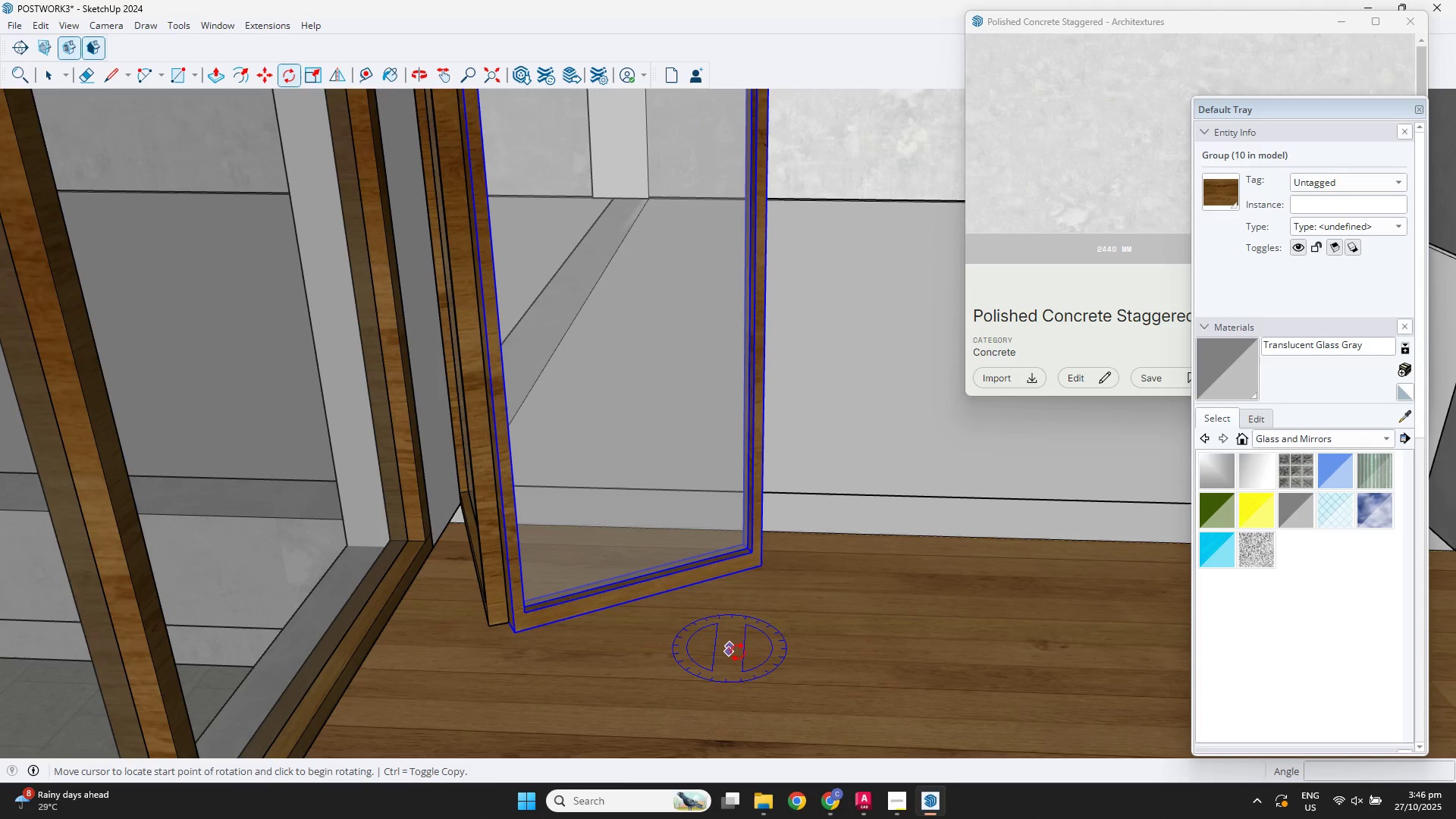 
left_click([738, 652])
 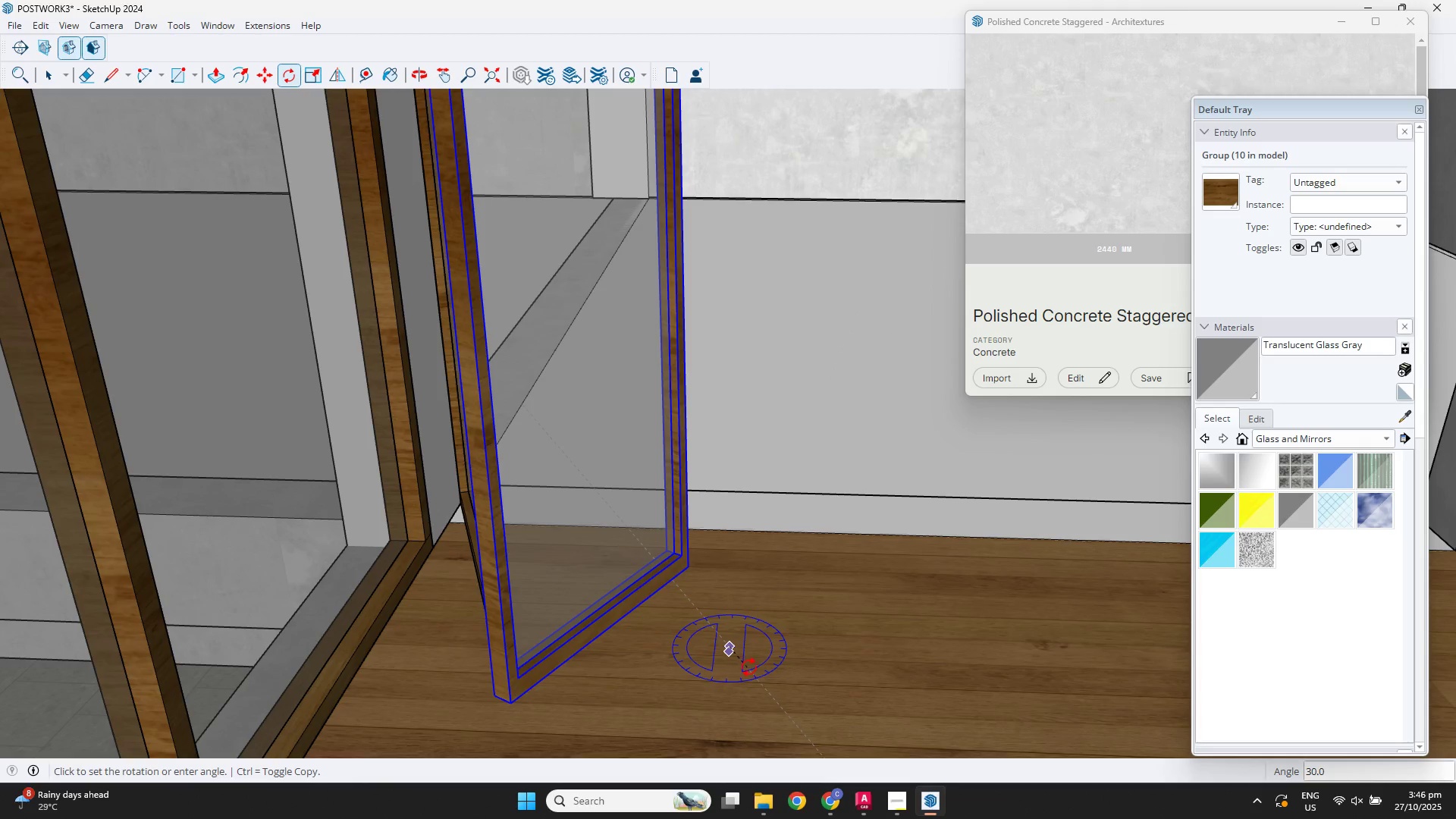 
left_click([752, 664])
 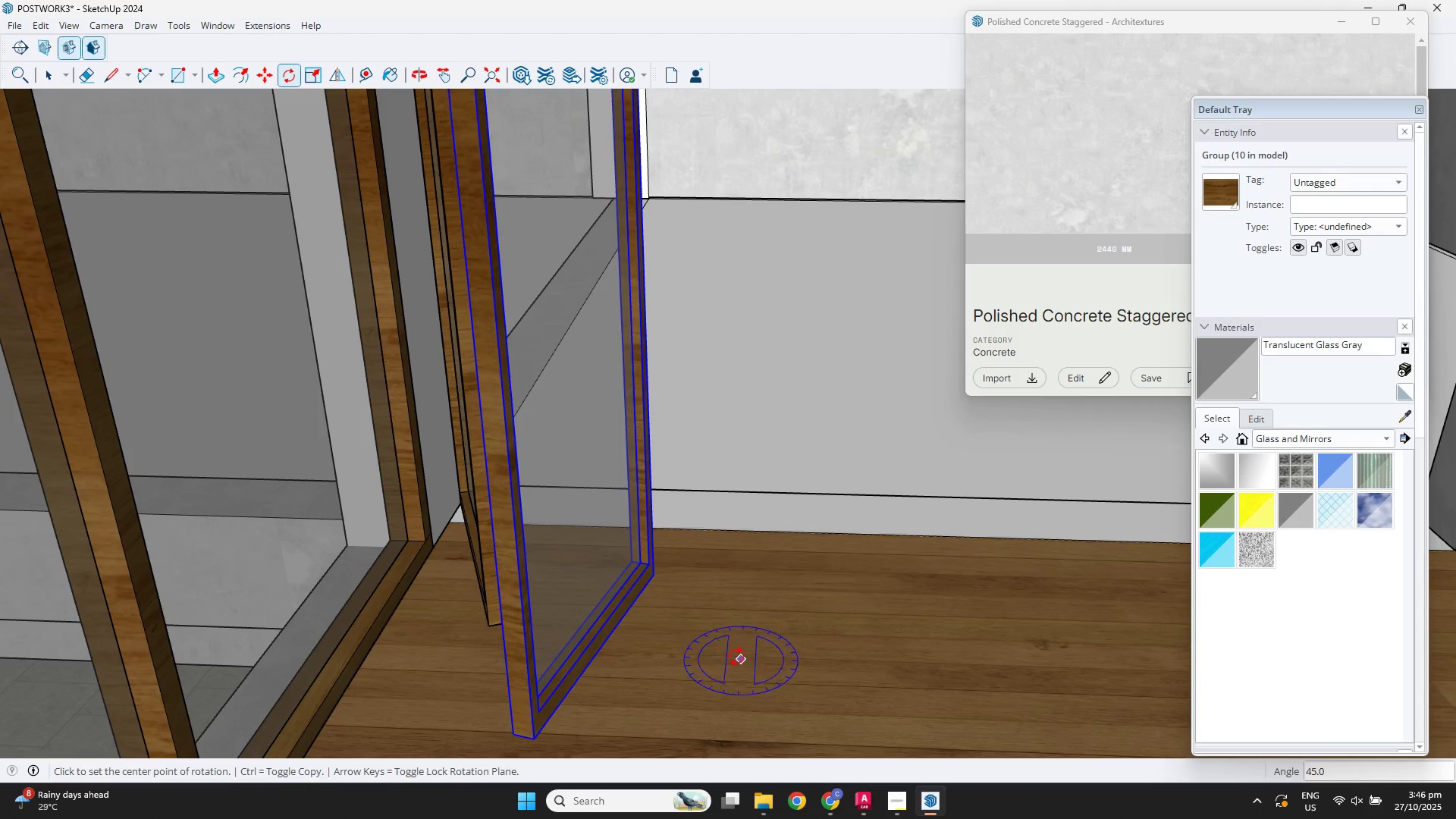 
key(M)
 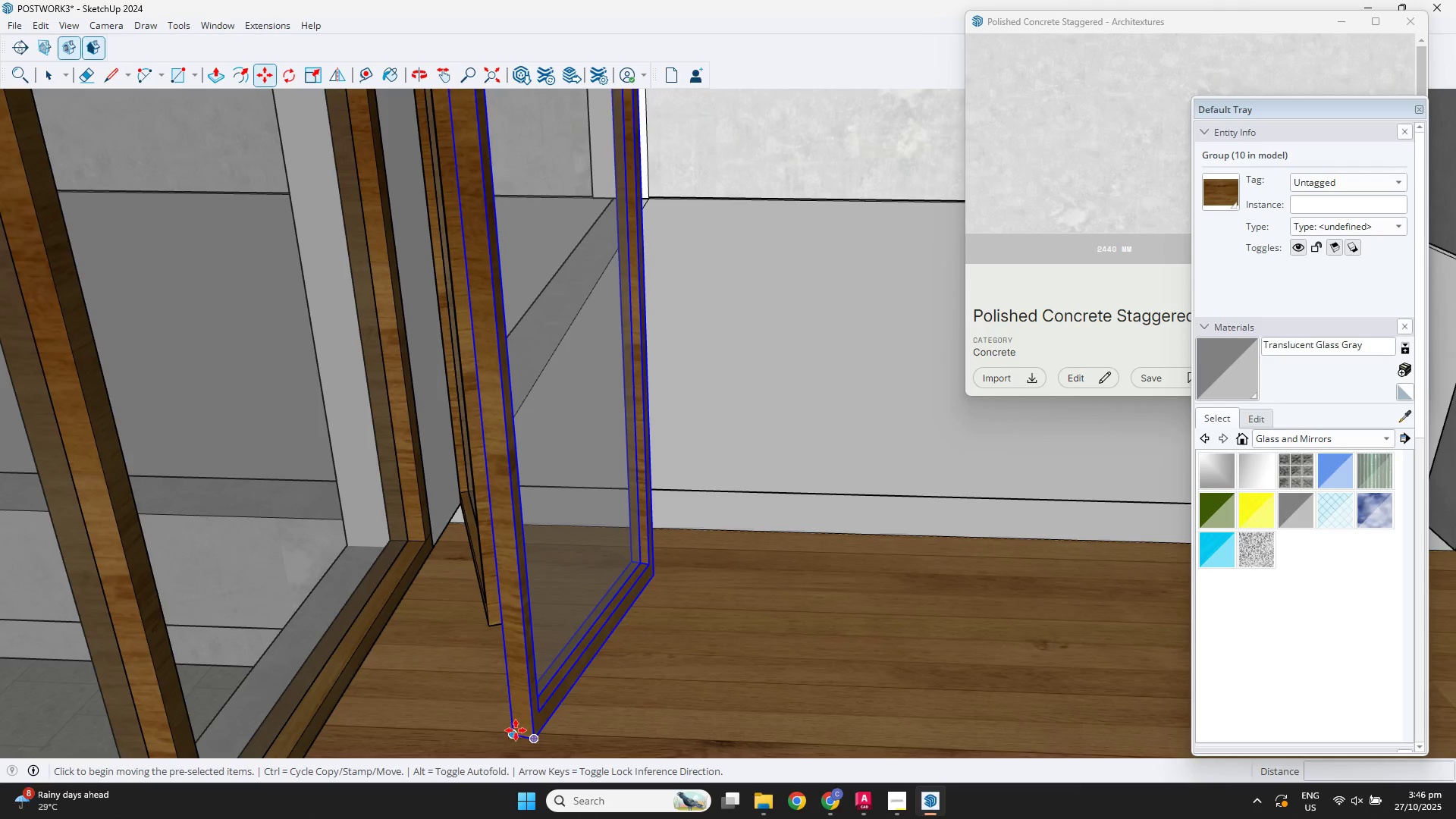 
left_click([516, 733])
 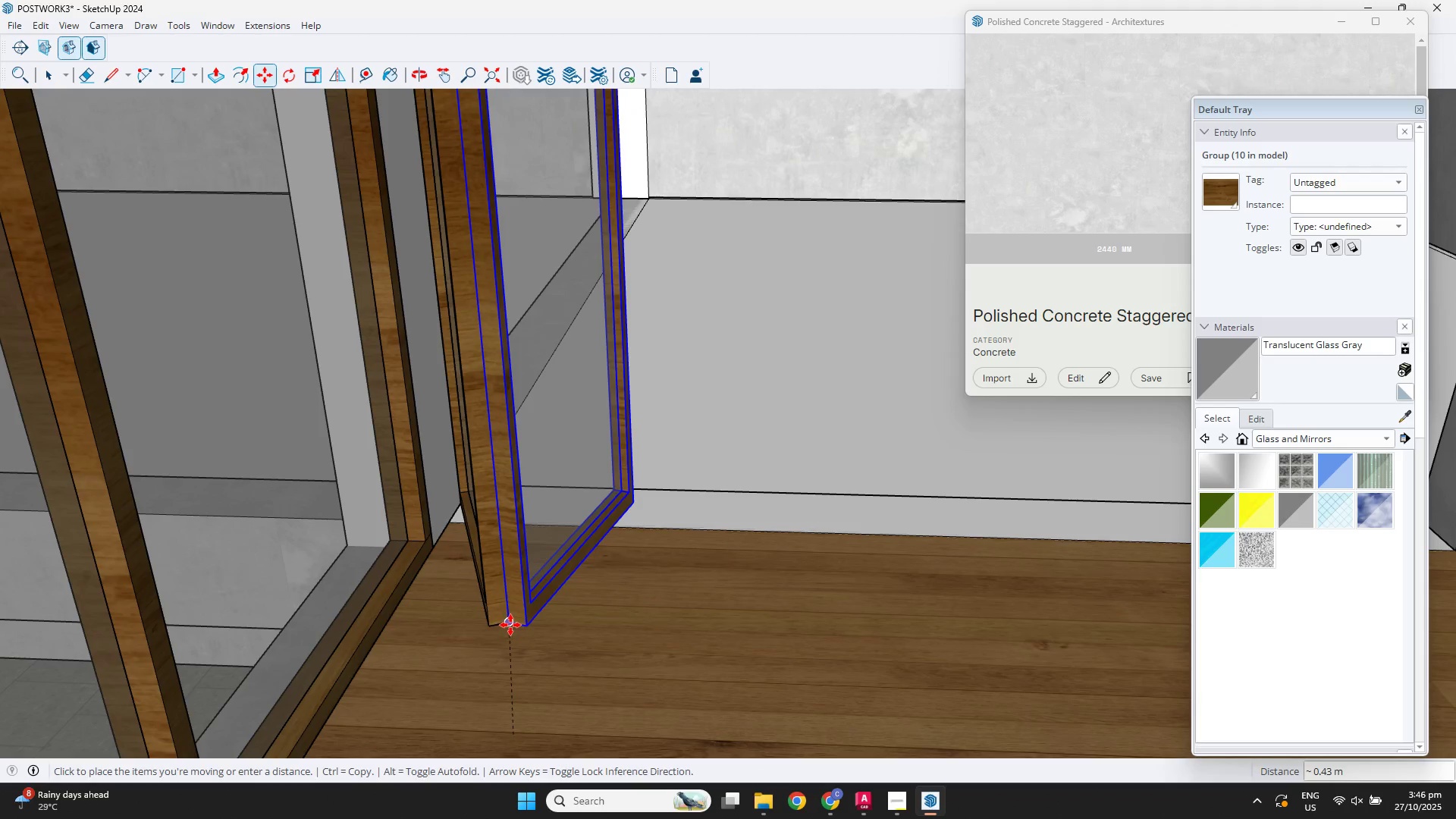 
left_click([509, 624])
 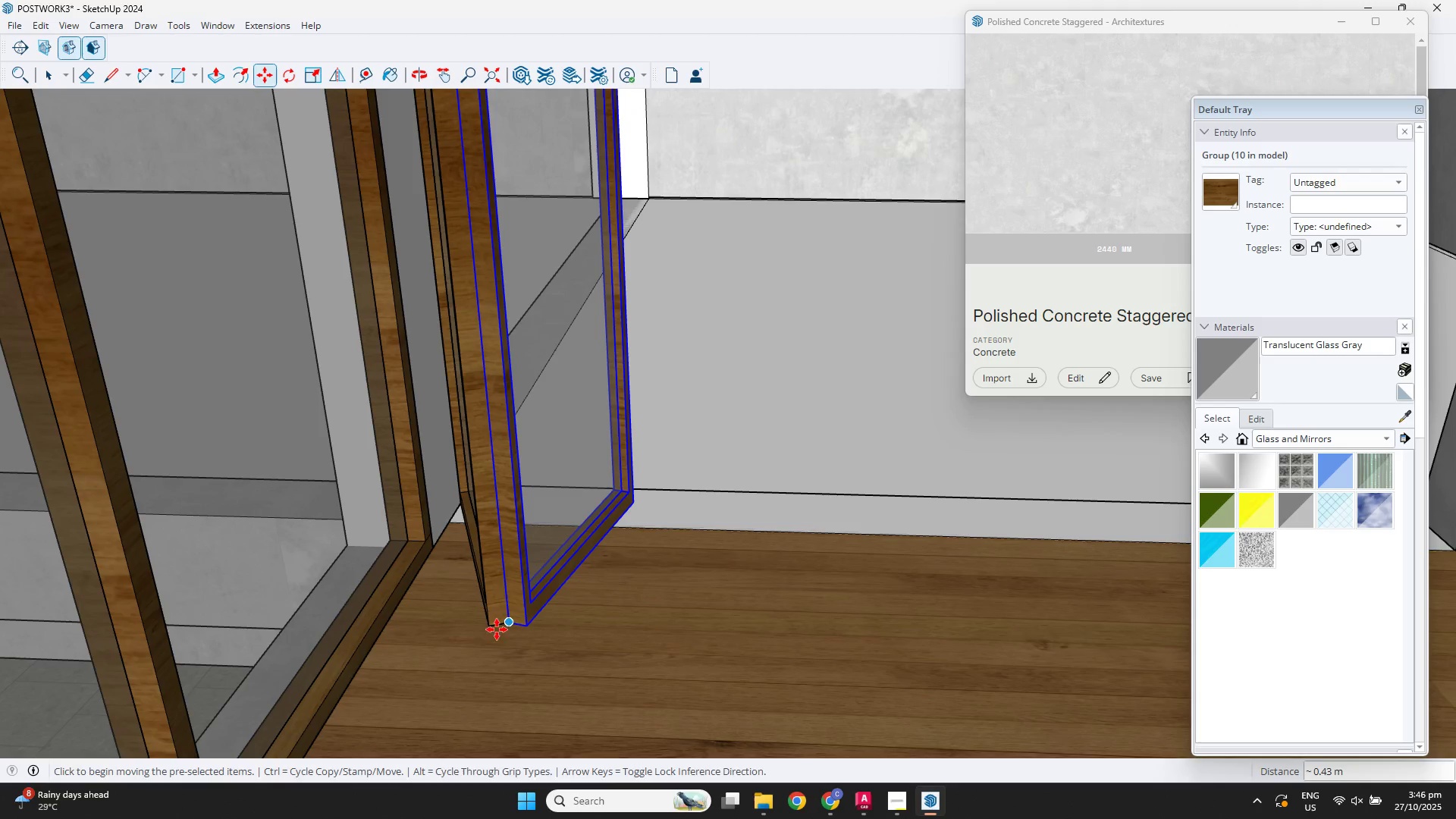 
key(Space)
 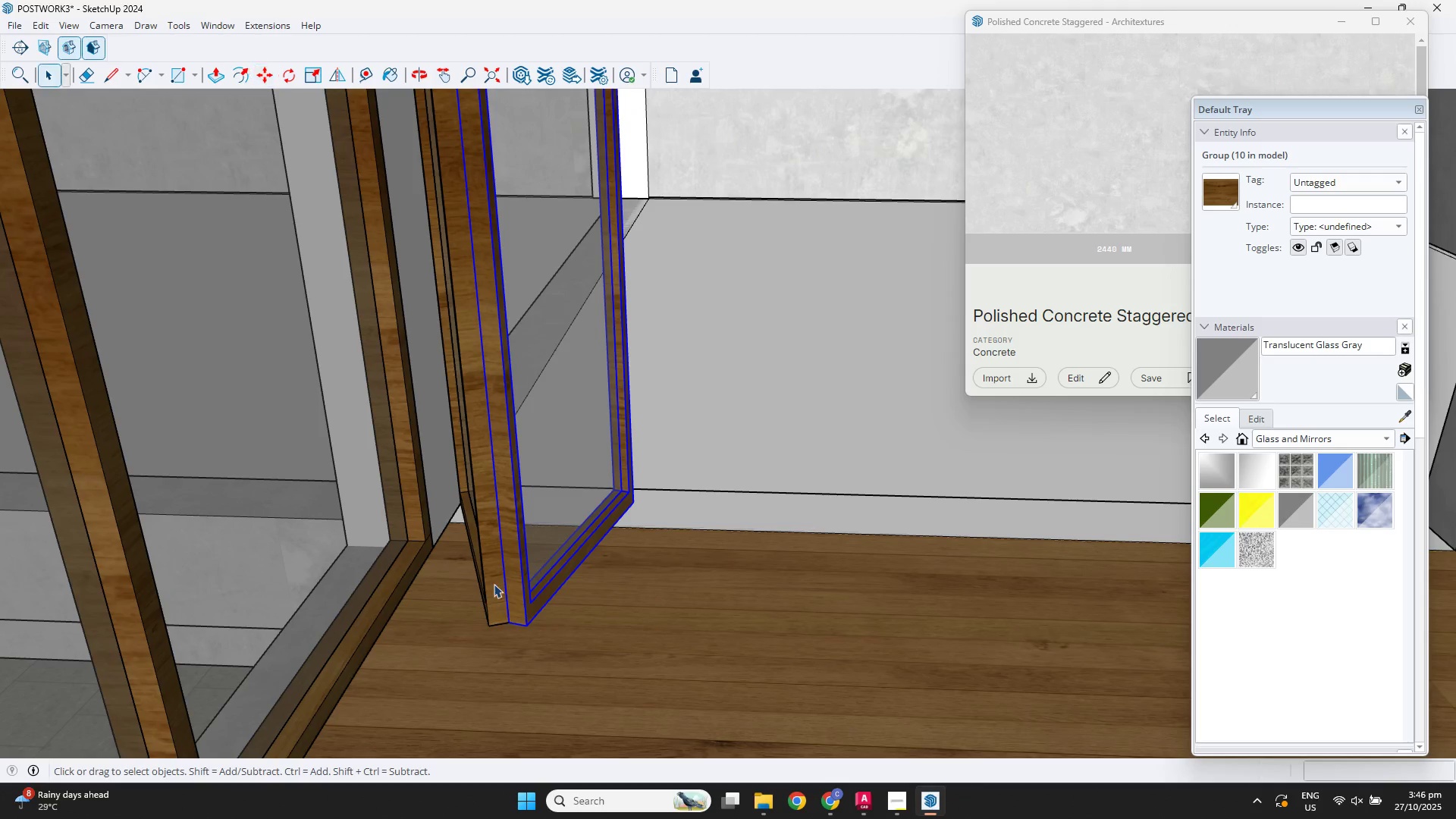 
left_click([494, 581])
 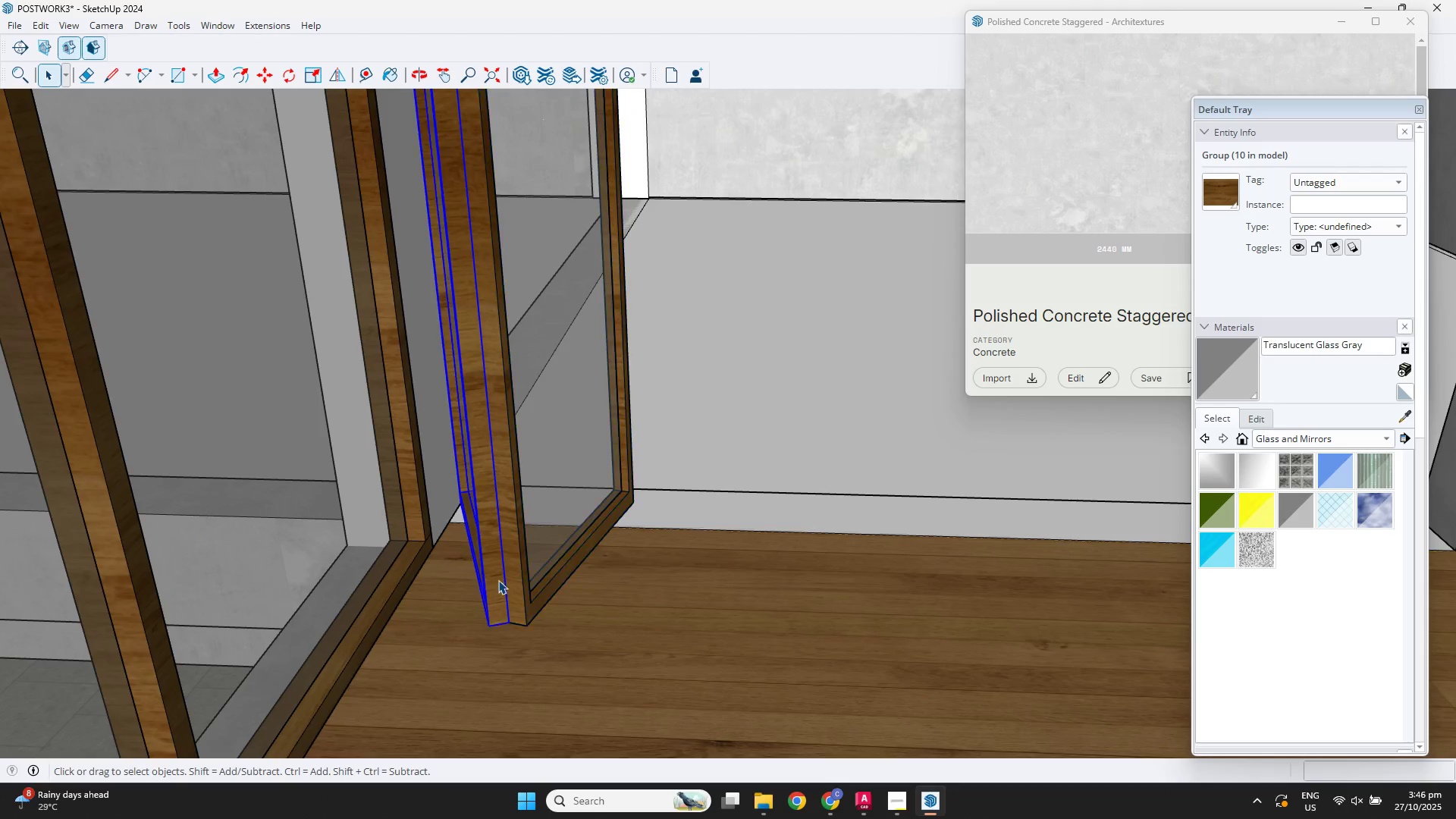 
hold_key(key=ShiftLeft, duration=0.57)
double_click([518, 576])
 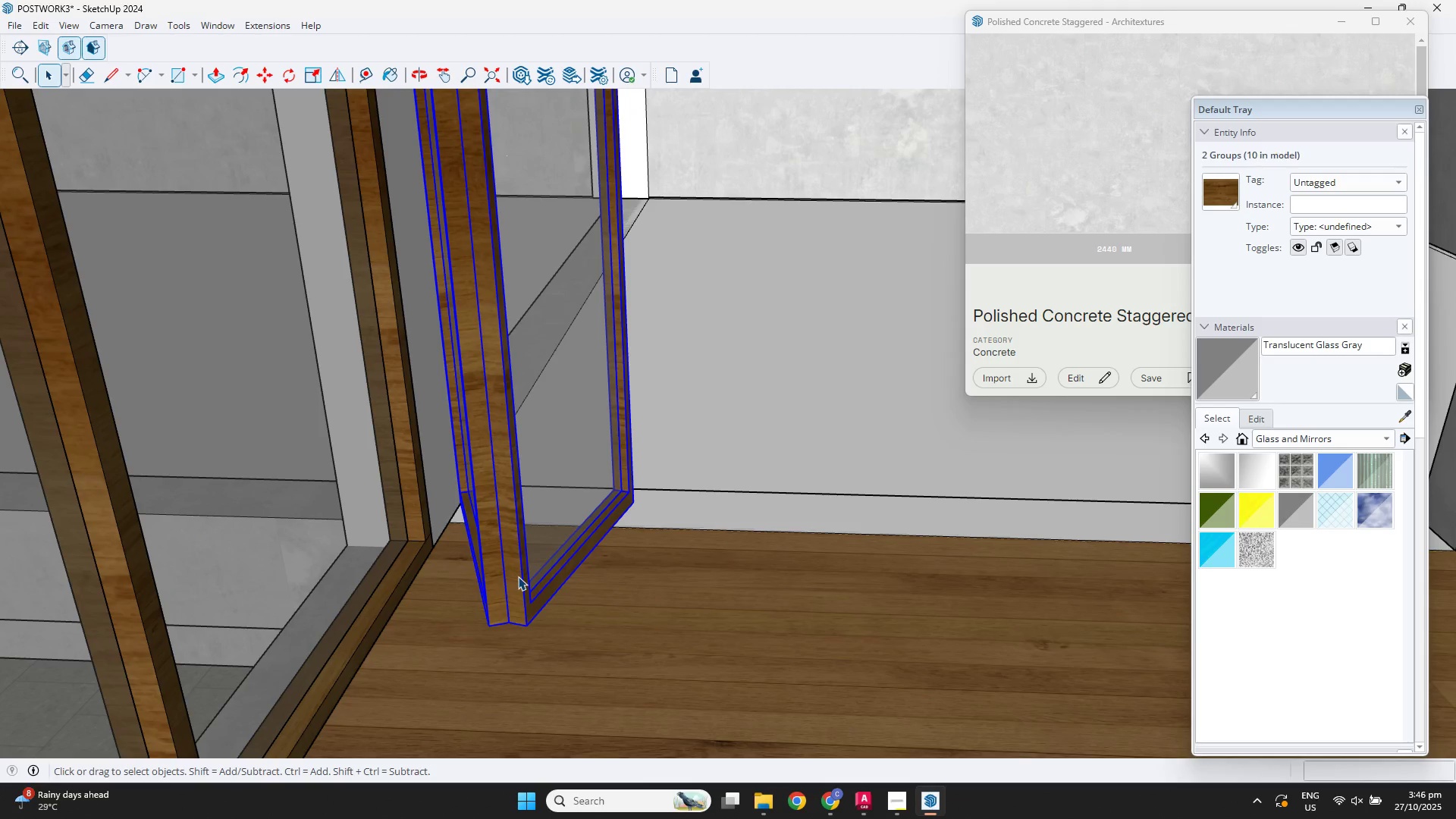 
key(M)
 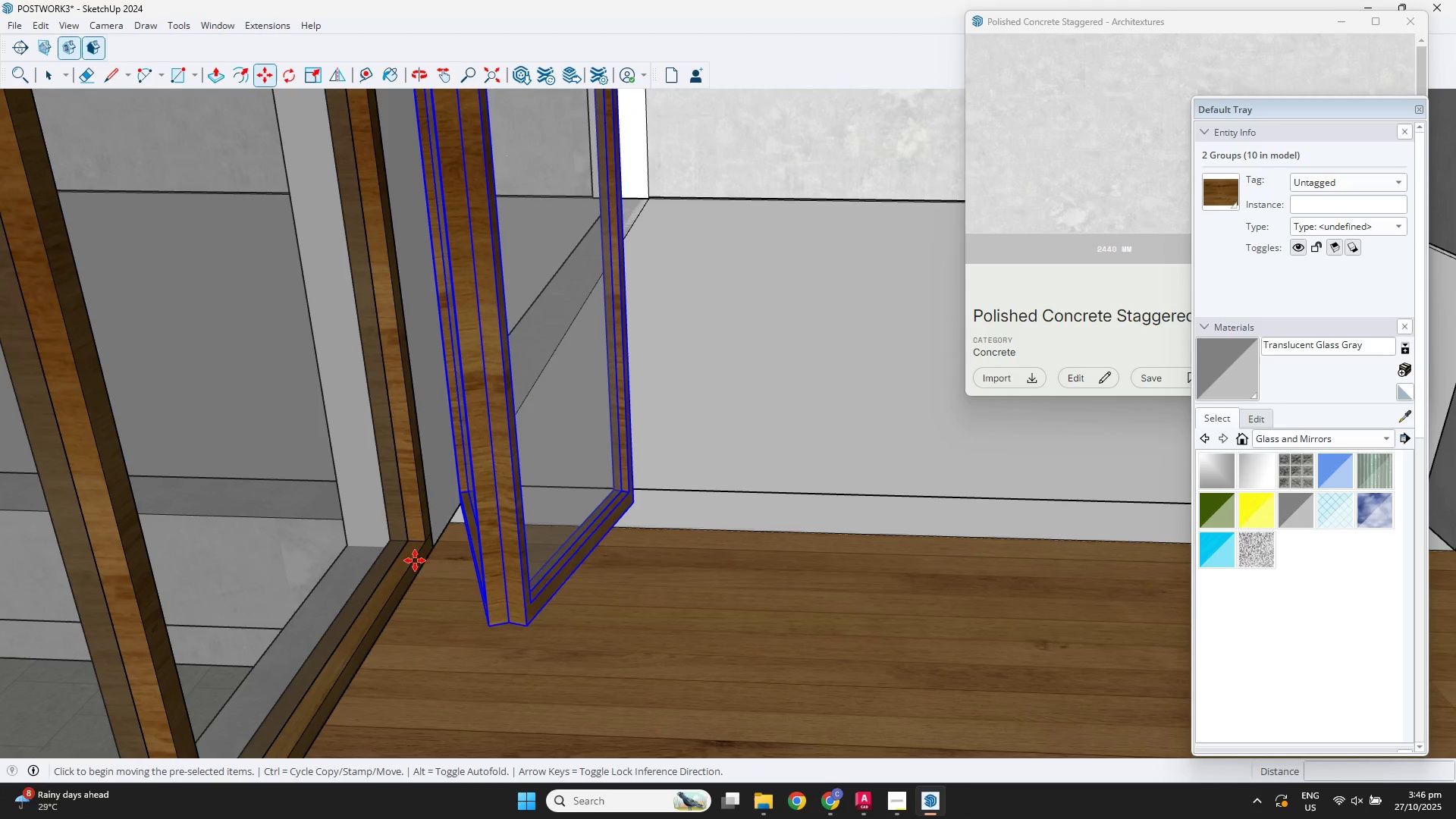 
scroll: coordinate [427, 497], scroll_direction: up, amount: 13.0
 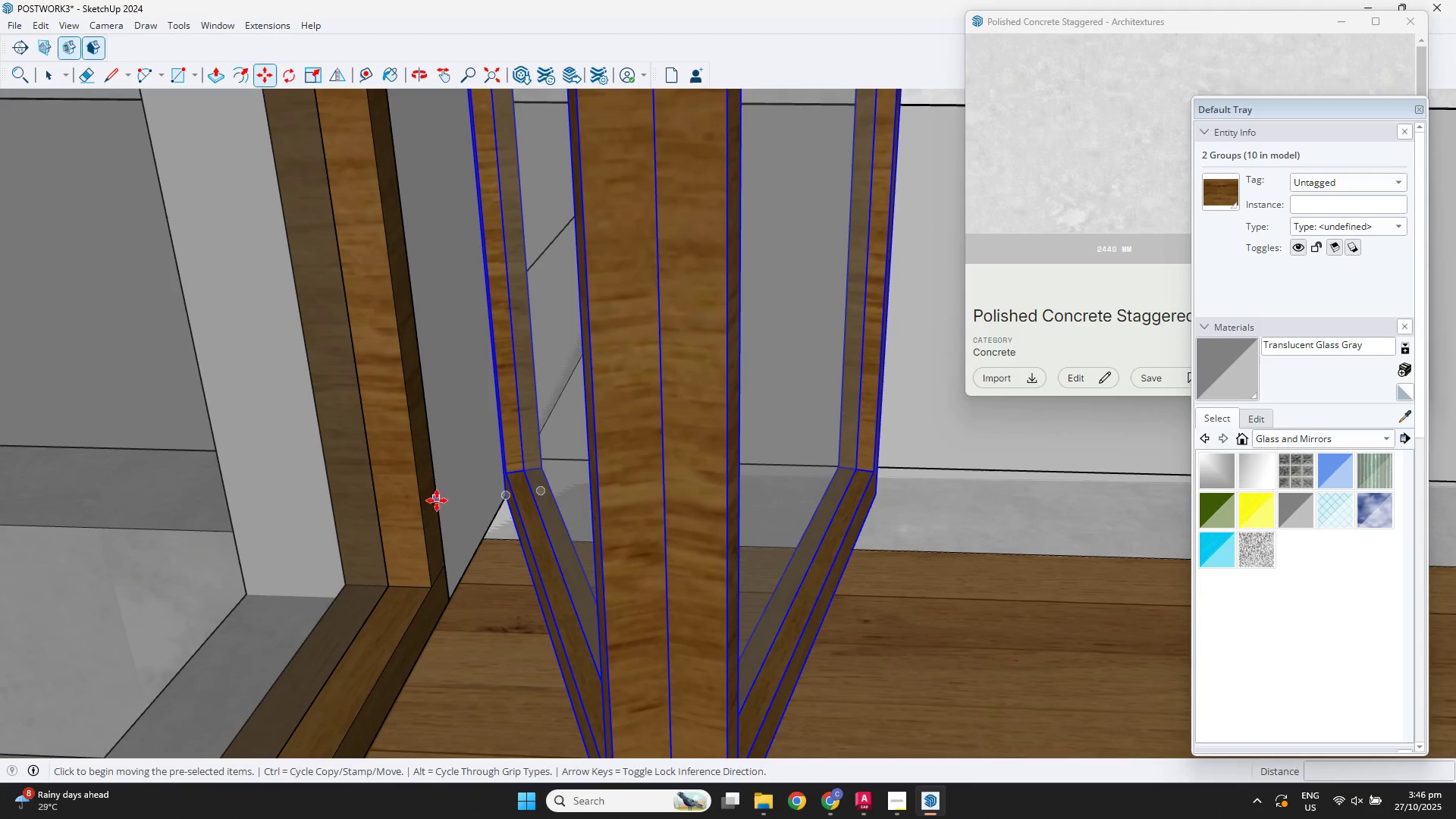 
key(Control+ControlLeft)
 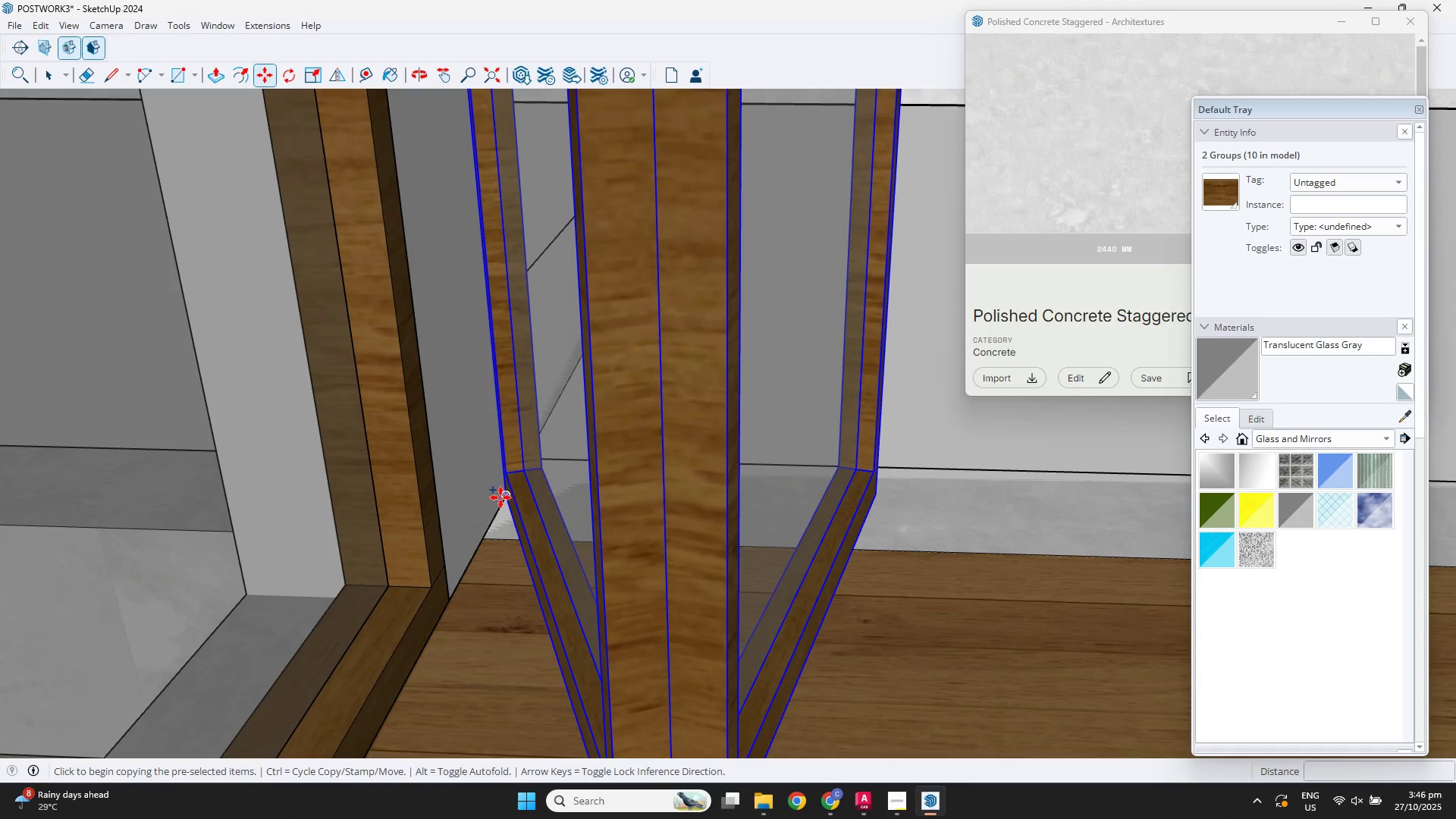 
left_click([509, 494])
 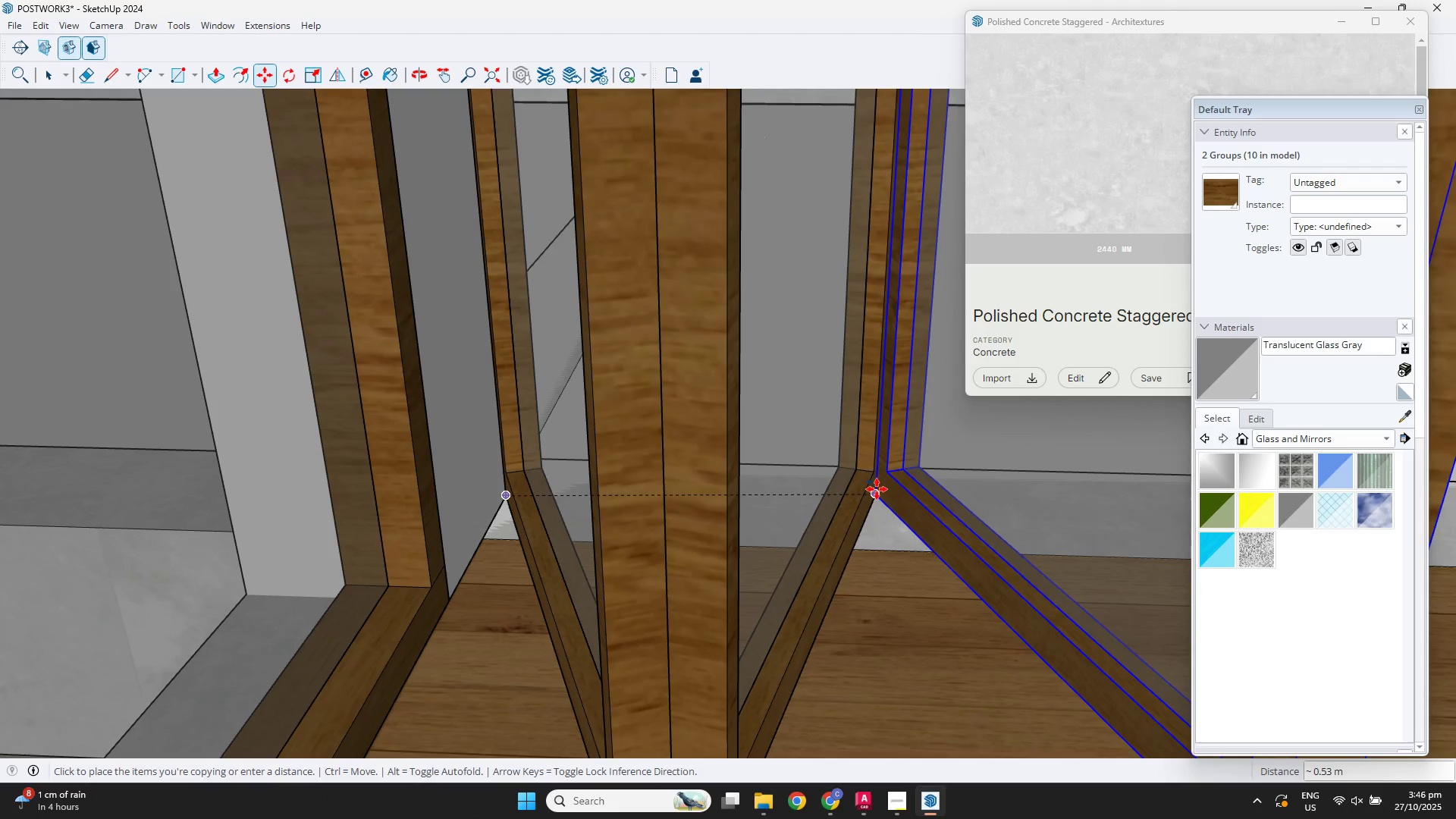 
left_click([875, 488])
 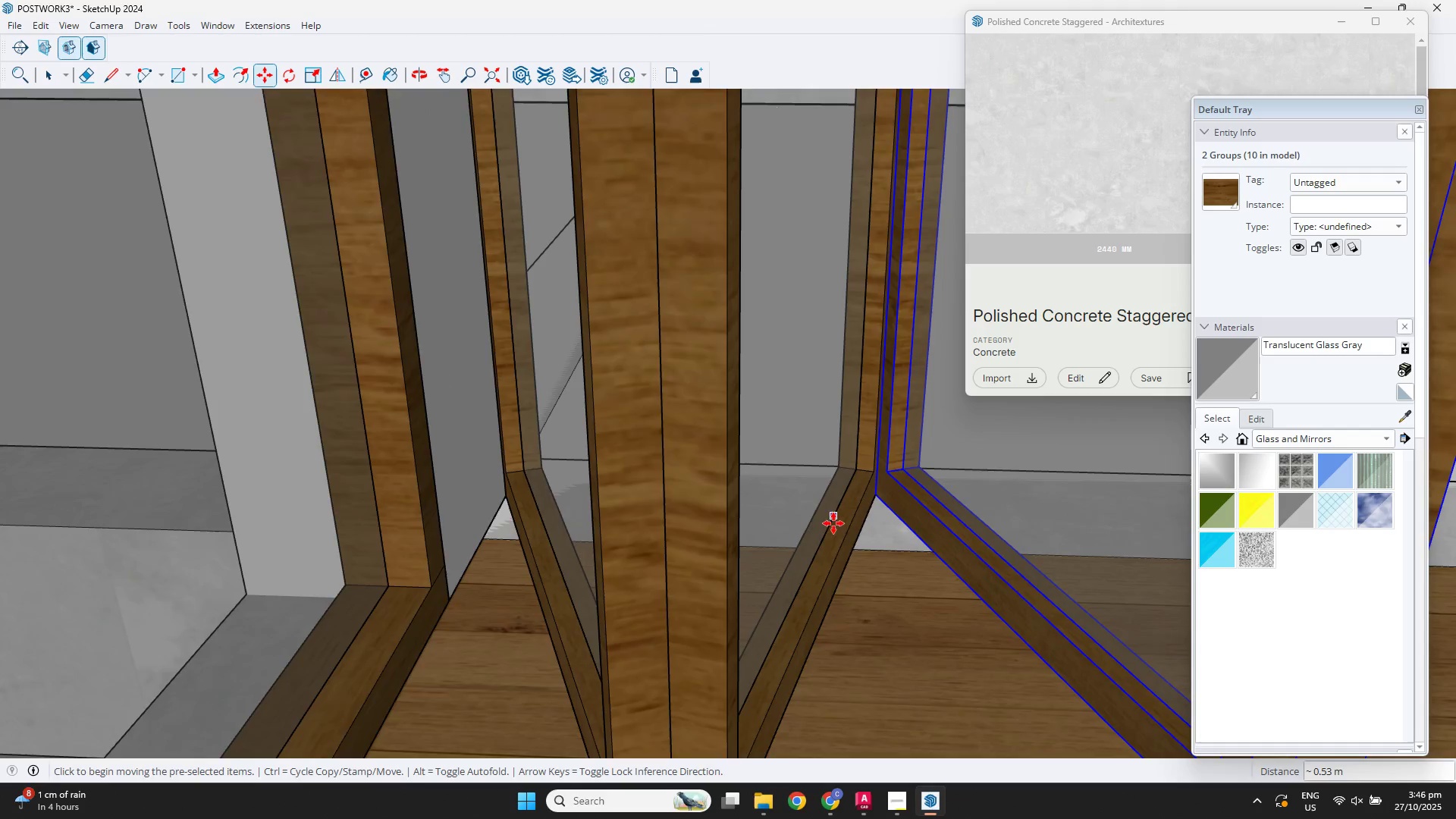 
scroll: coordinate [956, 576], scroll_direction: down, amount: 15.0
 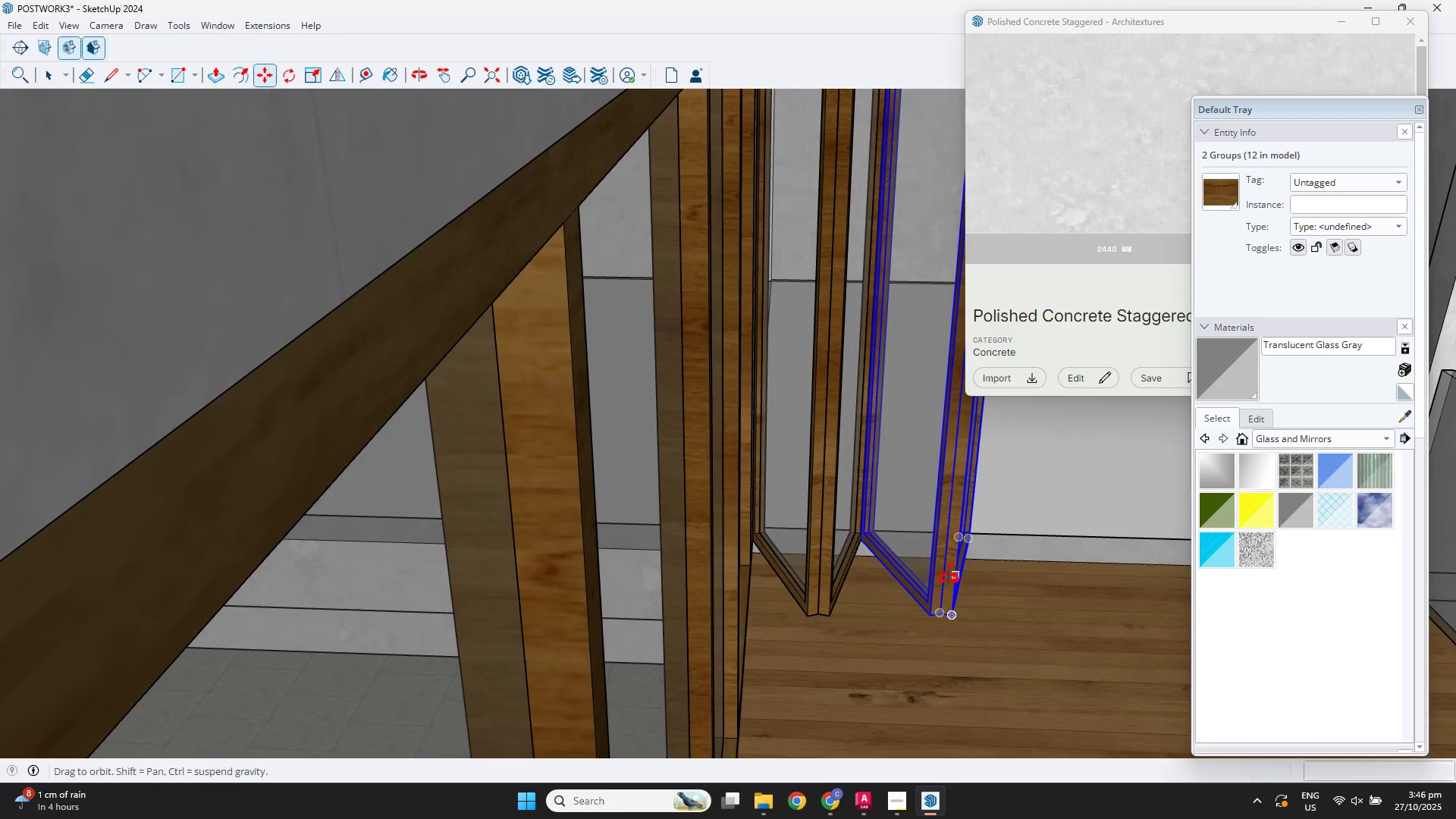 
hold_key(key=ShiftLeft, duration=0.42)
 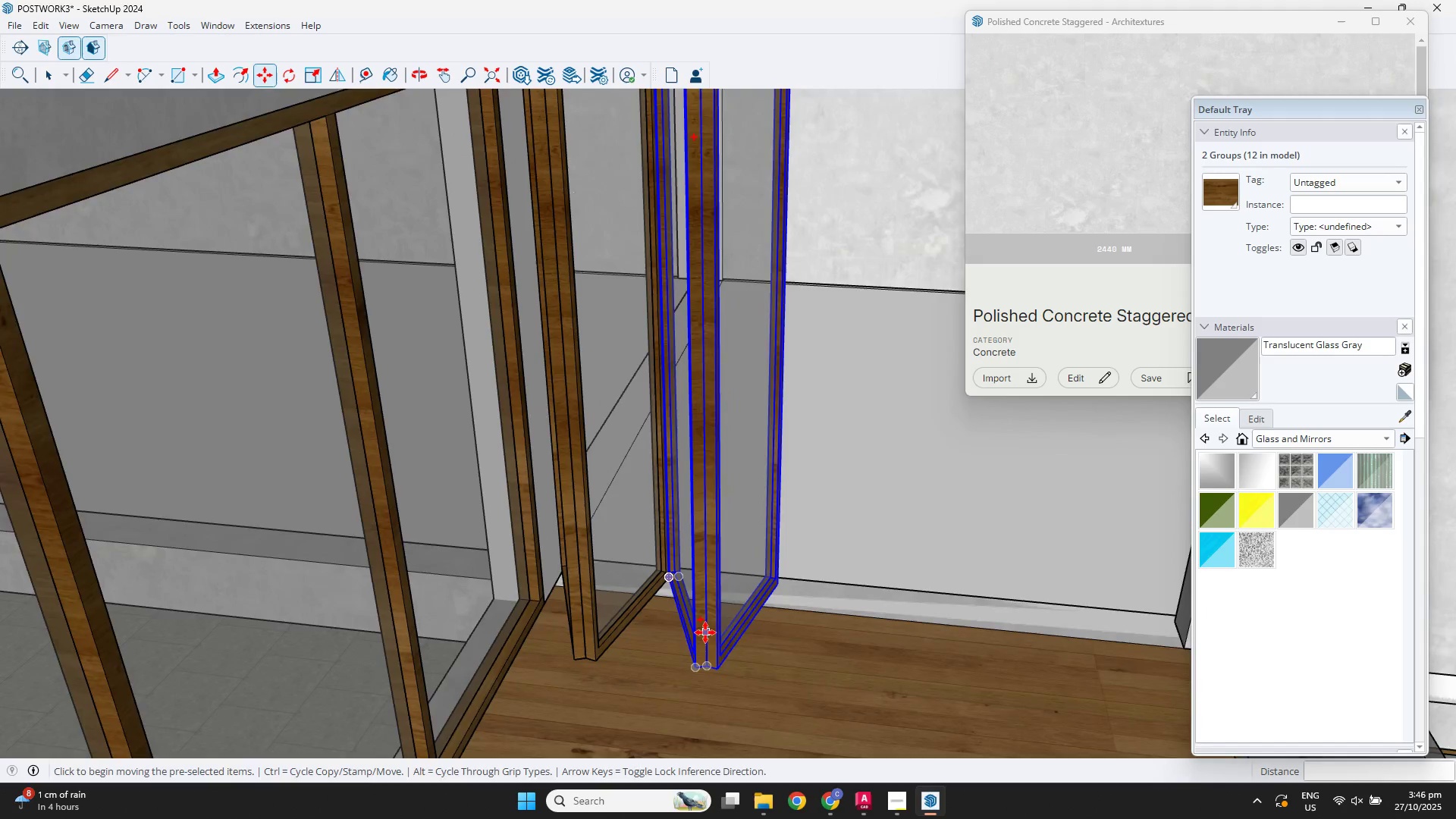 
scroll: coordinate [757, 571], scroll_direction: down, amount: 11.0
 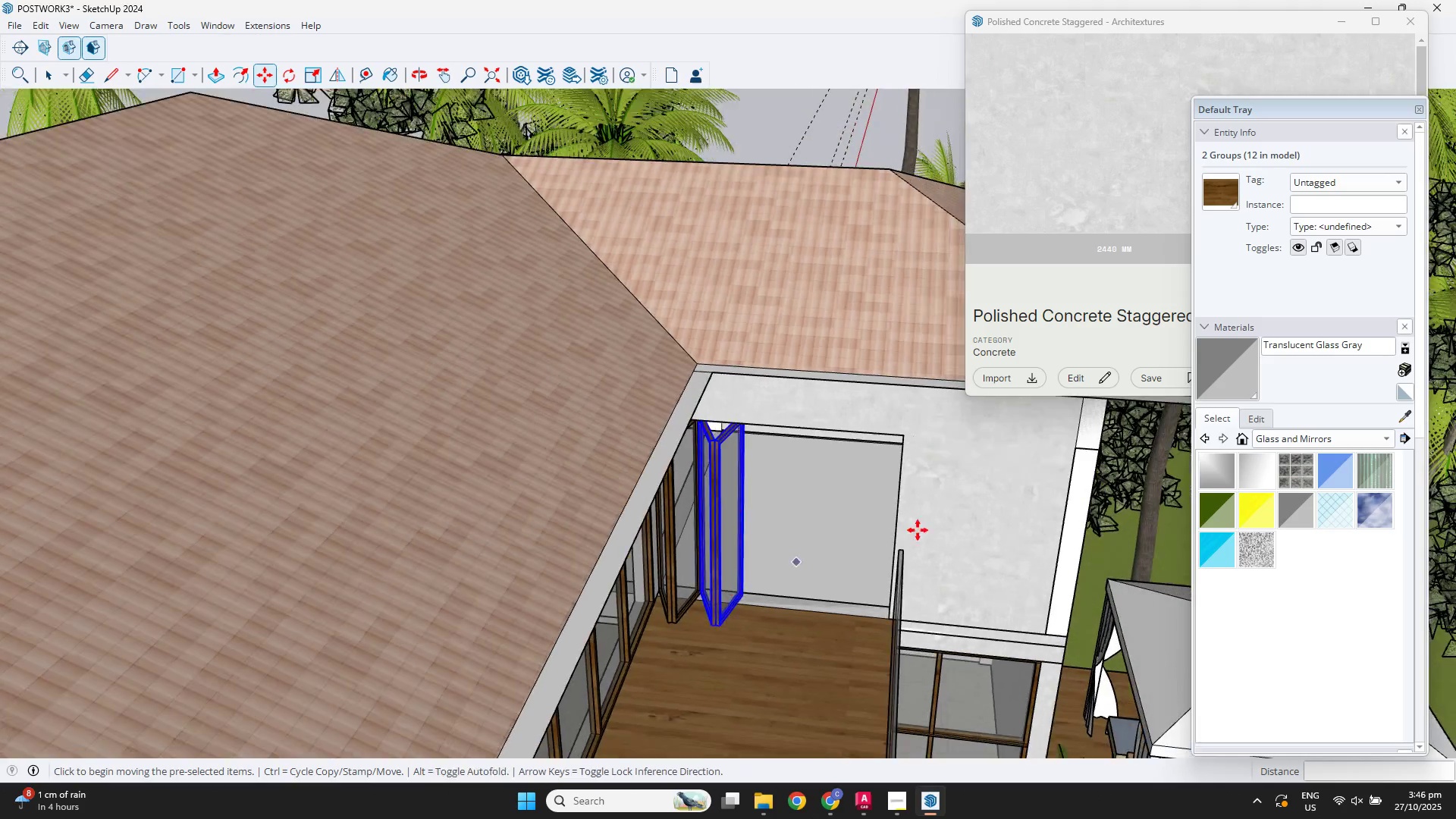 
key(Space)
 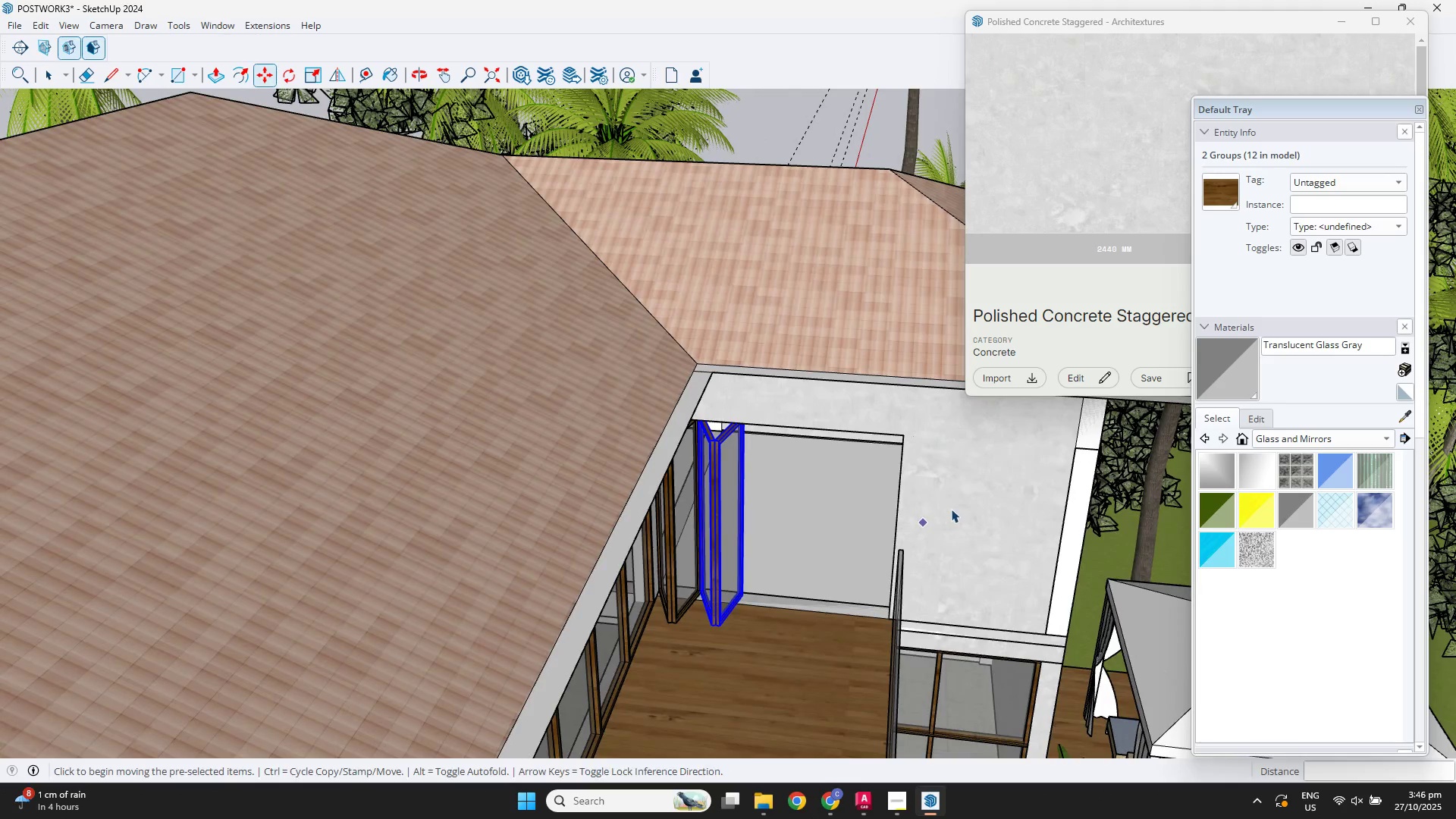 
left_click([951, 509])
 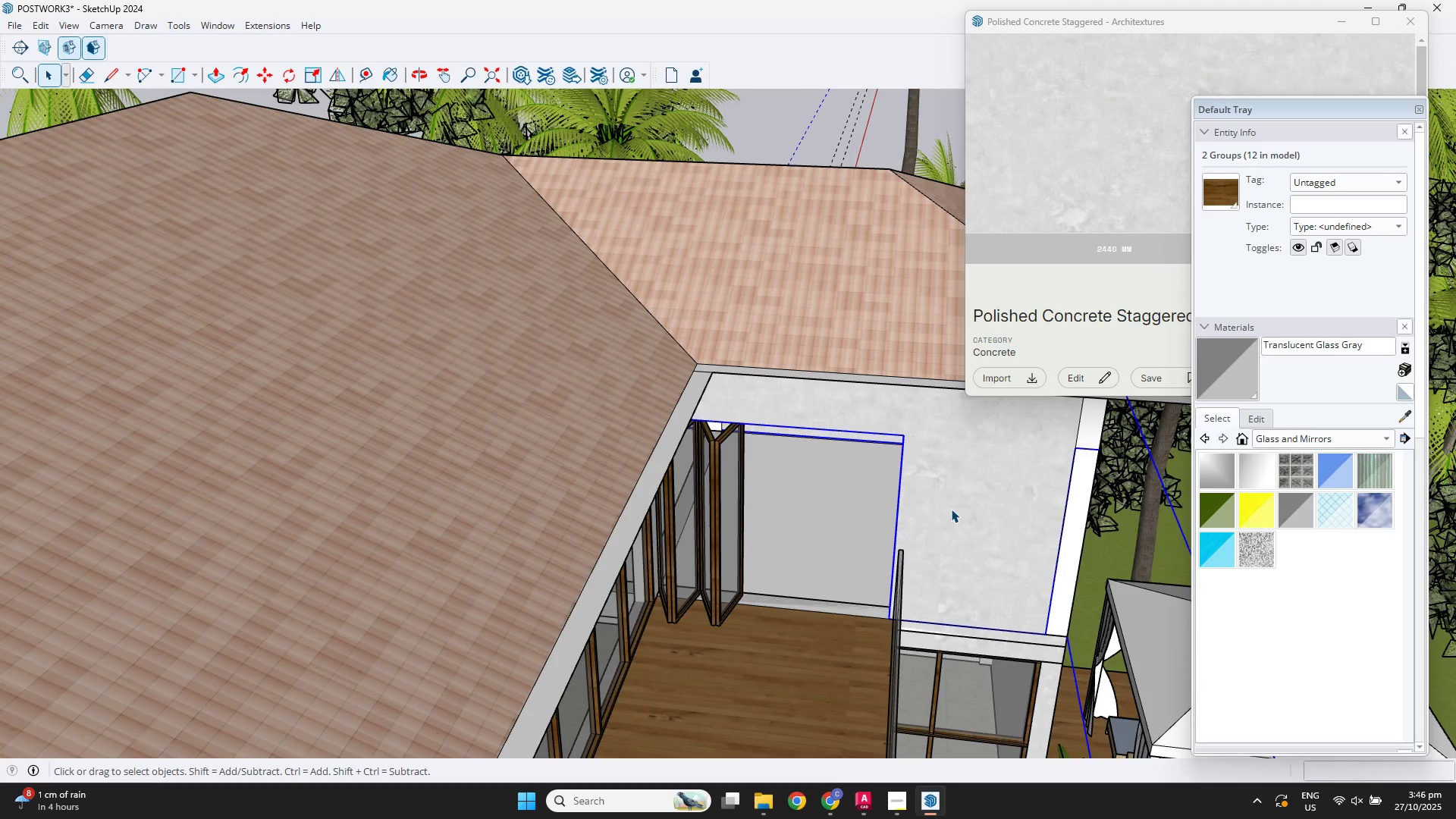 
scroll: coordinate [742, 457], scroll_direction: down, amount: 11.0
 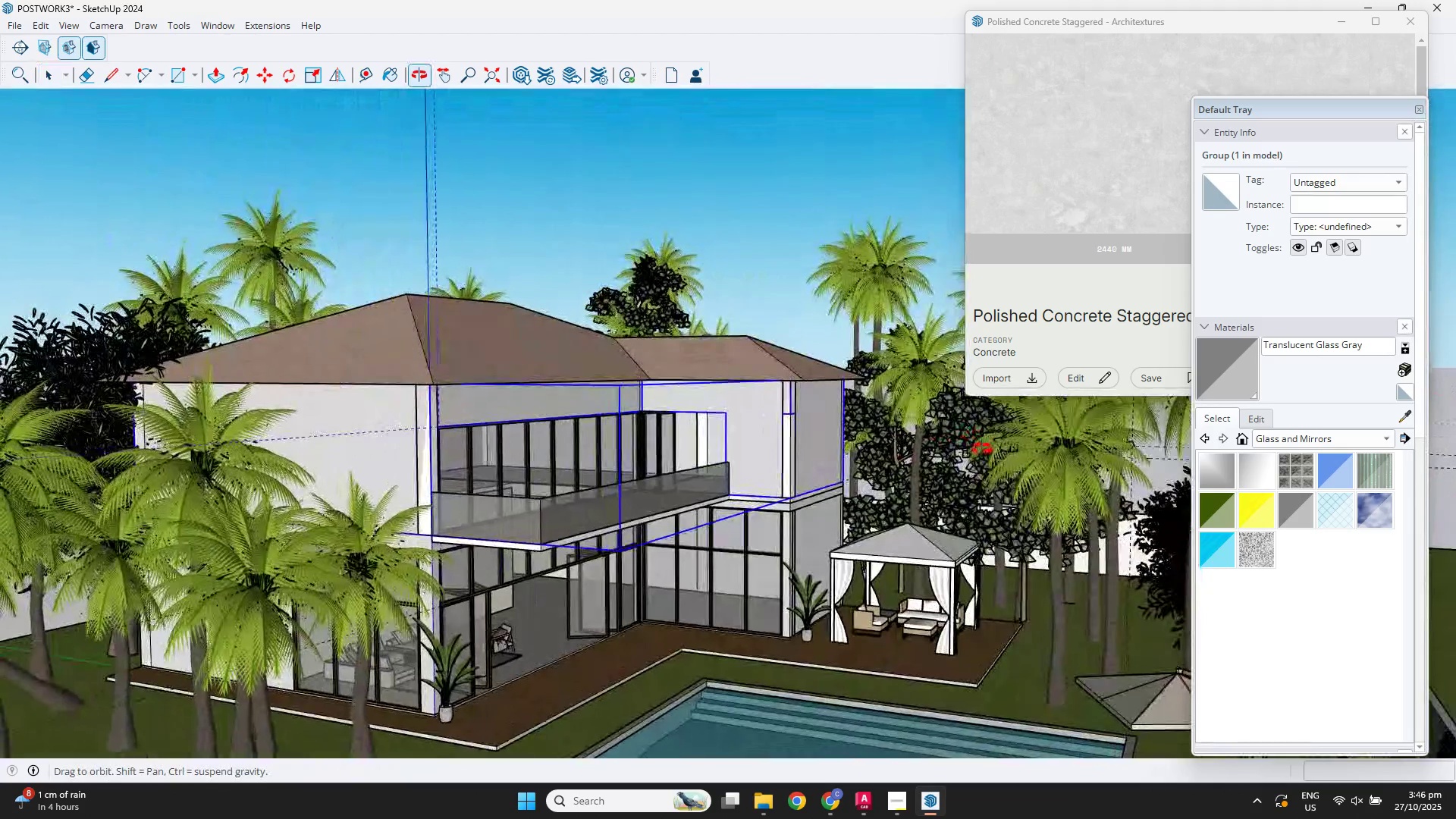 
scroll: coordinate [542, 328], scroll_direction: up, amount: 25.0
 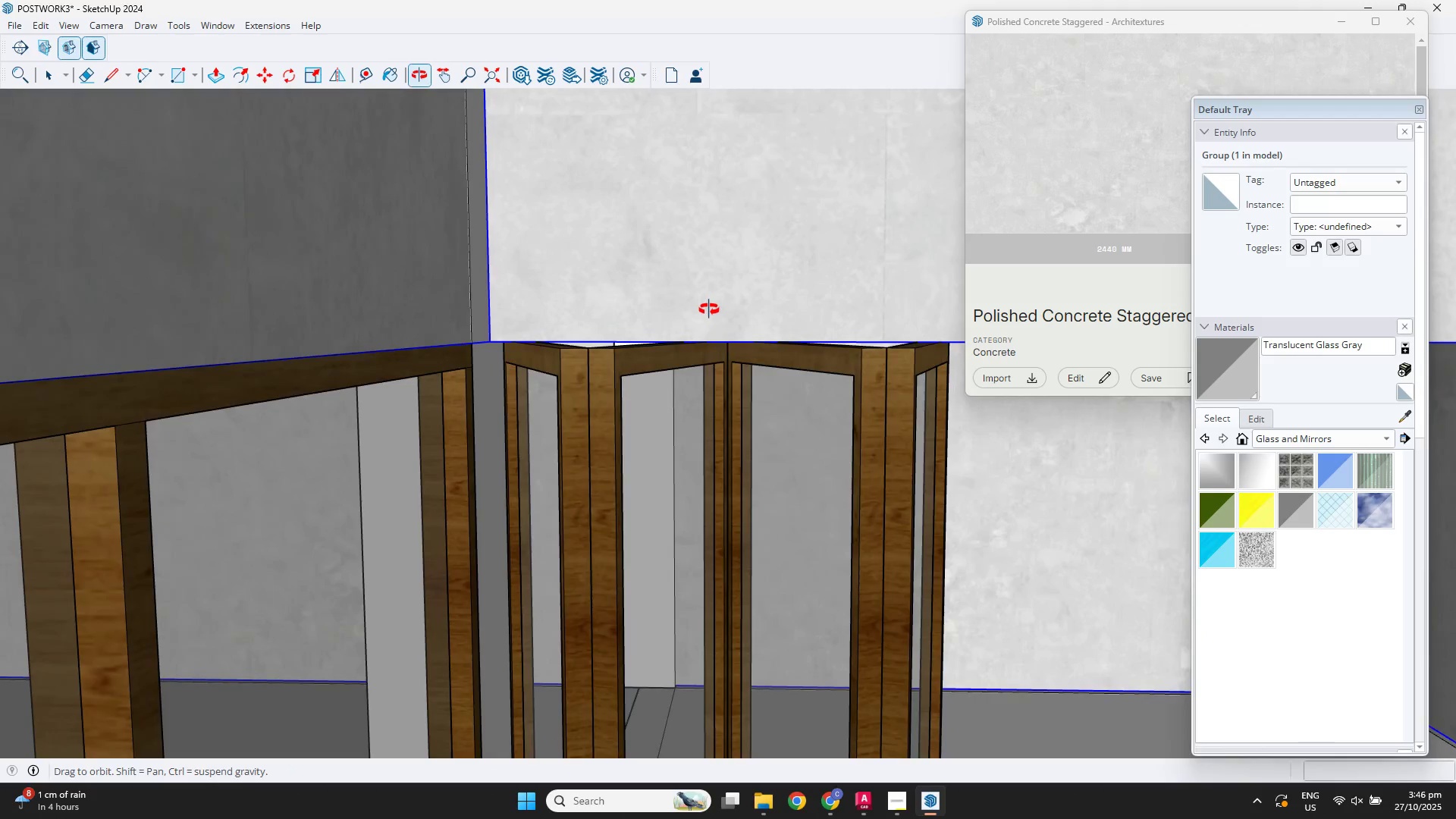 
scroll: coordinate [715, 432], scroll_direction: down, amount: 9.0
 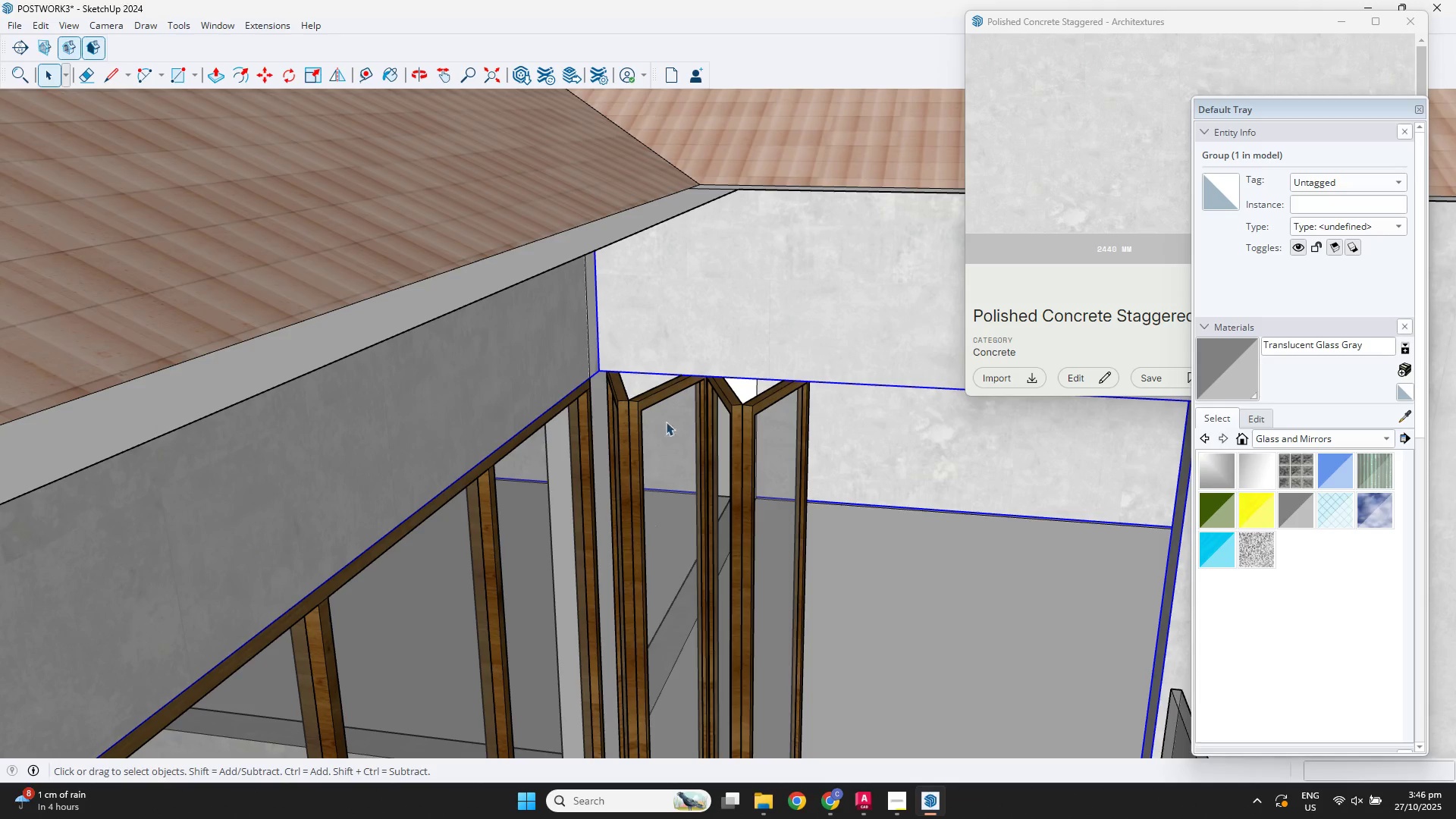 
key(R)
 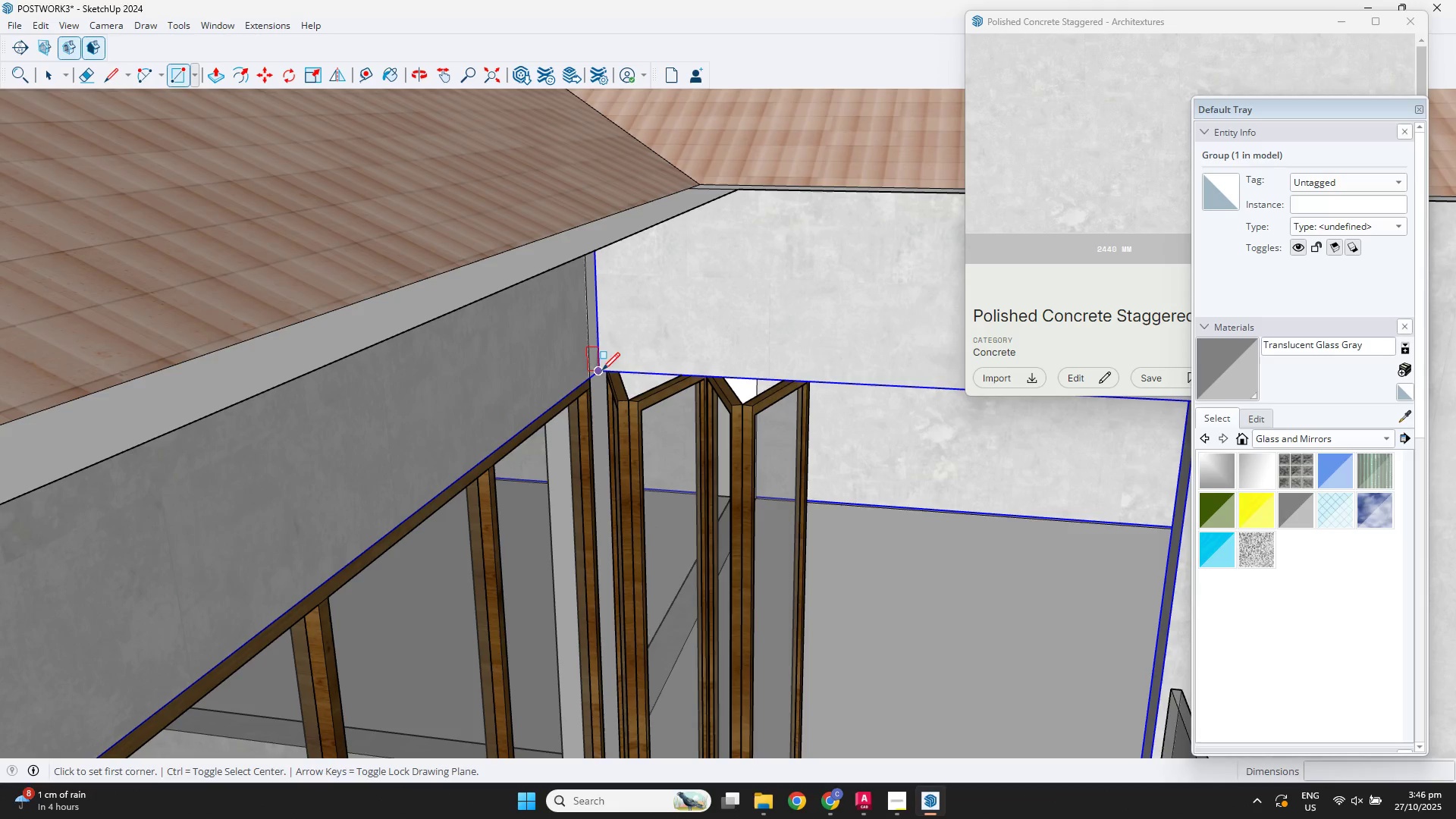 
key(Space)
 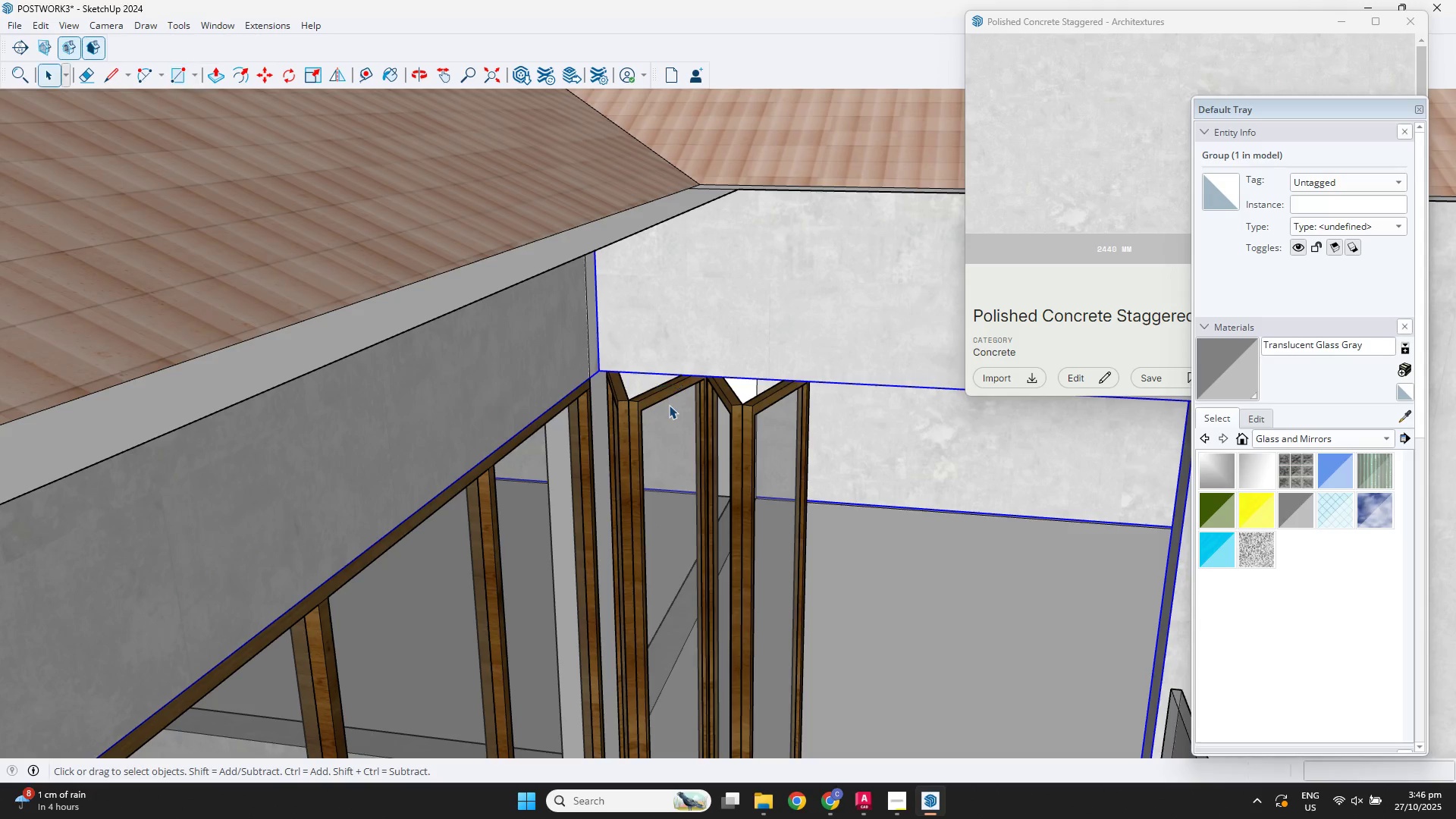 
left_click([669, 405])
 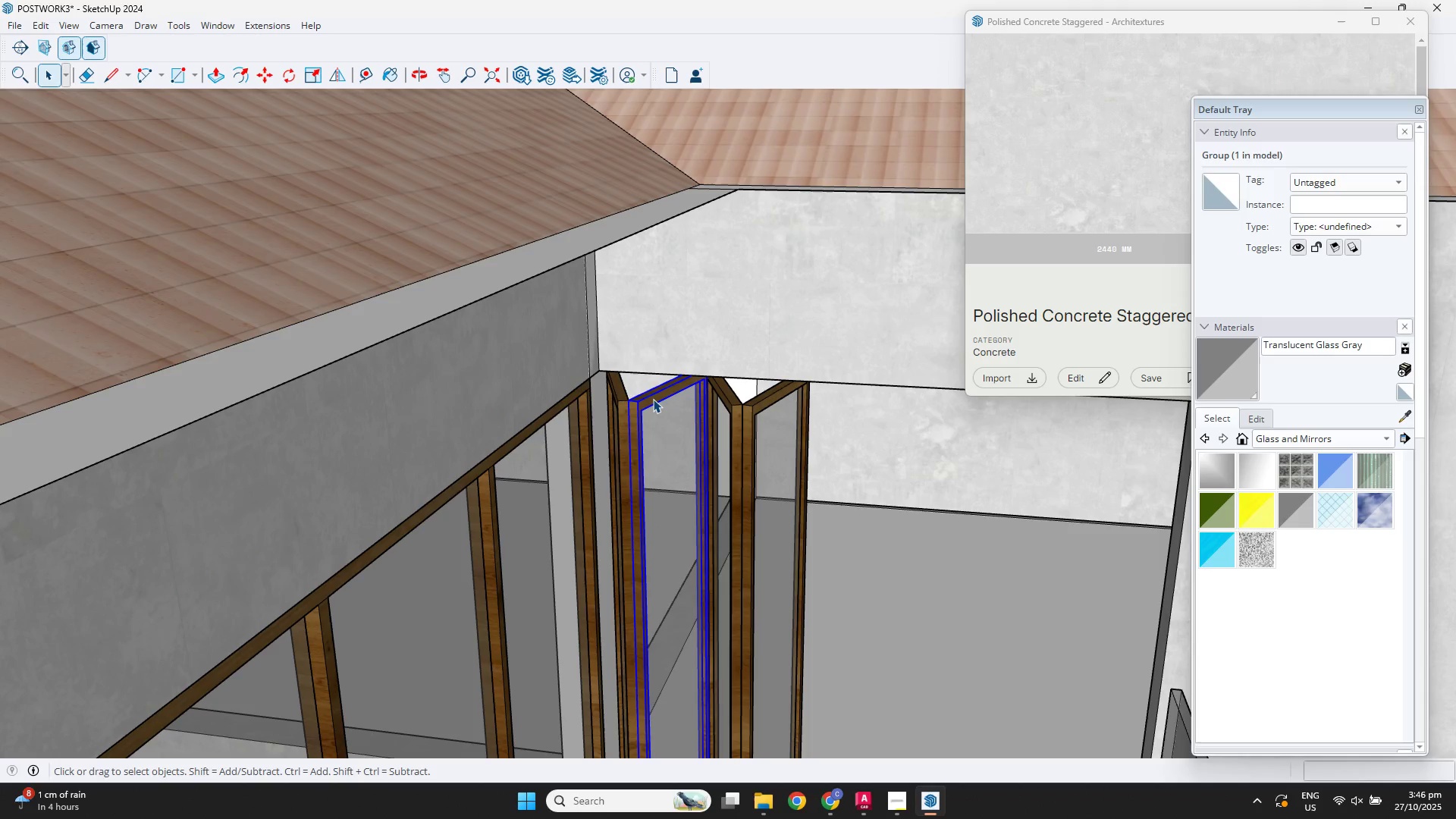 
left_click([653, 399])
 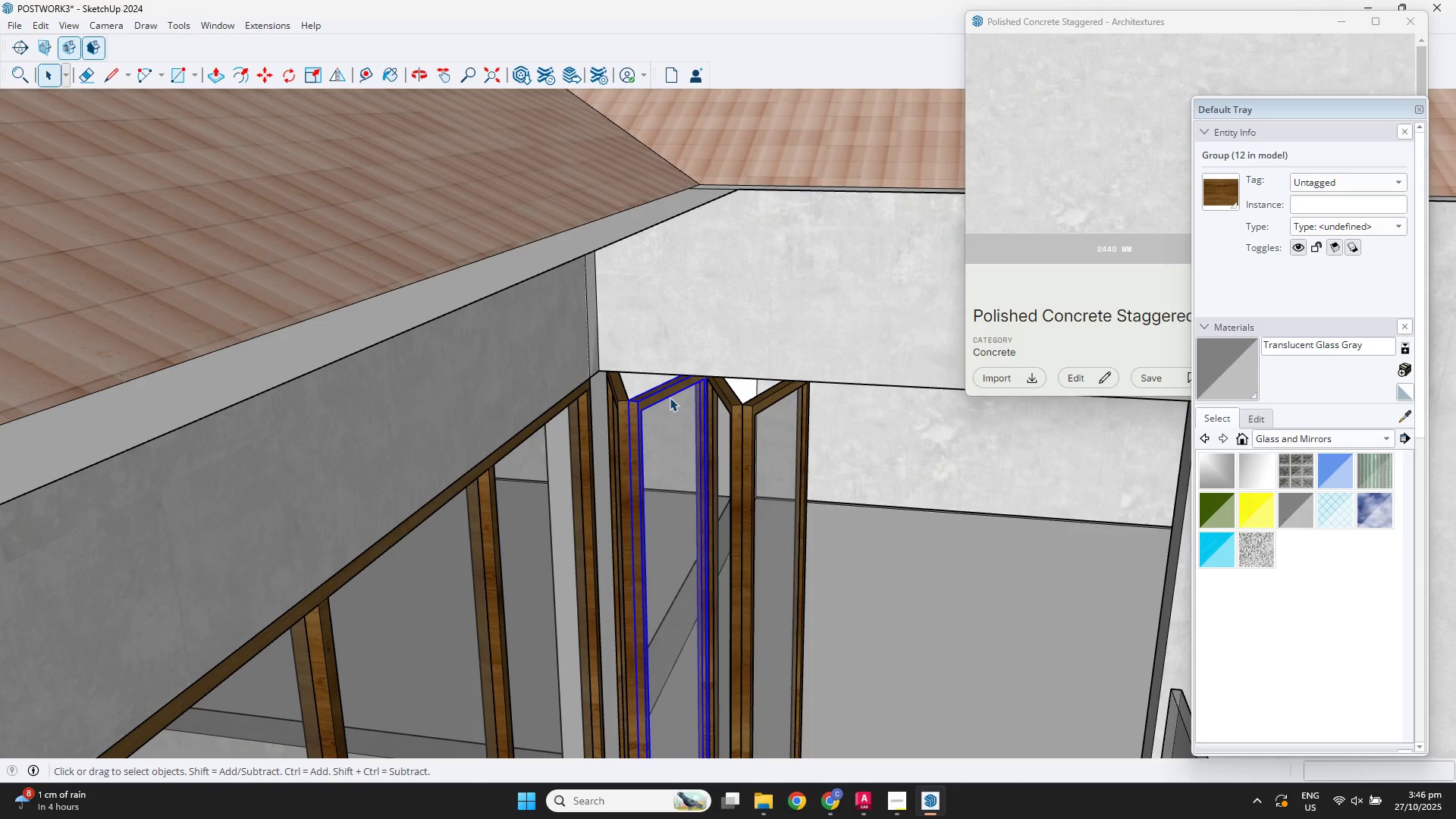 
scroll: coordinate [681, 394], scroll_direction: down, amount: 3.0
 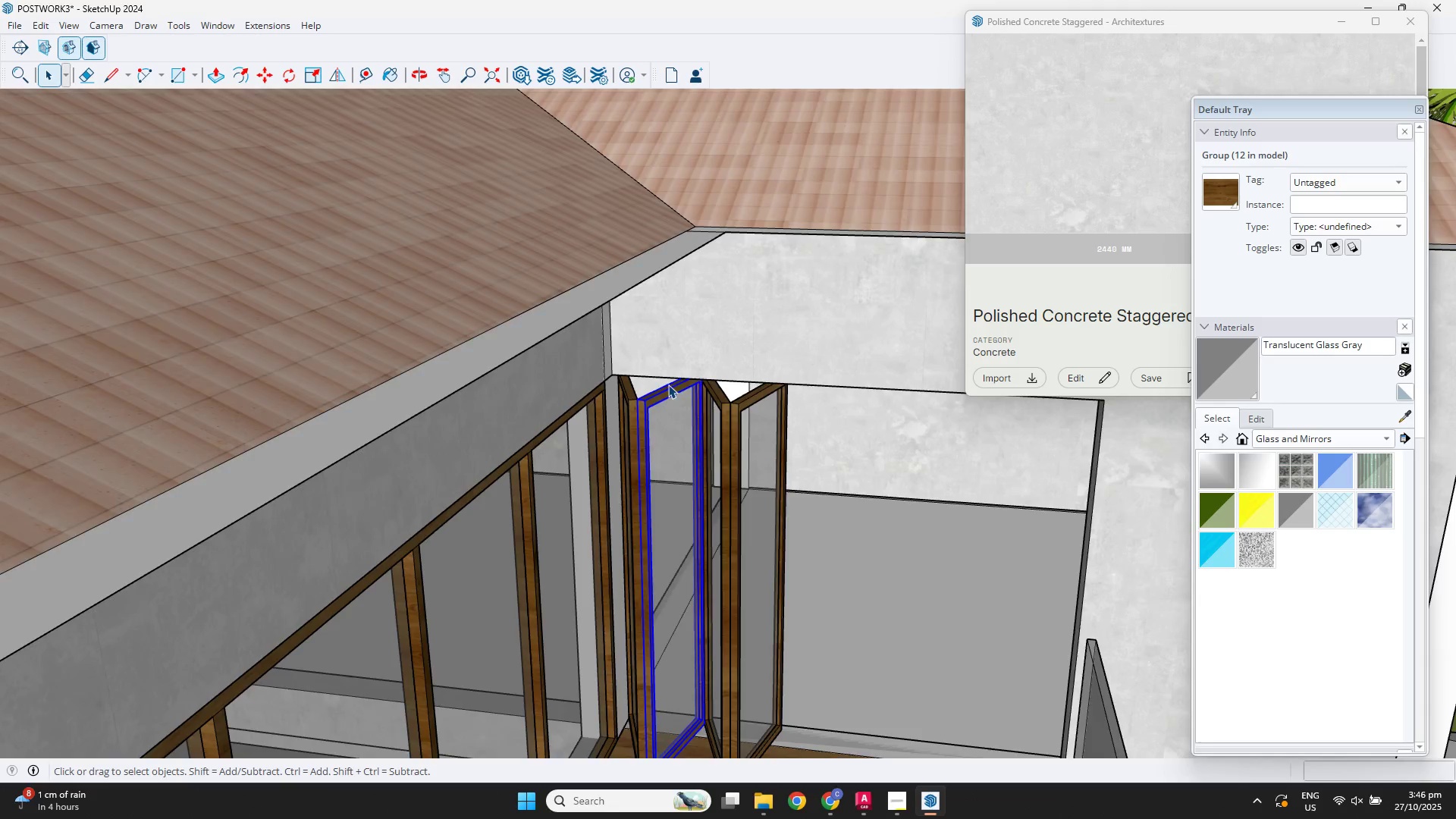 
scroll: coordinate [668, 384], scroll_direction: up, amount: 3.0
 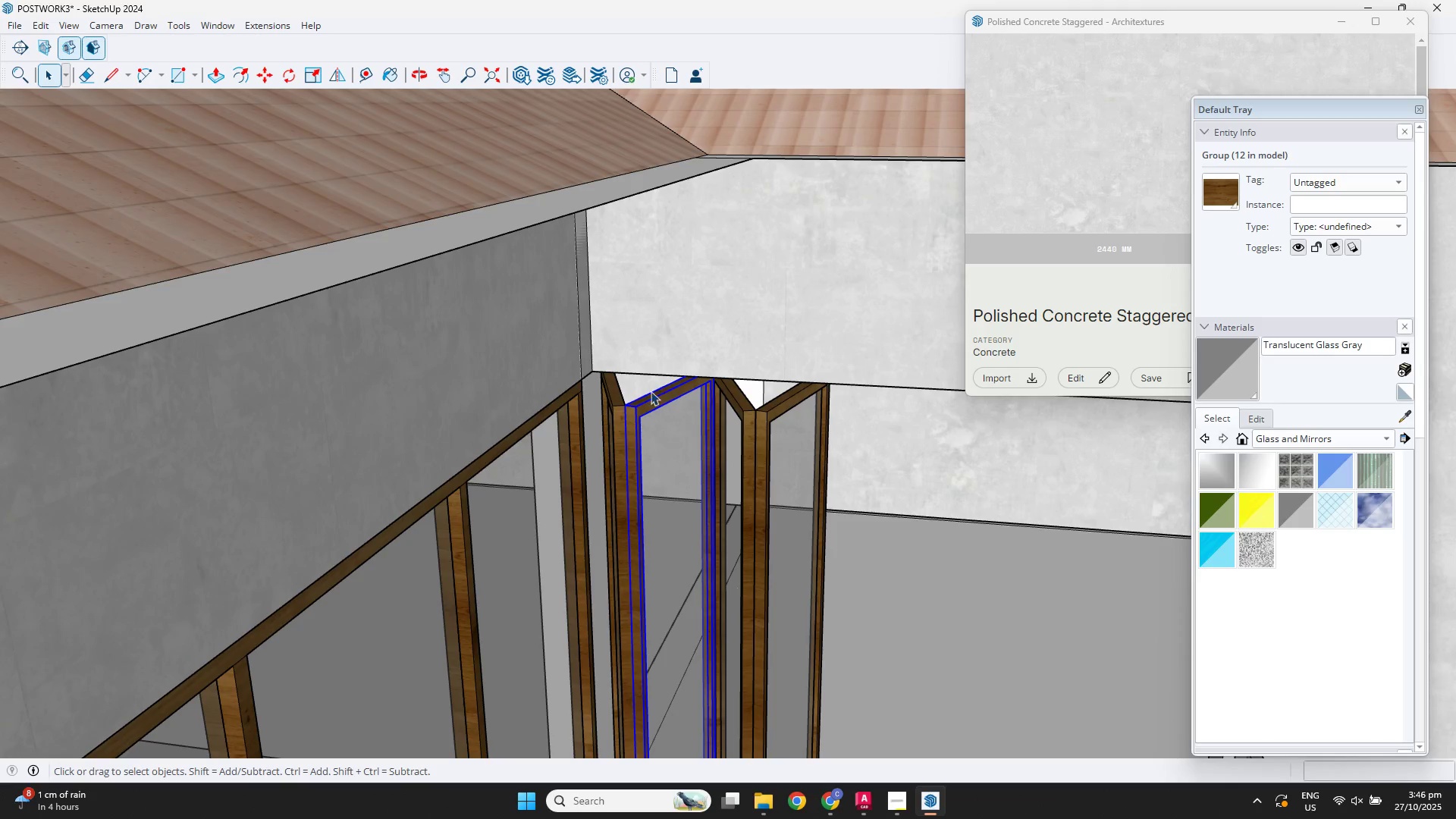 
key(R)
 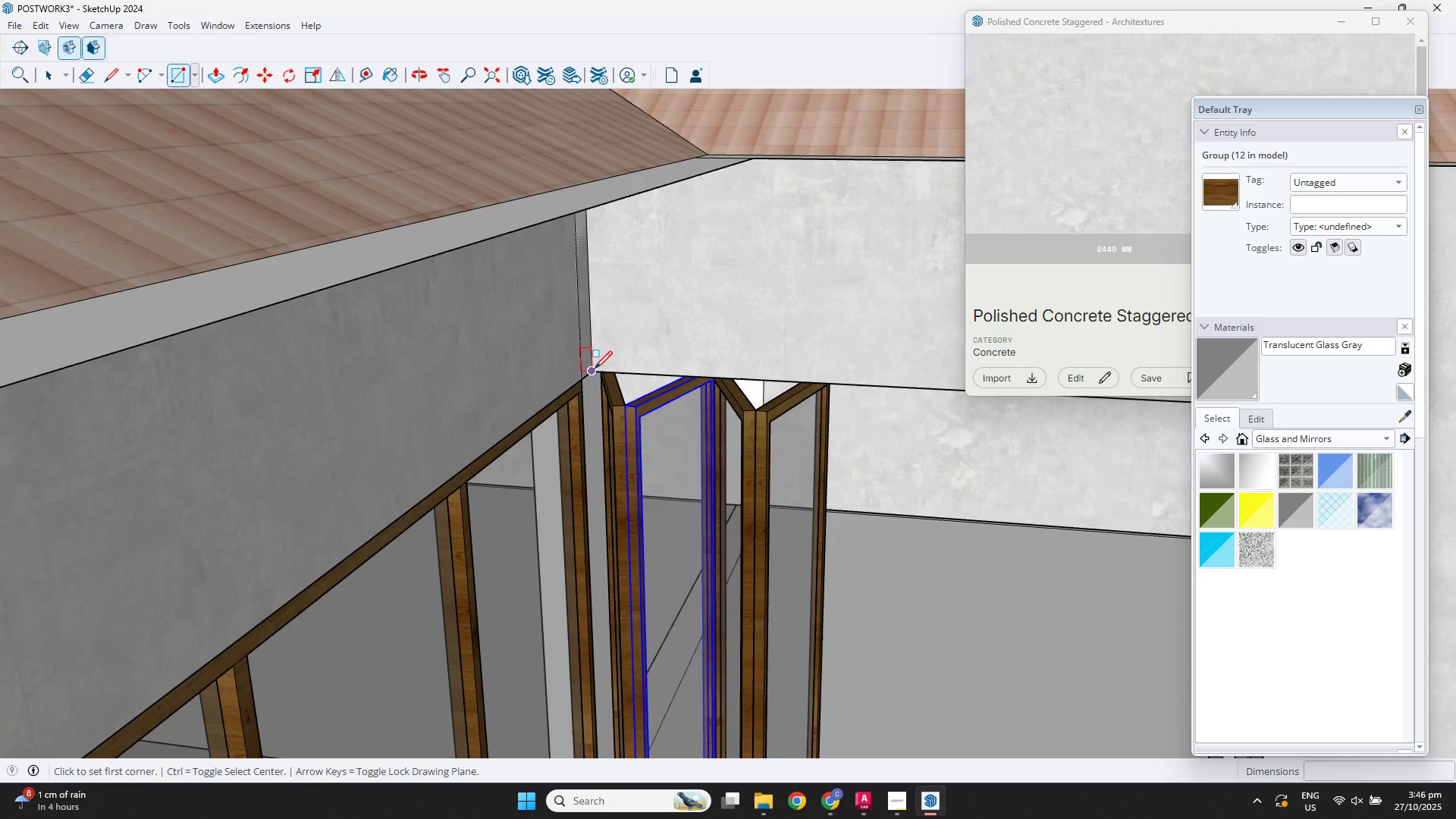 
scroll: coordinate [875, 549], scroll_direction: down, amount: 2.0
 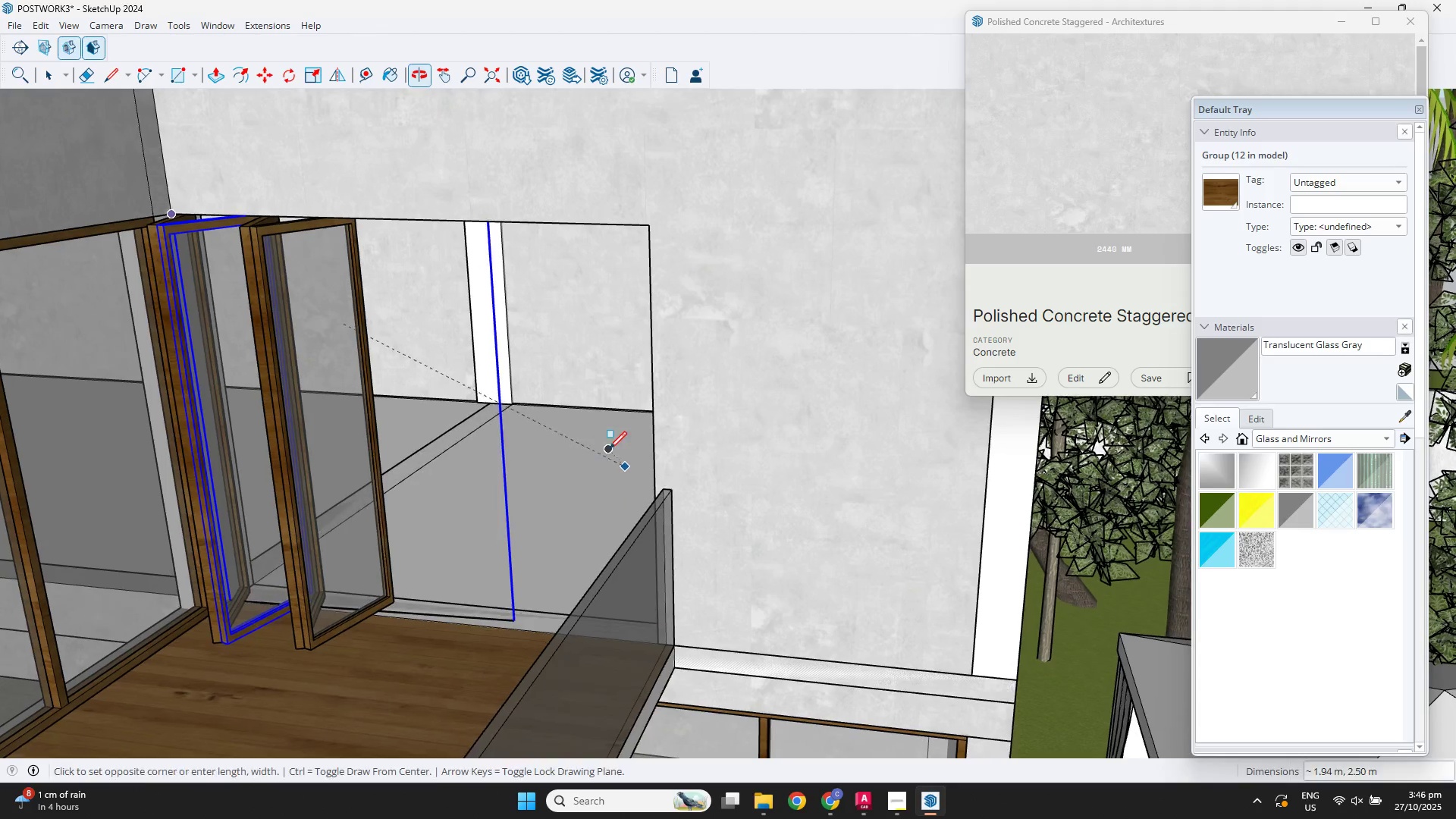 
hold_key(key=ShiftLeft, duration=0.54)
 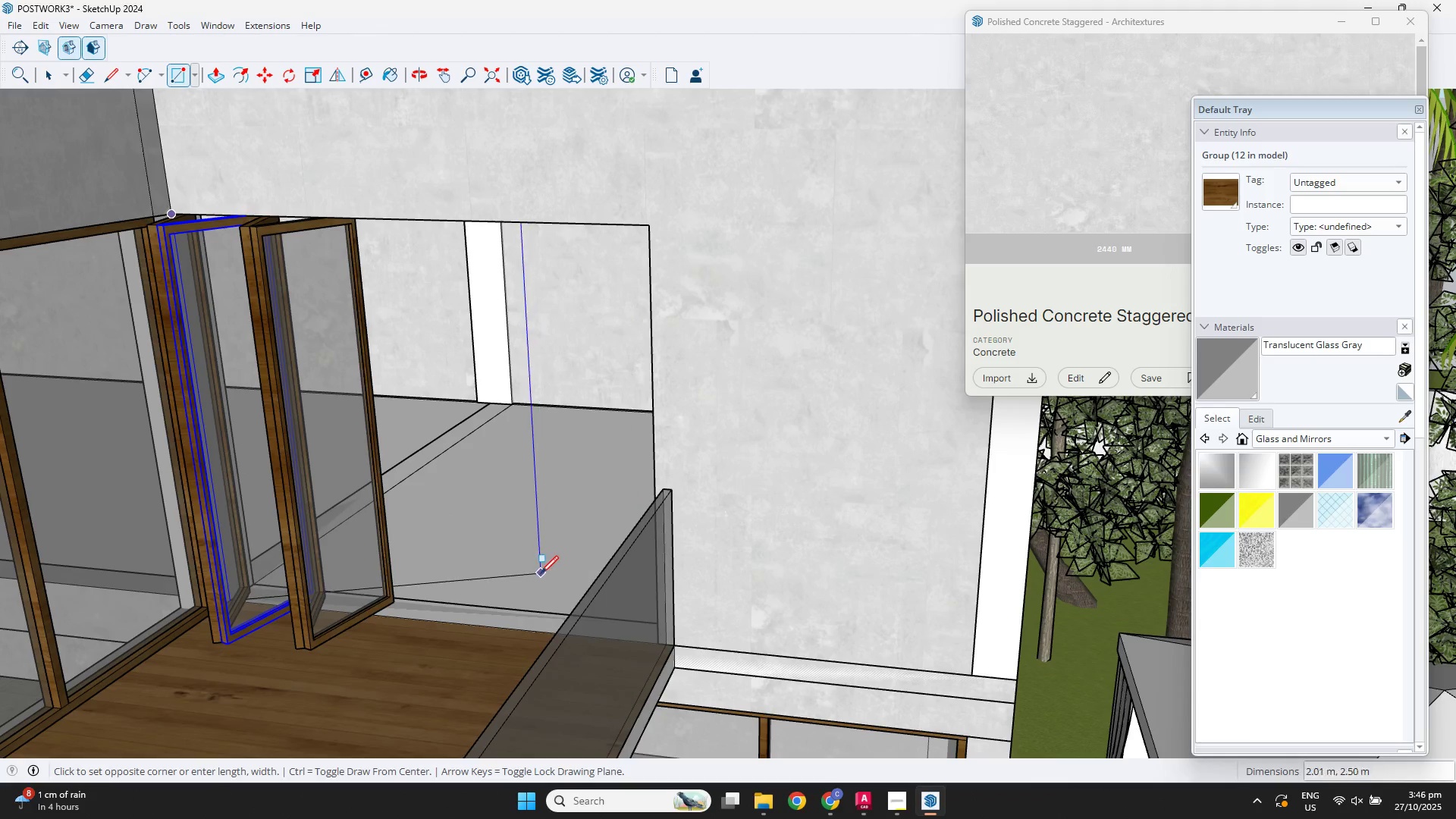 
hold_key(key=ShiftLeft, duration=0.31)
 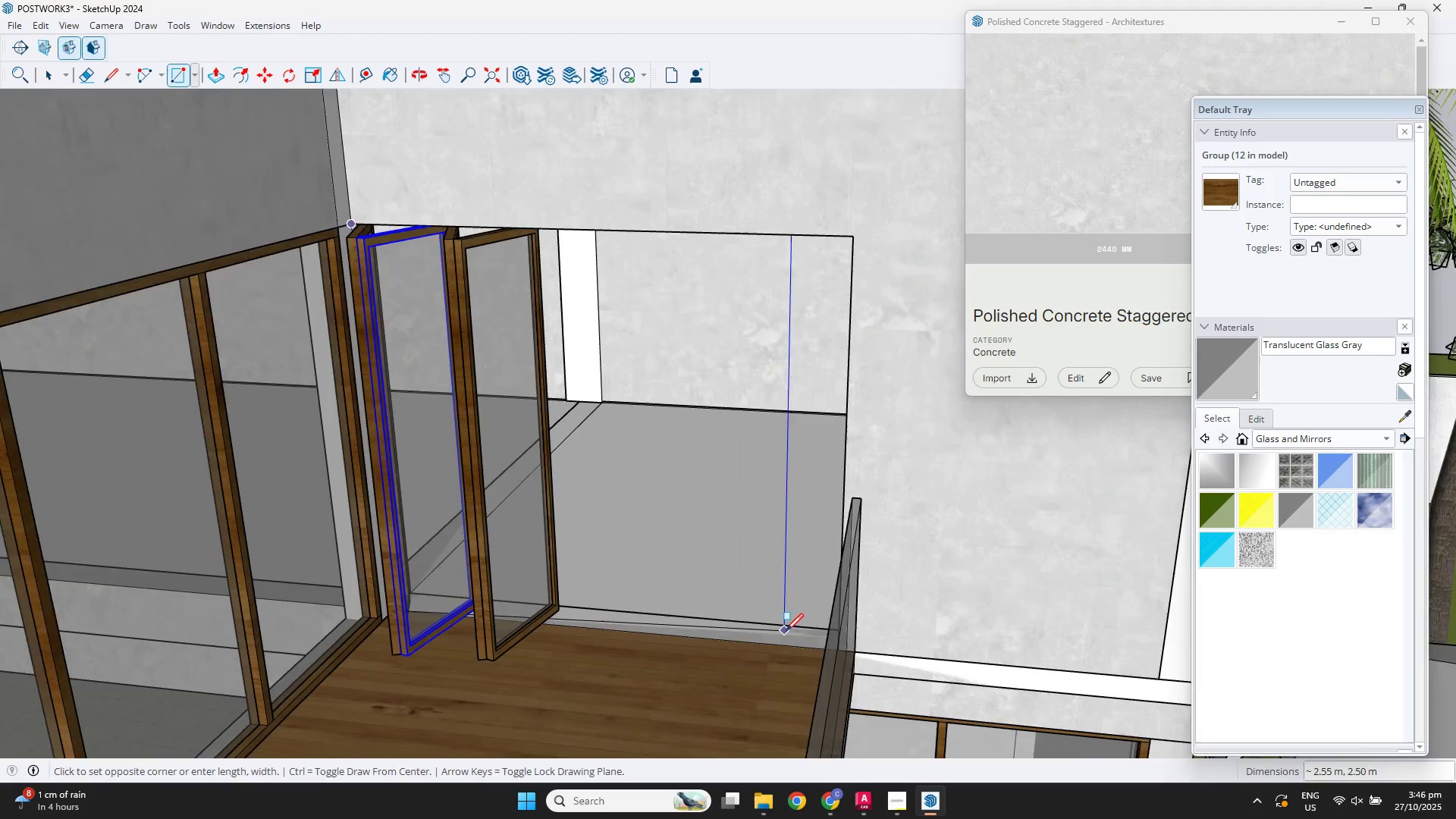 
scroll: coordinate [807, 635], scroll_direction: up, amount: 3.0
 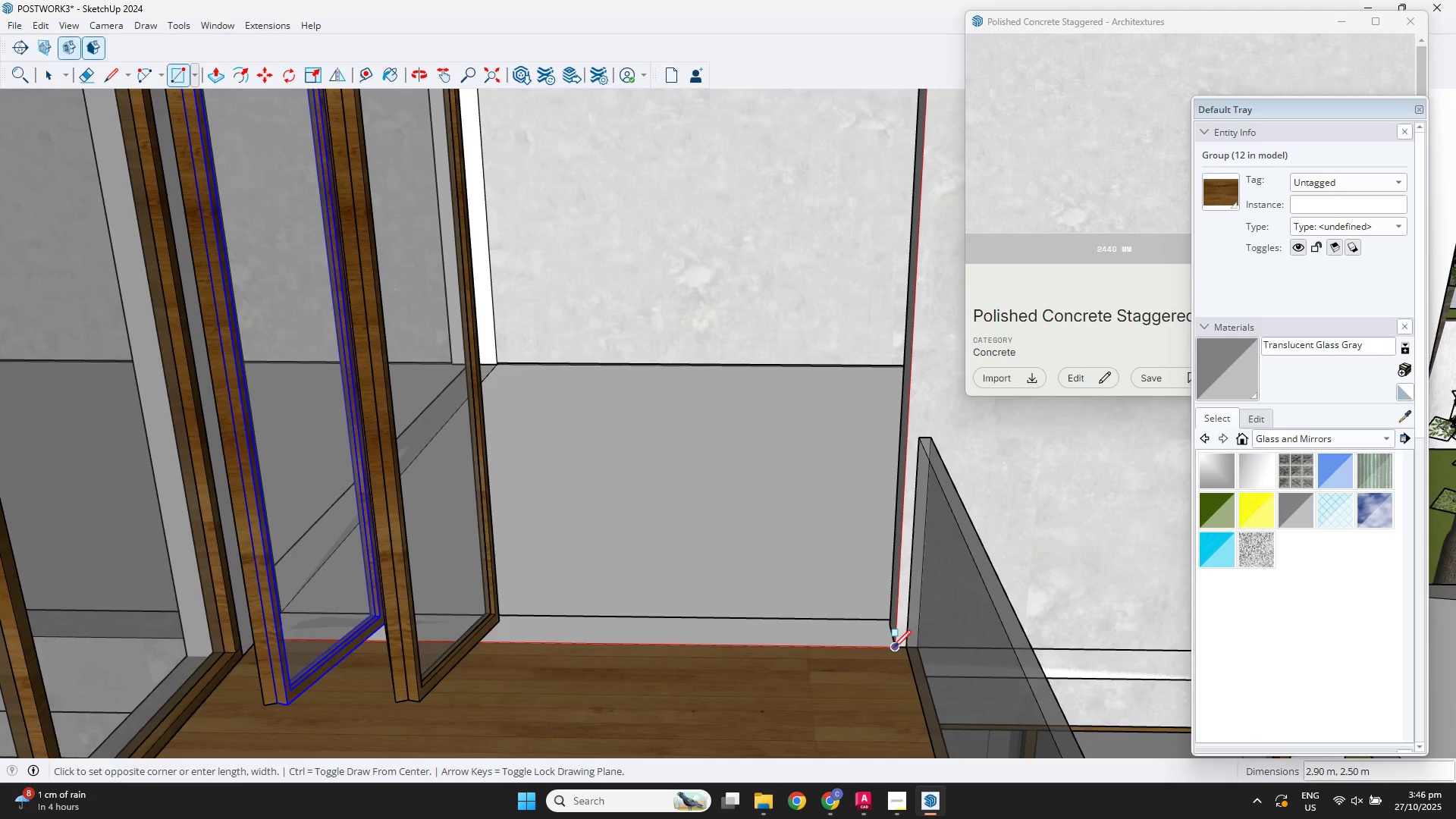 
left_click([893, 648])
 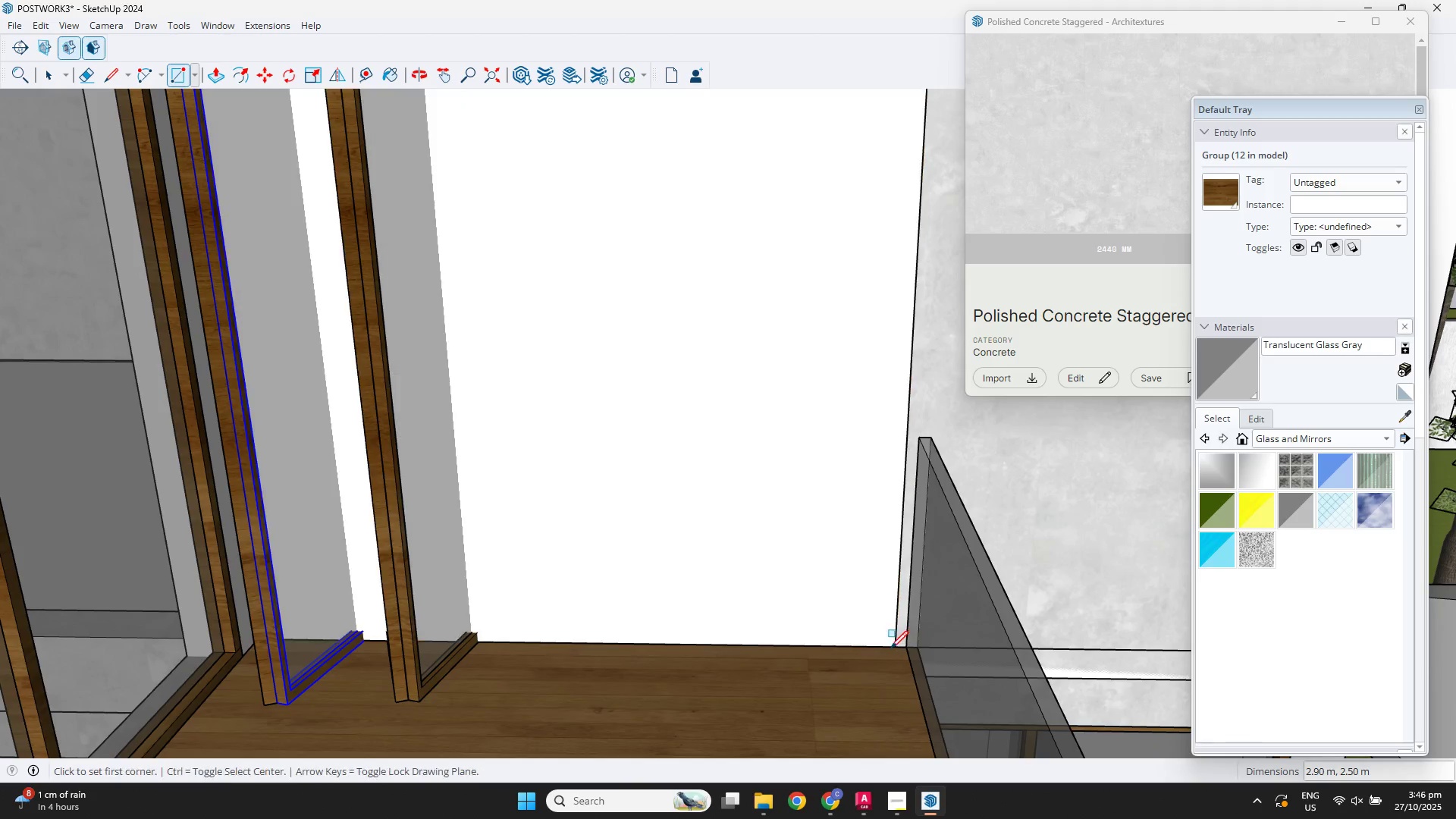 
key(Space)
 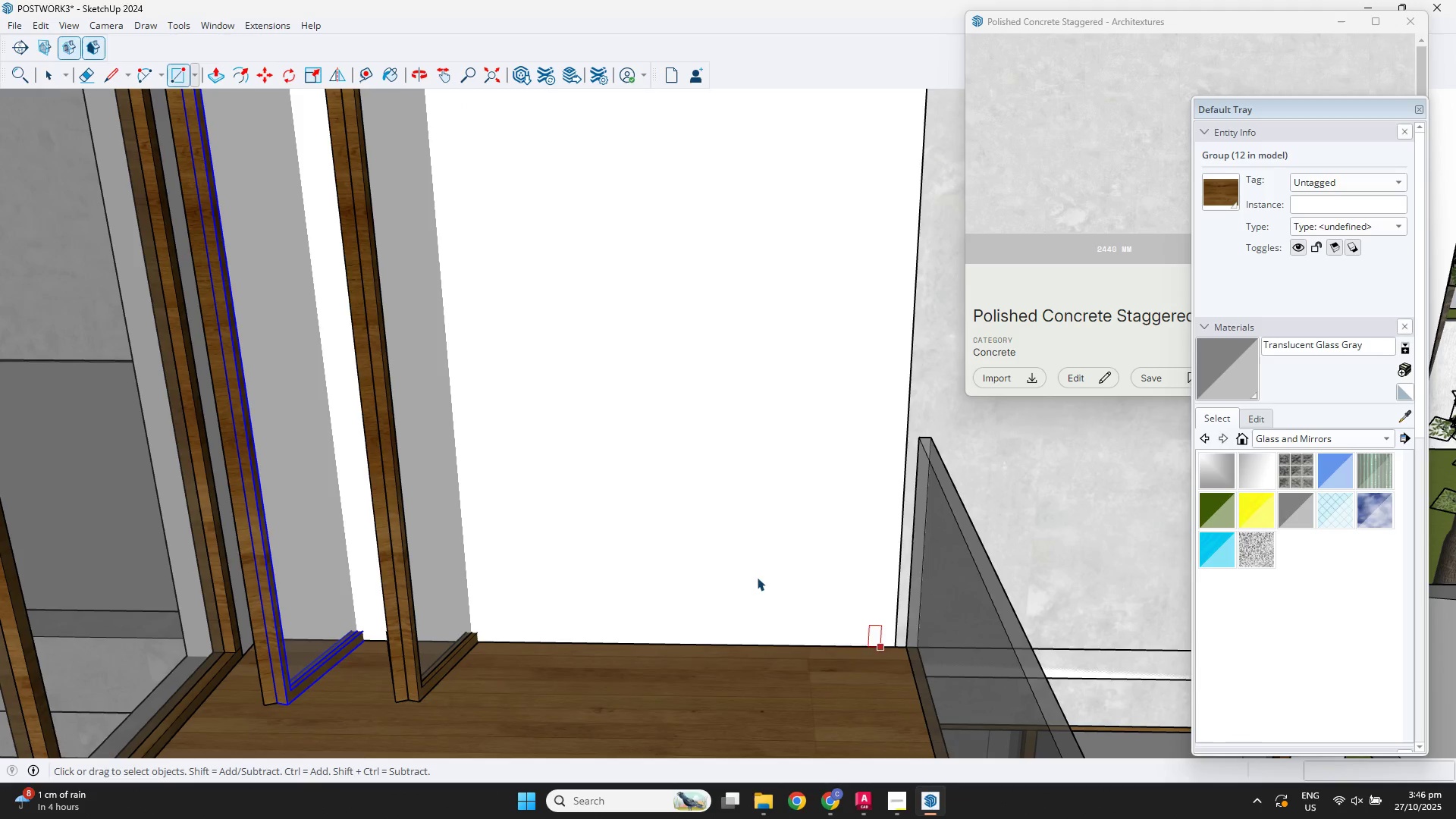 
double_click([757, 577])
 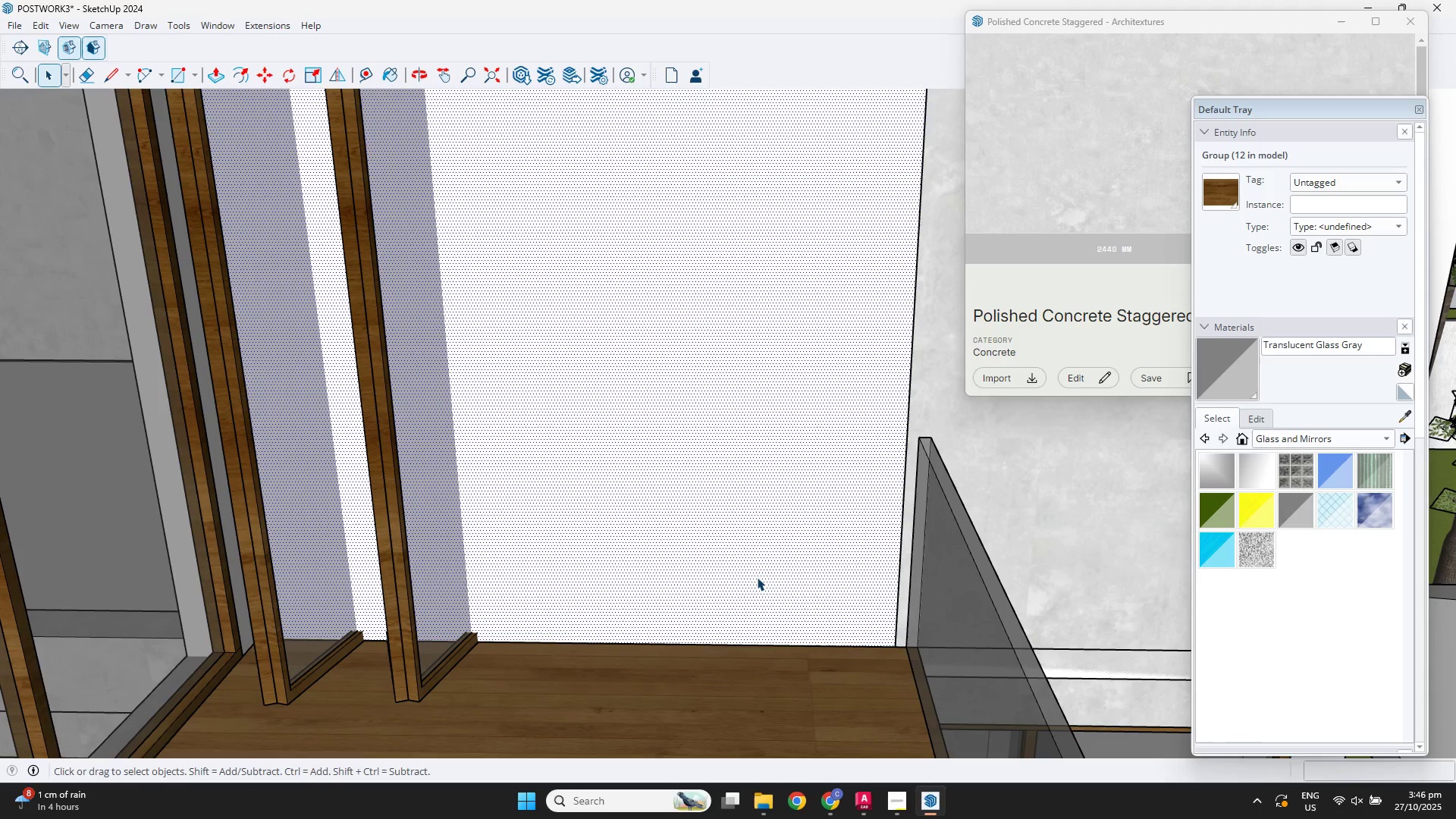 
triple_click([757, 577])
 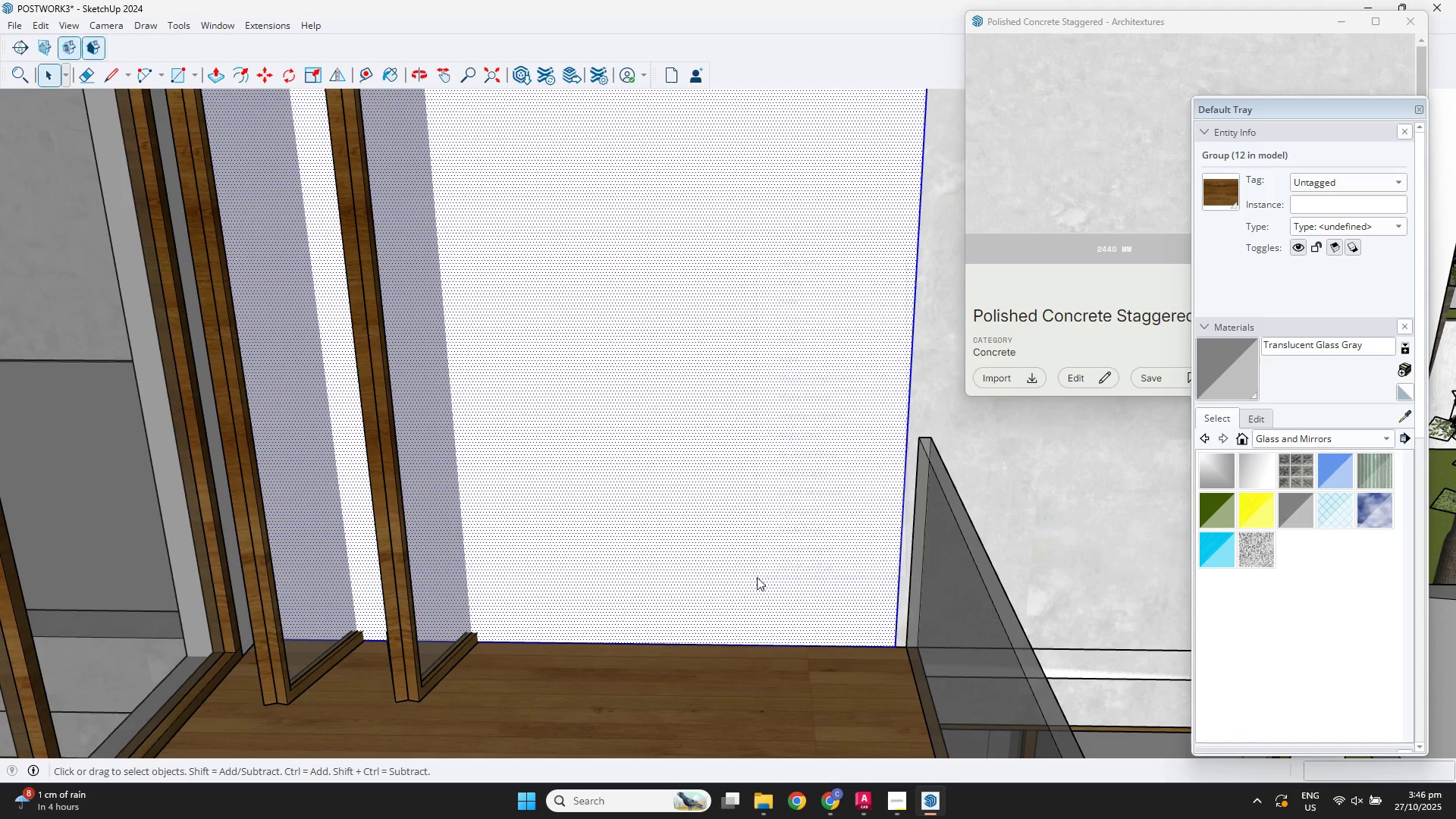 
right_click([757, 577])
 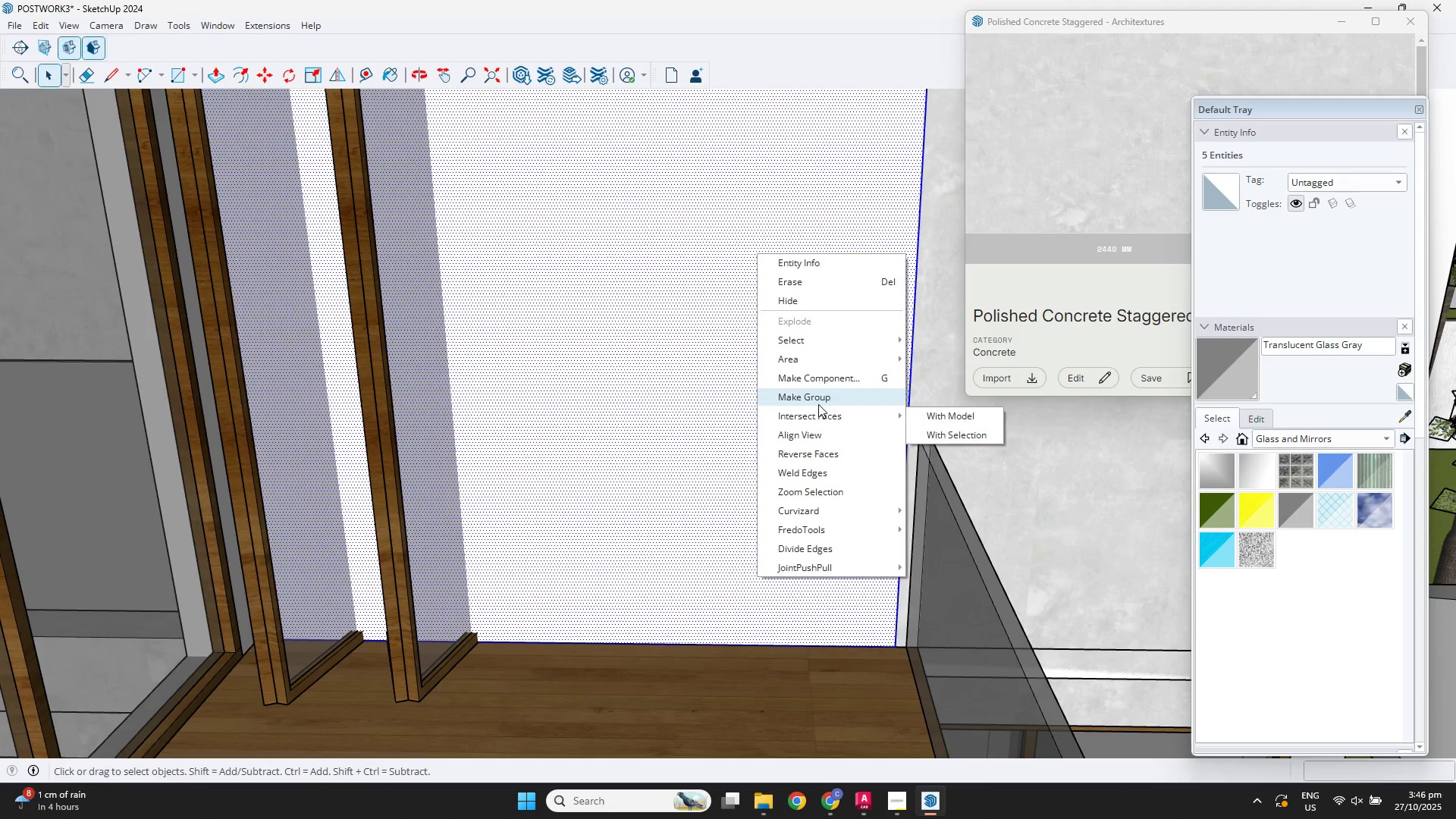 
double_click([707, 427])
 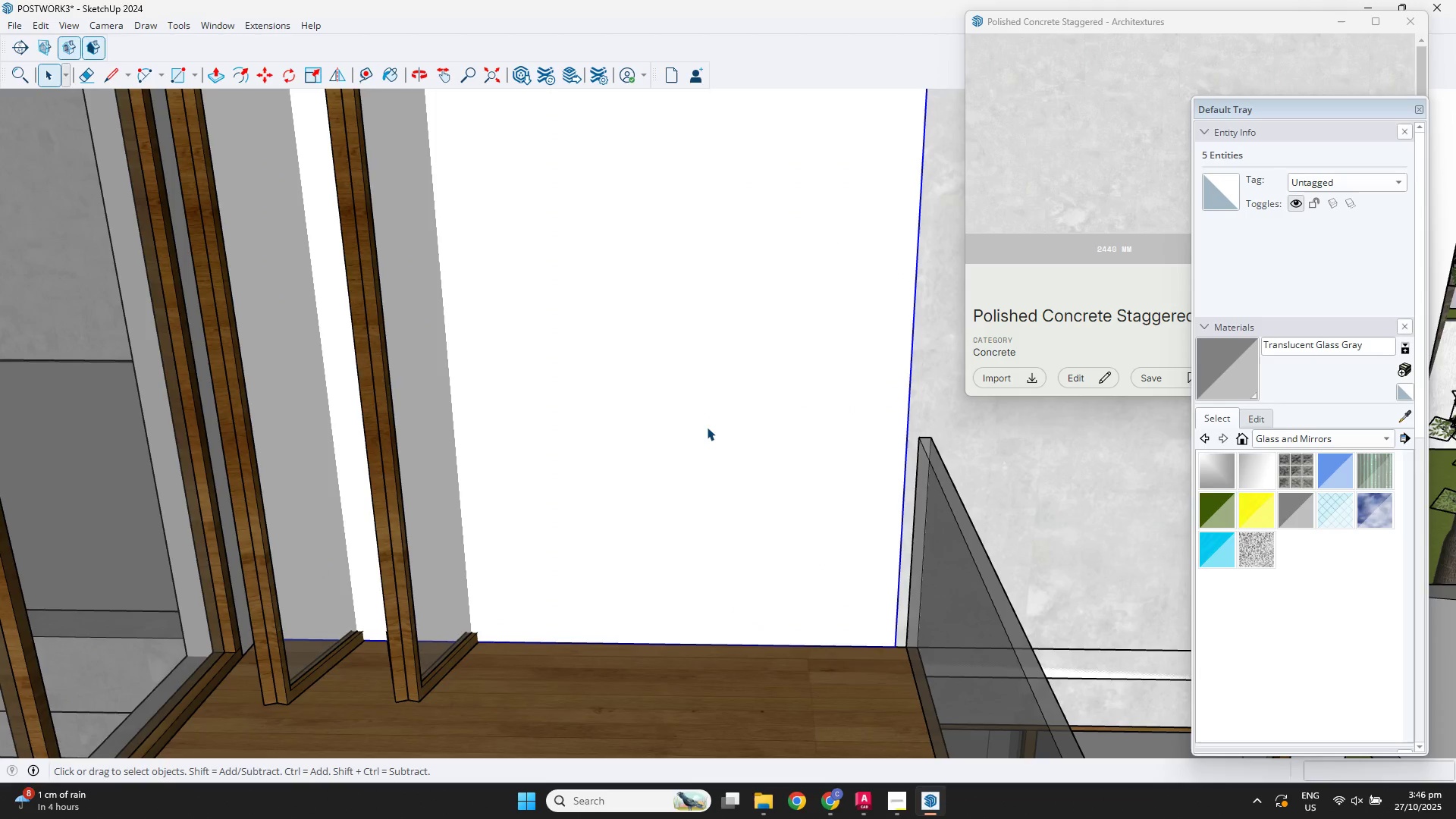 
triple_click([707, 427])
 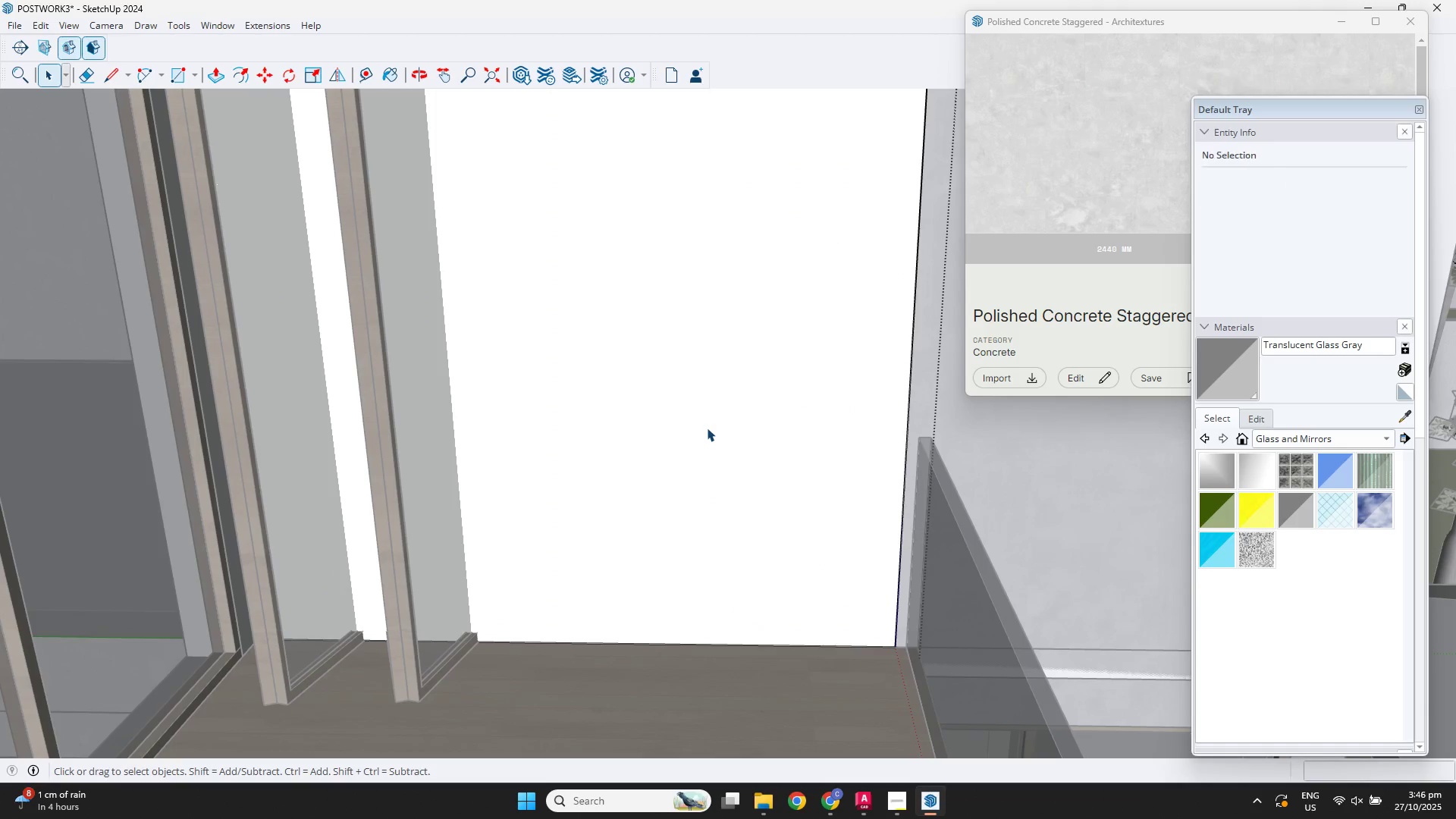 
type(ff)
 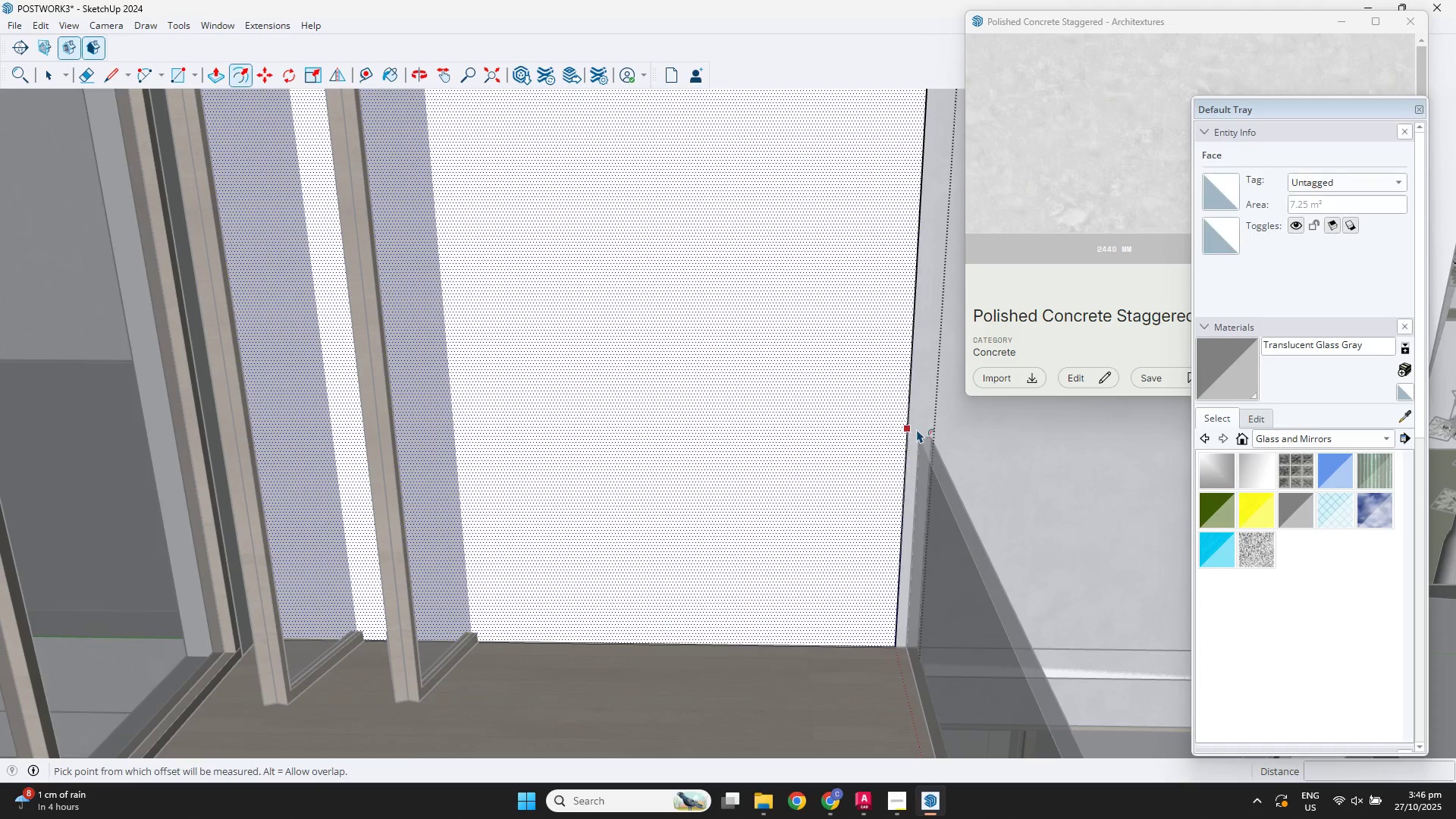 
left_click([917, 429])
 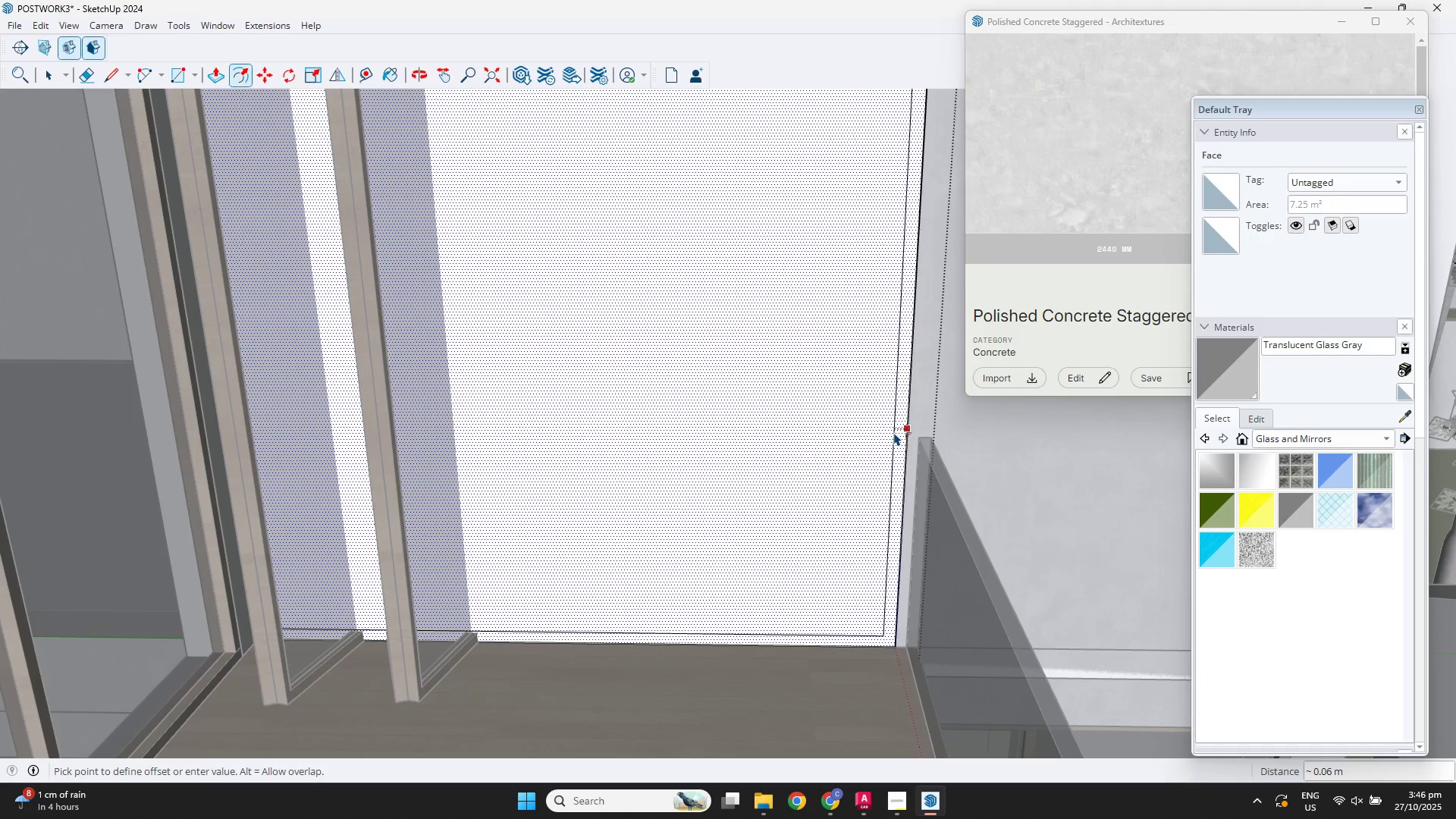 
key(NumpadDecimal)
 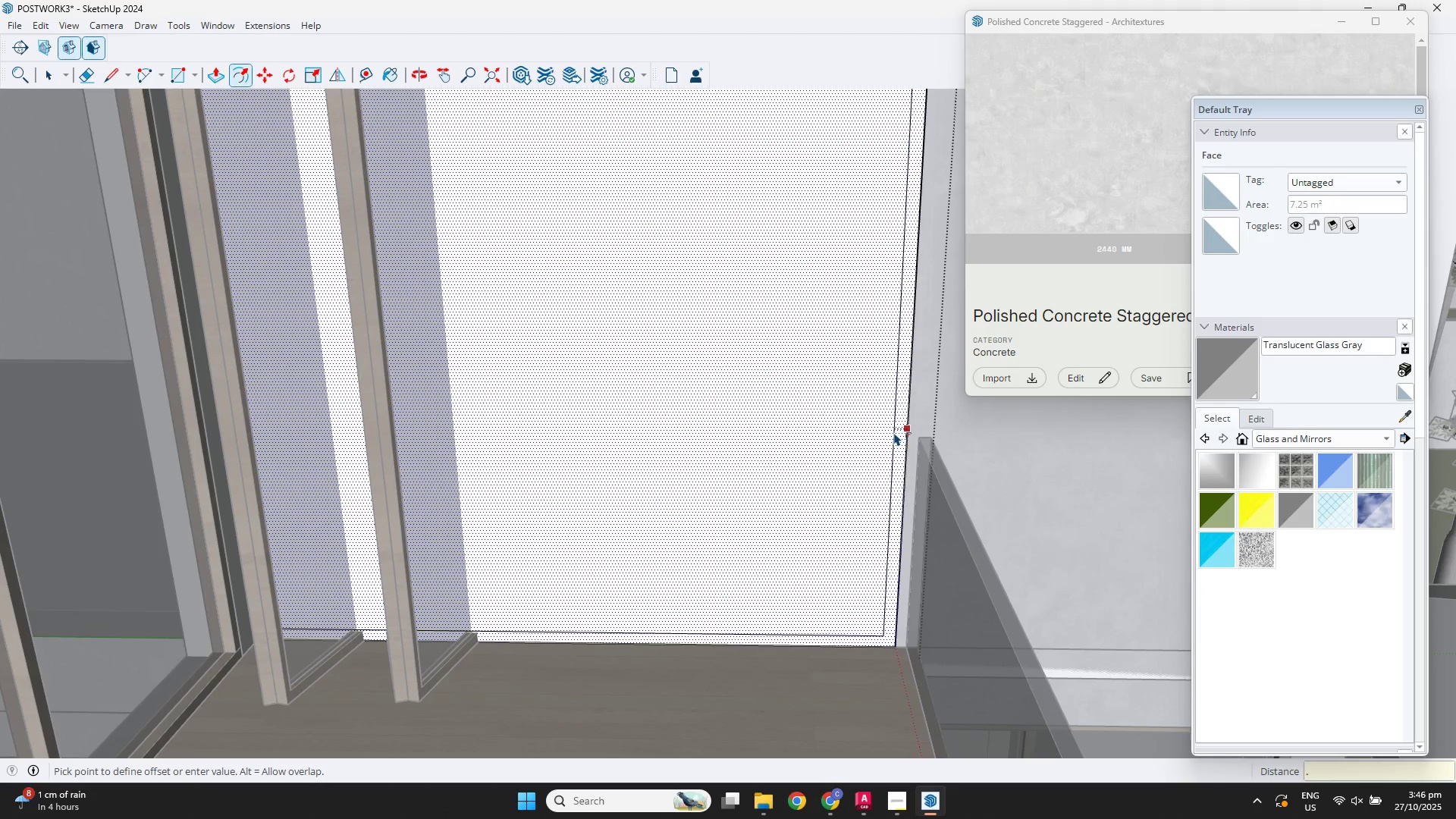 
key(Numpad0)
 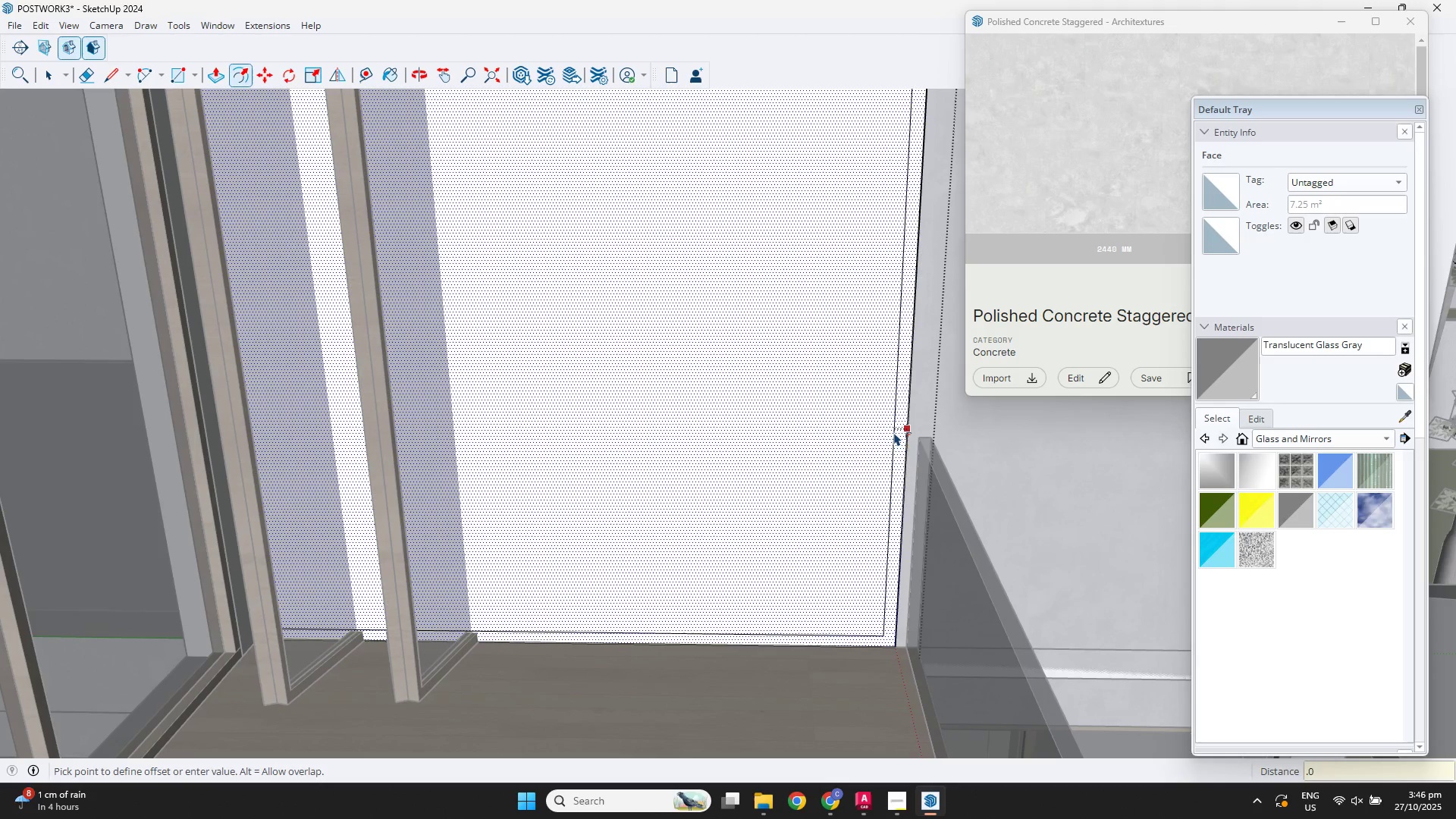 
key(Numpad5)
 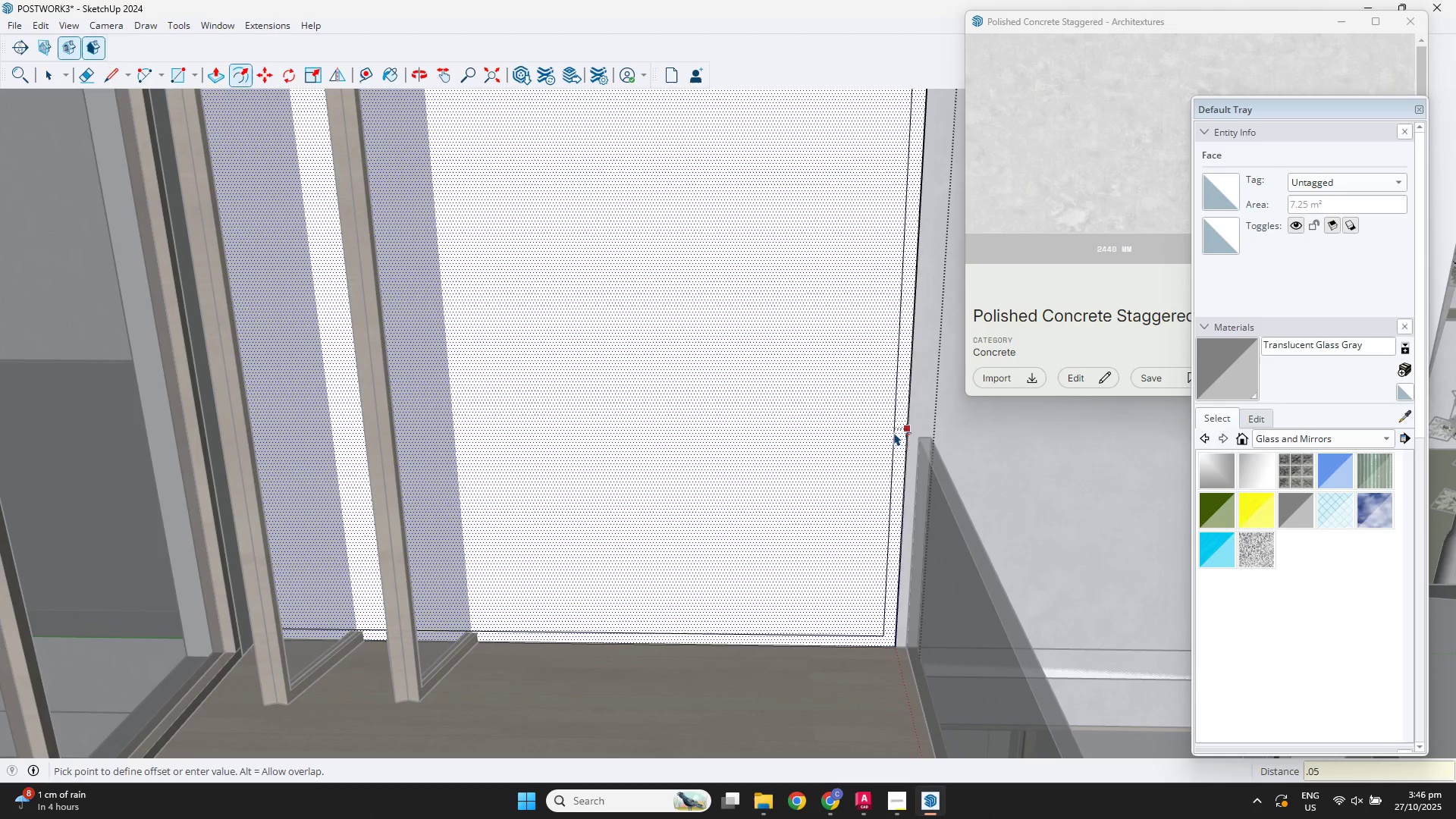 
key(NumpadEnter)
 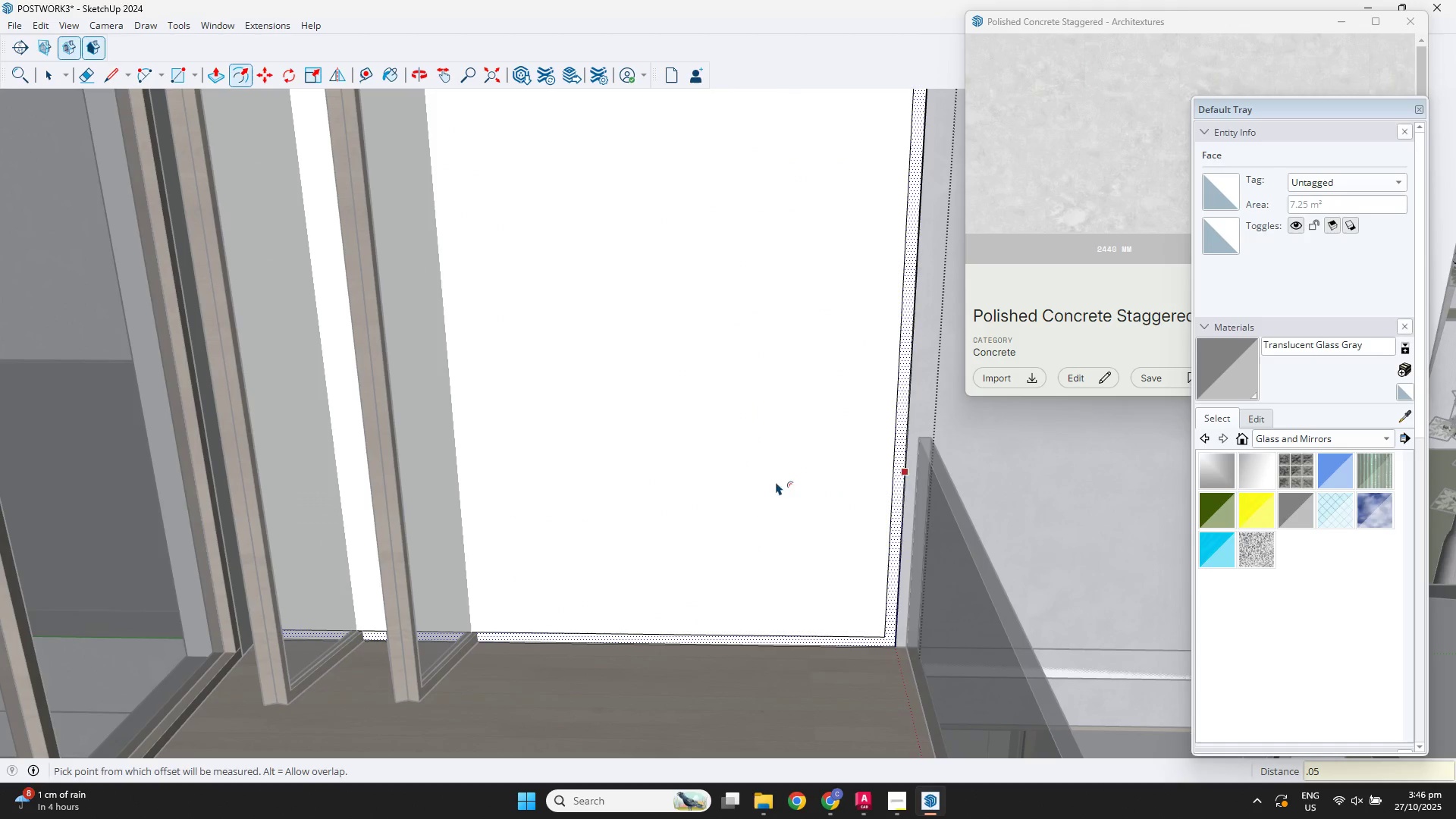 
key(Space)
 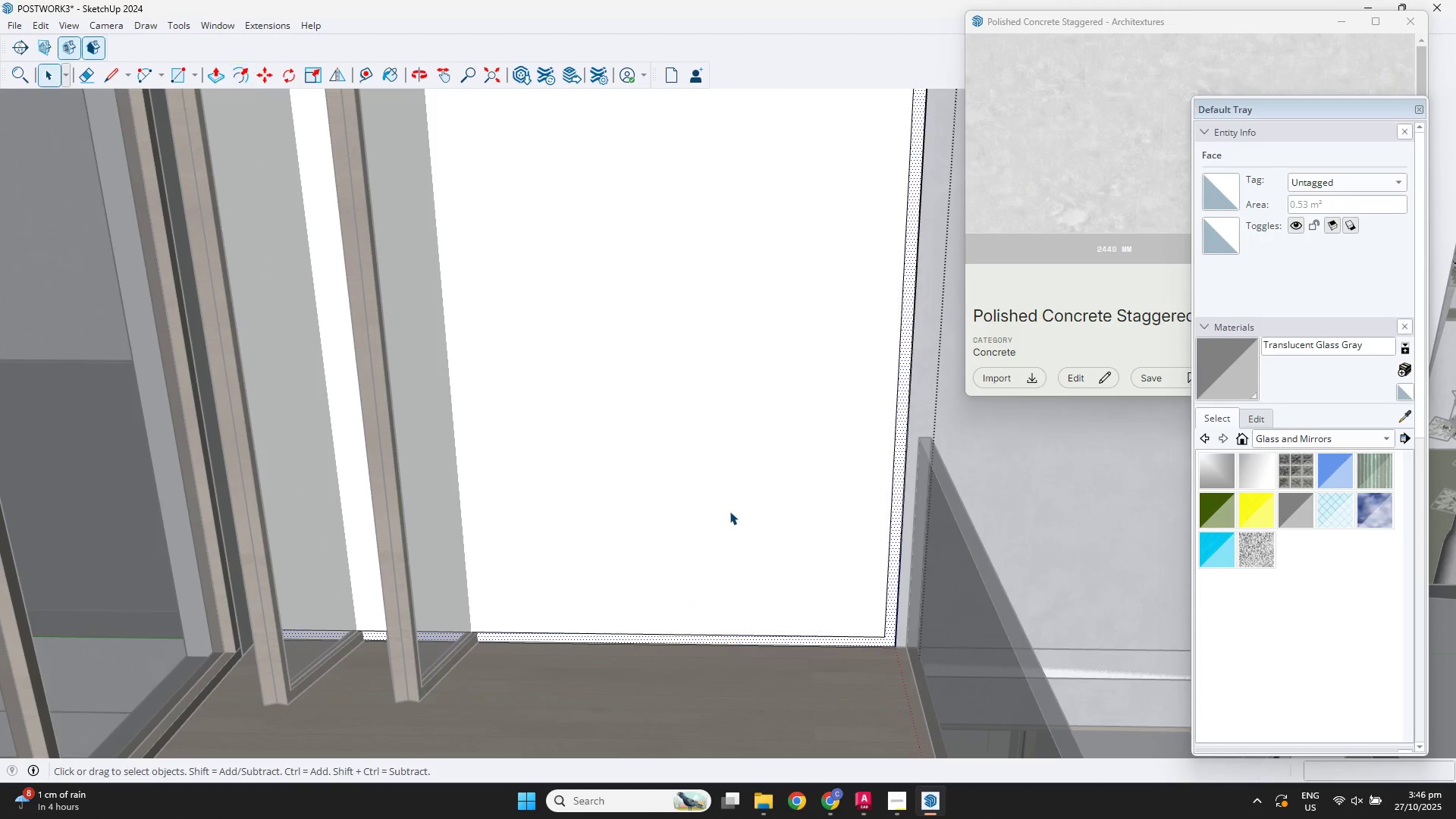 
left_click([730, 511])
 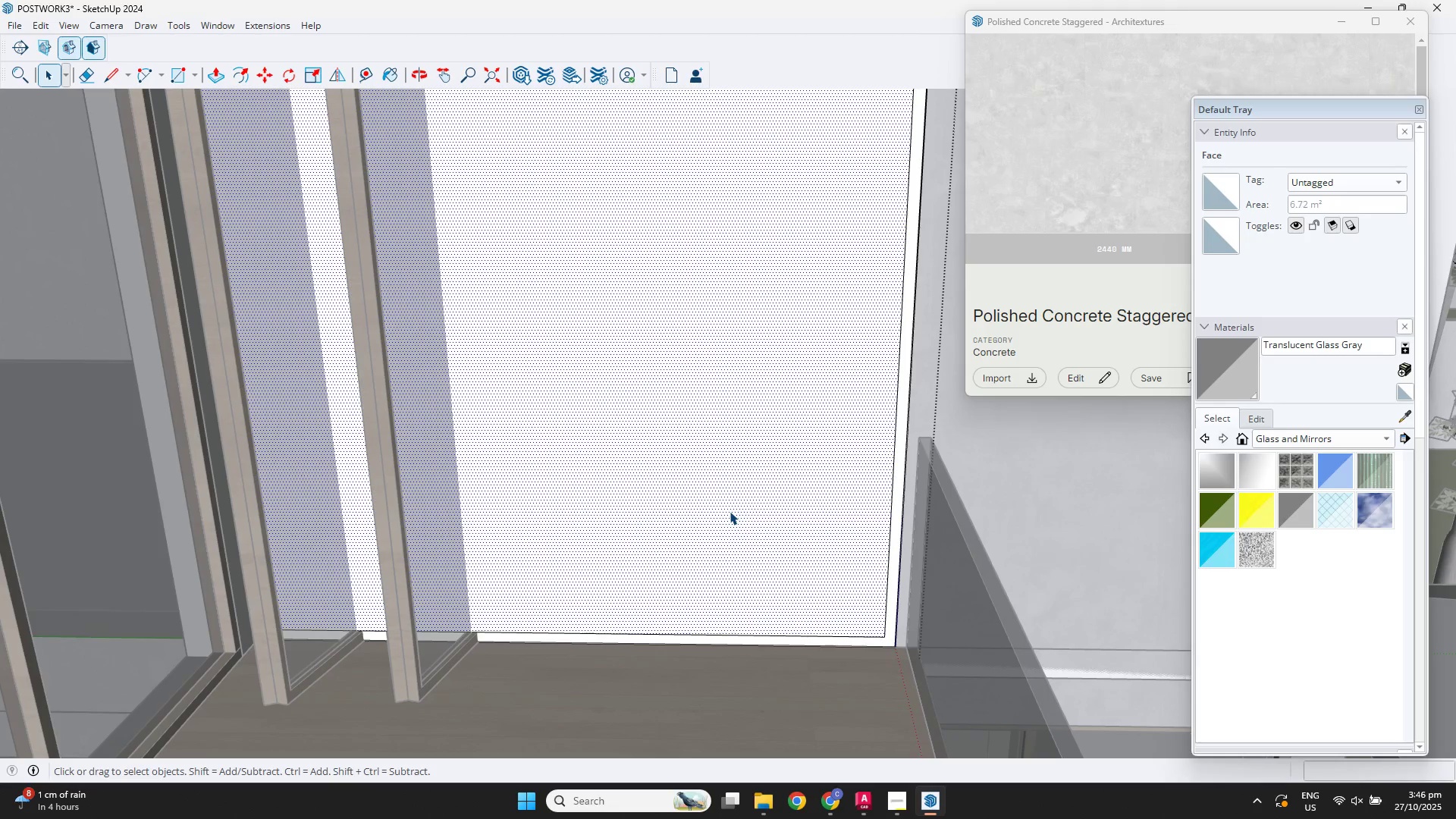 
key(Delete)
 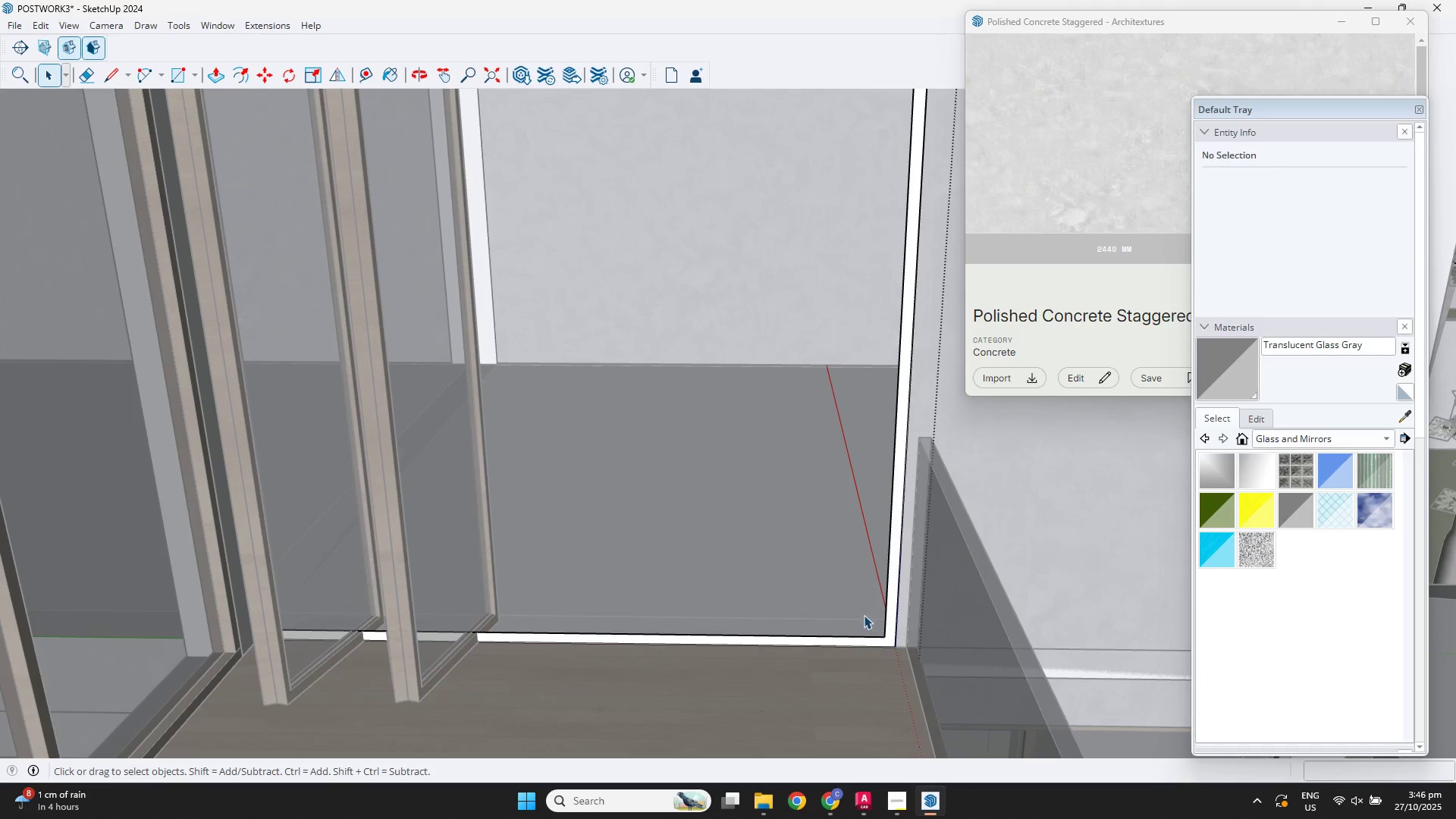 
scroll: coordinate [878, 635], scroll_direction: up, amount: 3.0
 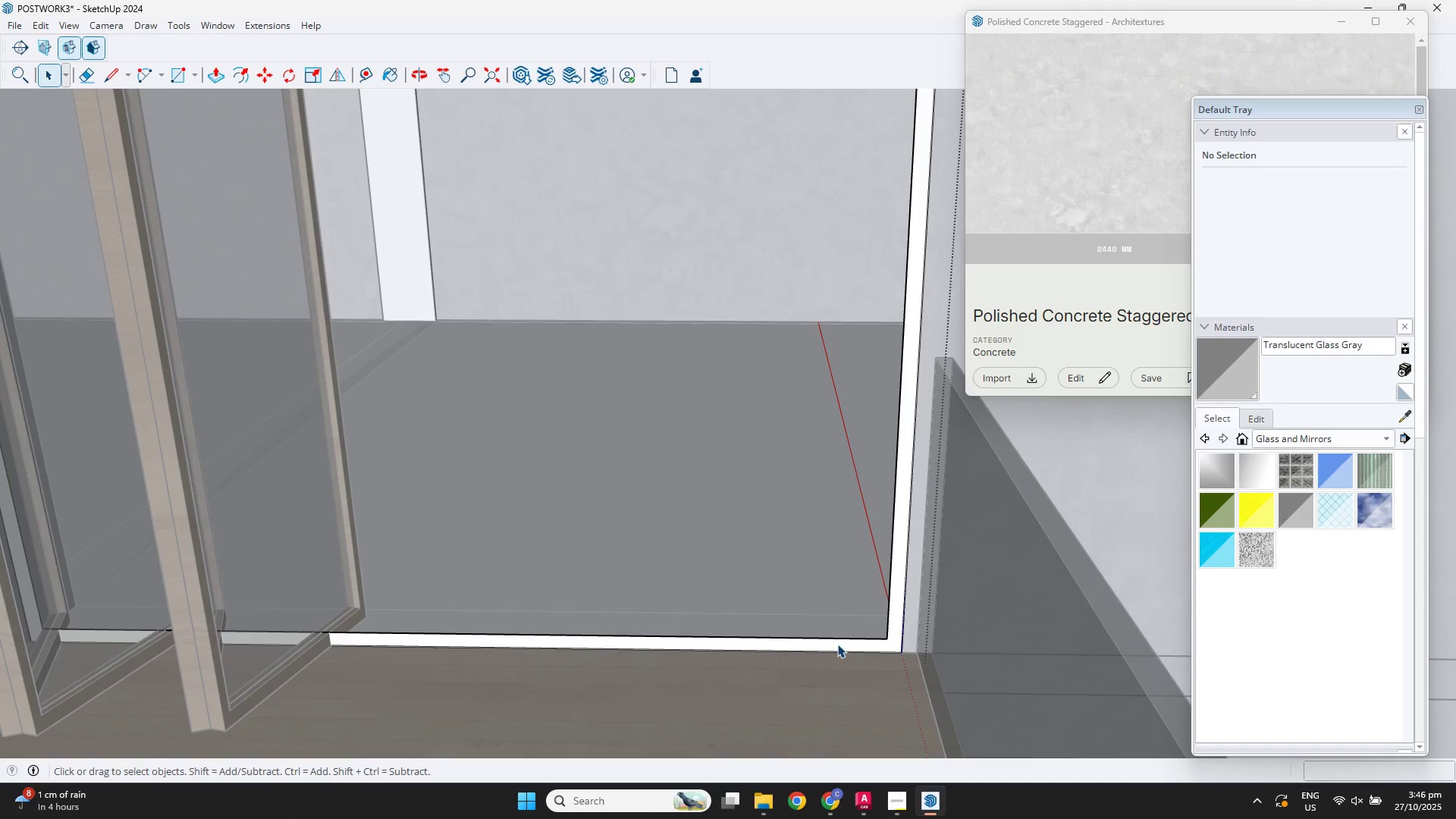 
double_click([837, 644])
 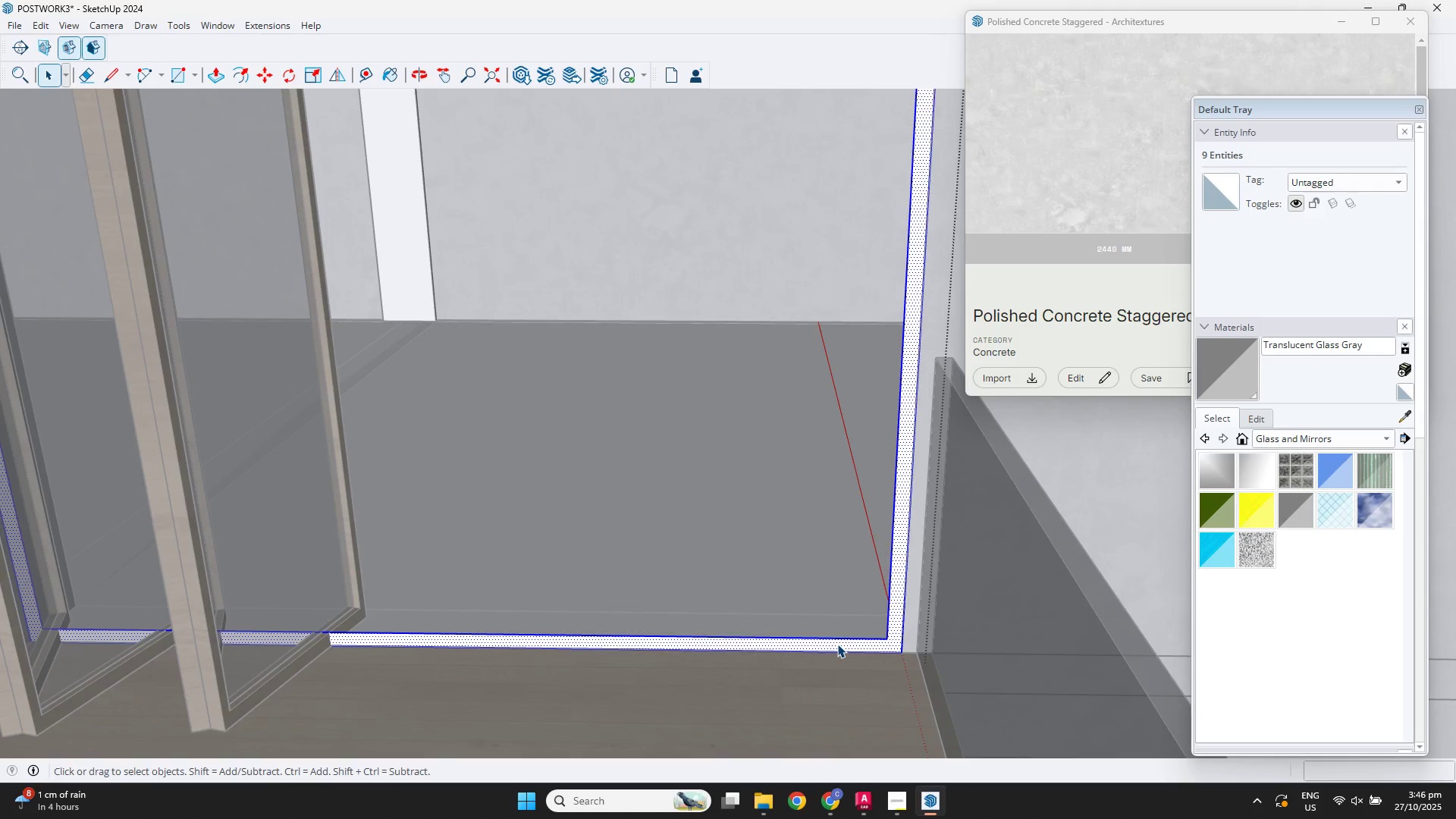 
key(P)
 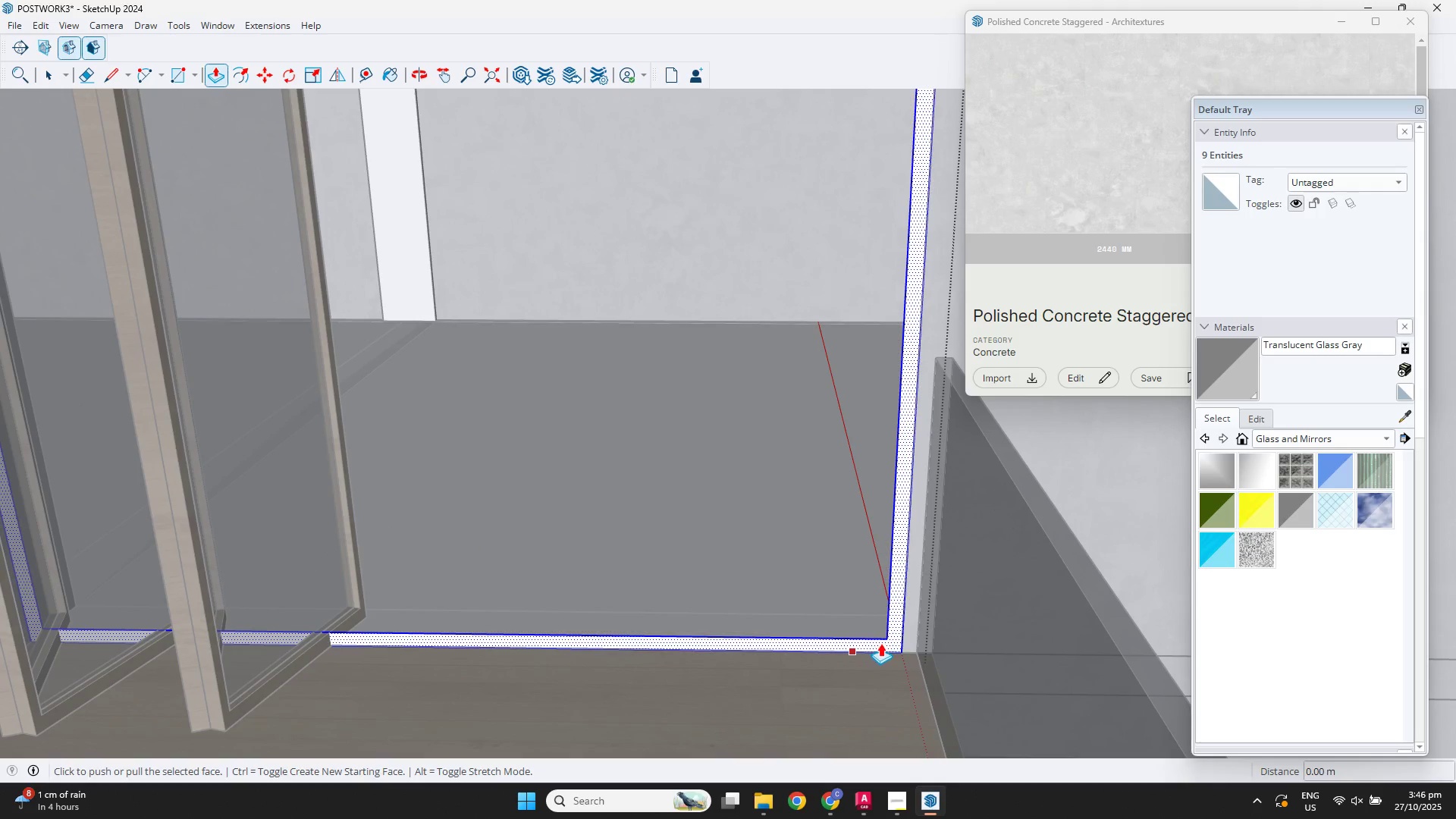 
key(Control+ControlLeft)
 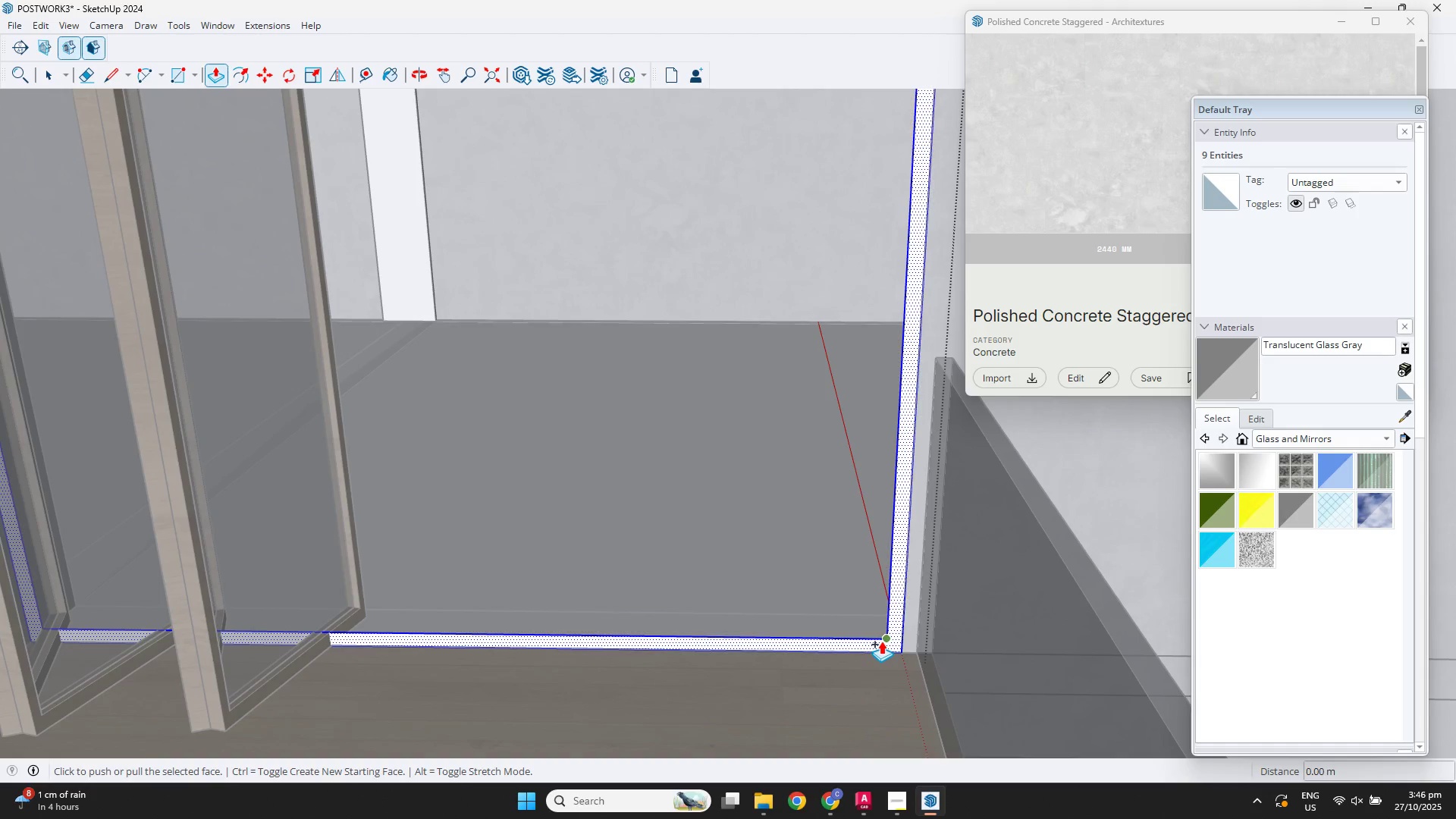 
left_click([881, 641])
 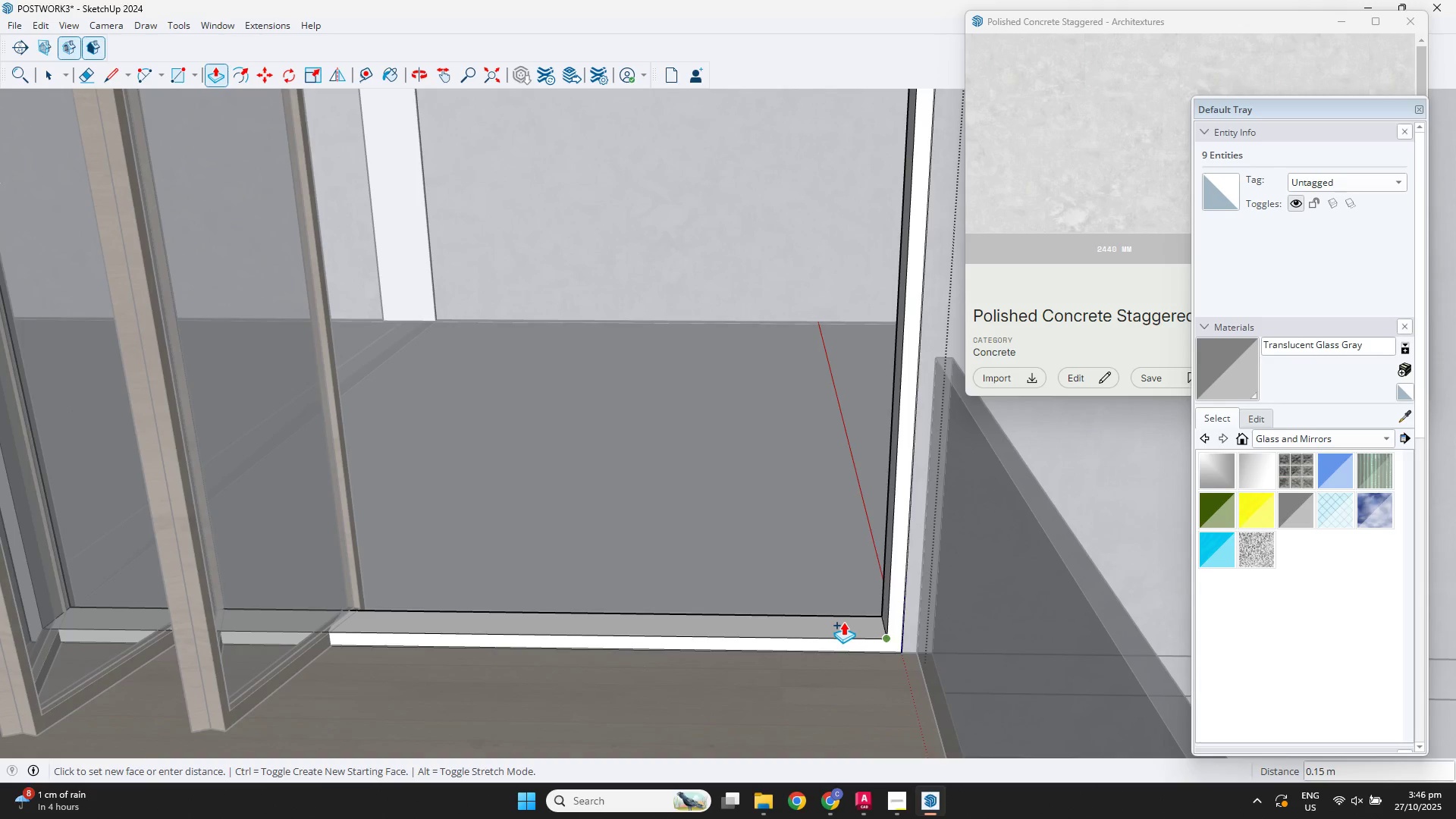 
key(NumpadDecimal)
 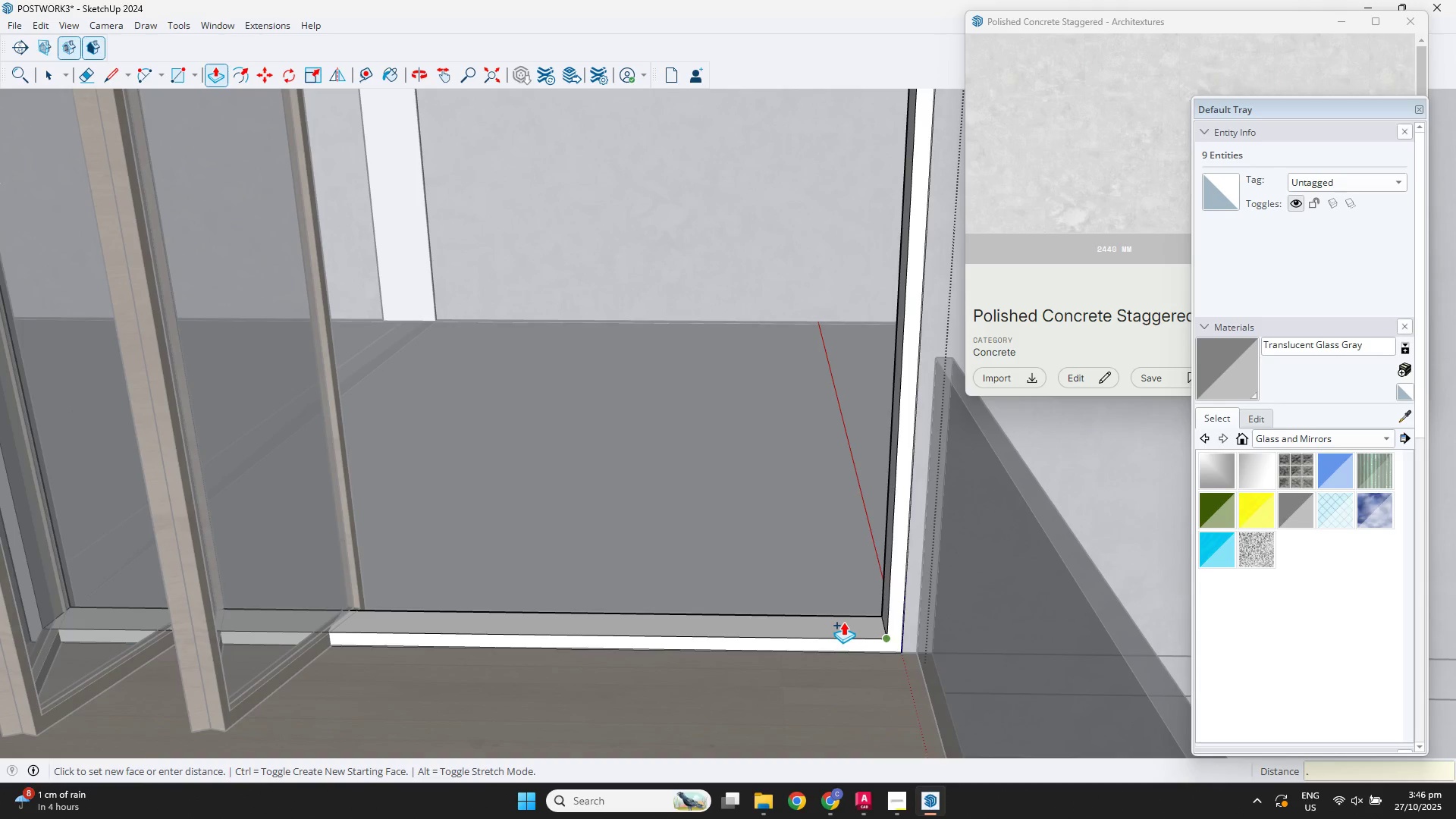 
key(Numpad1)
 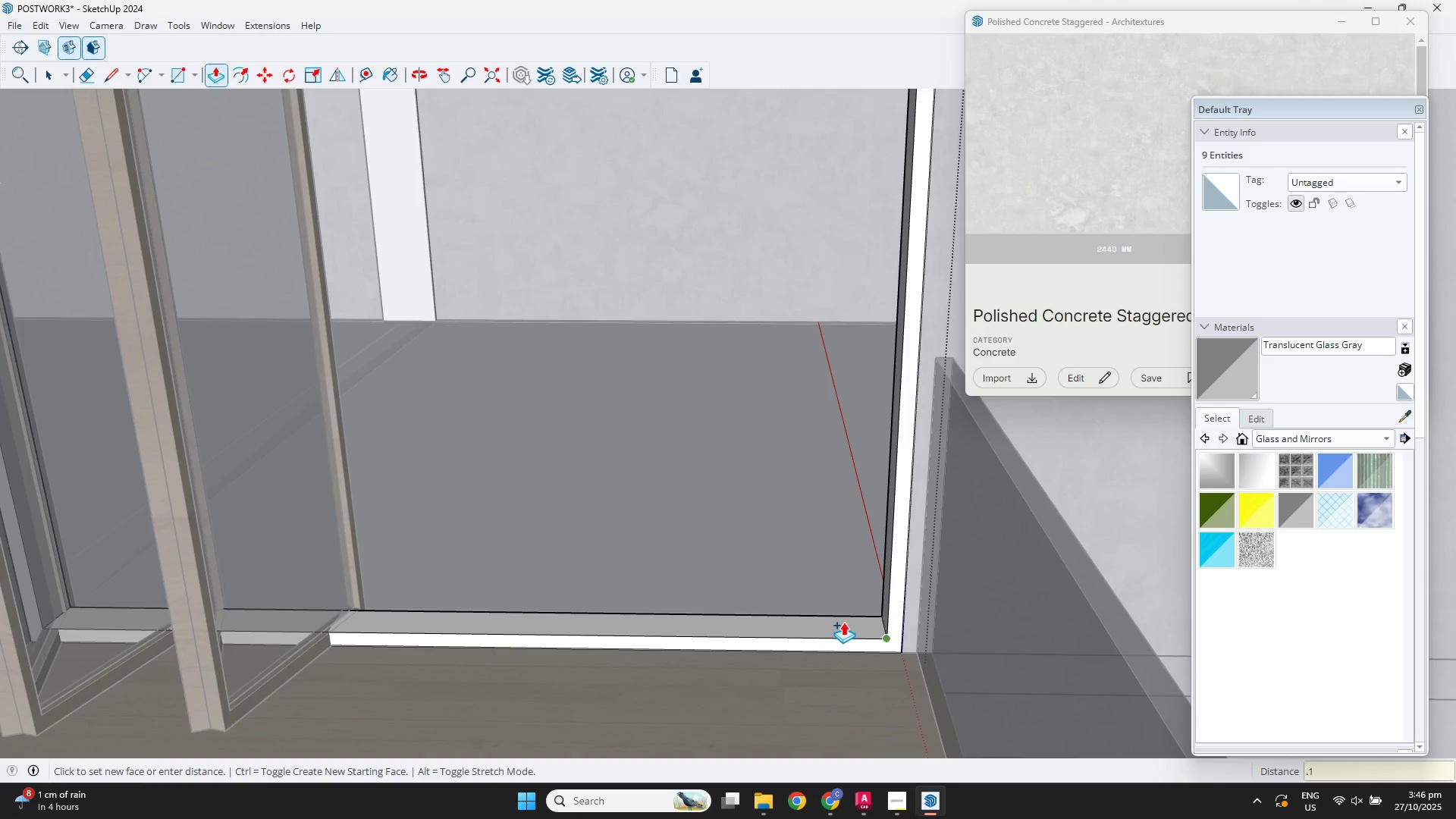 
key(NumpadEnter)
 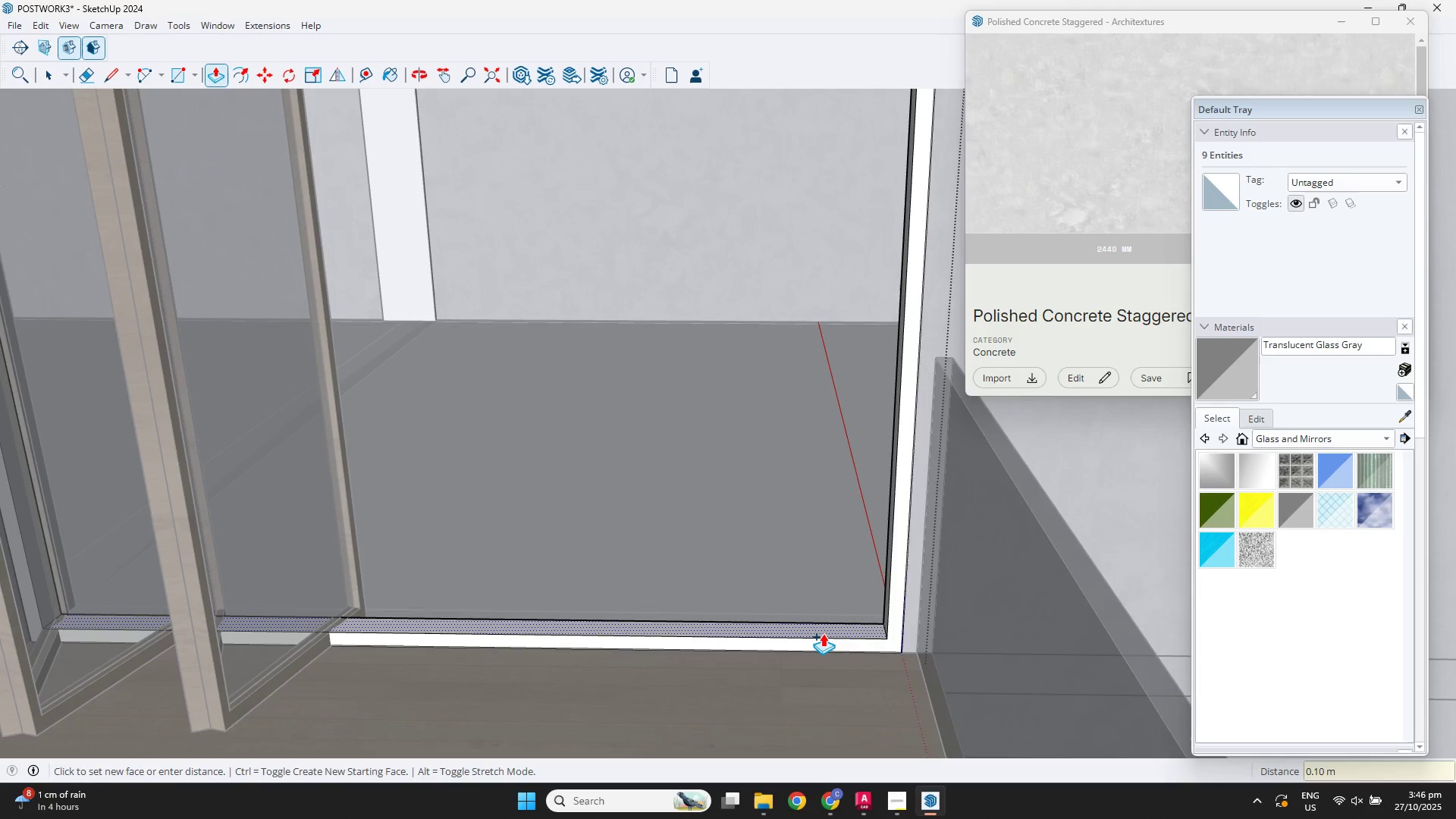 
key(Space)
 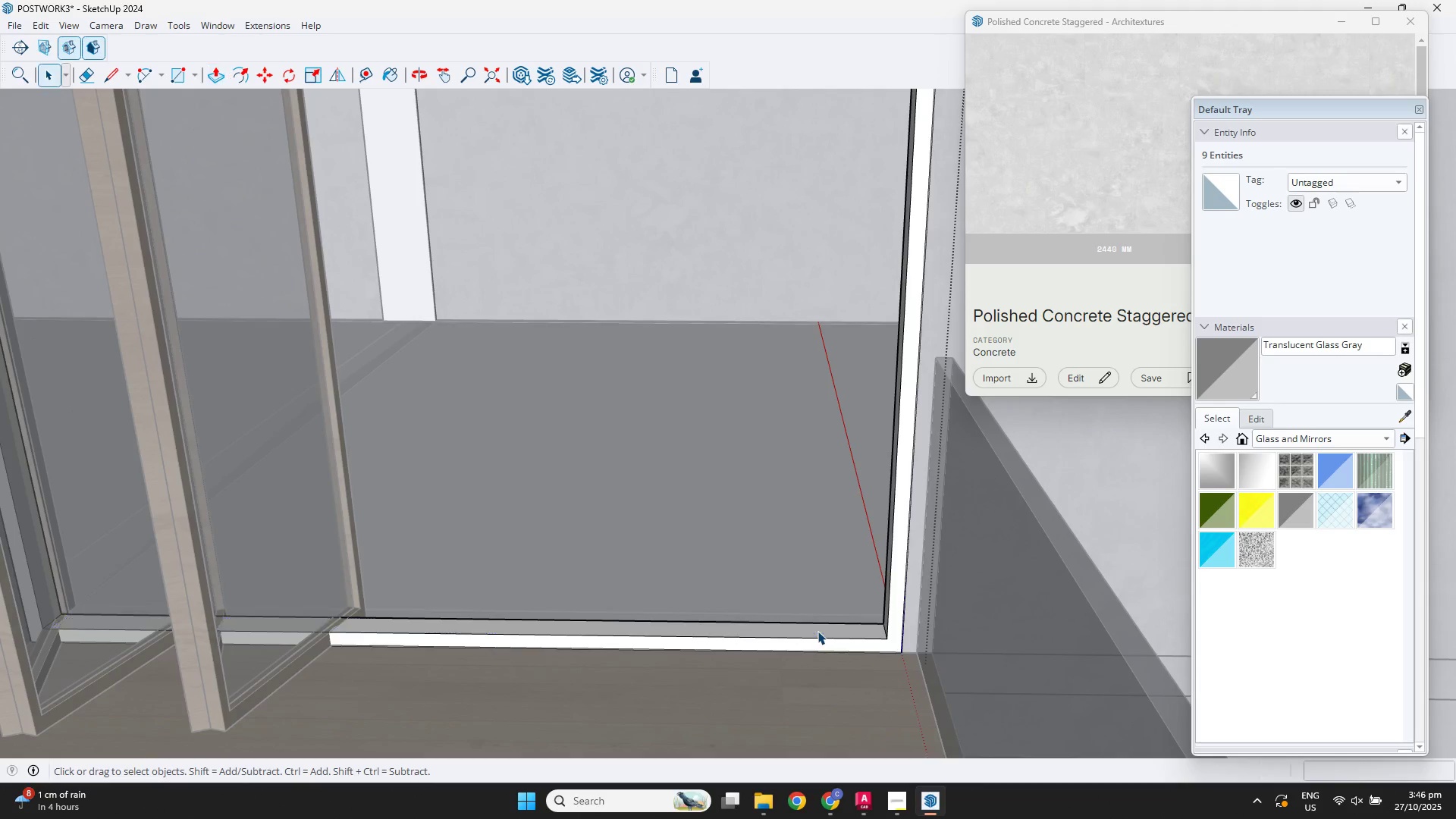 
left_click([817, 631])
 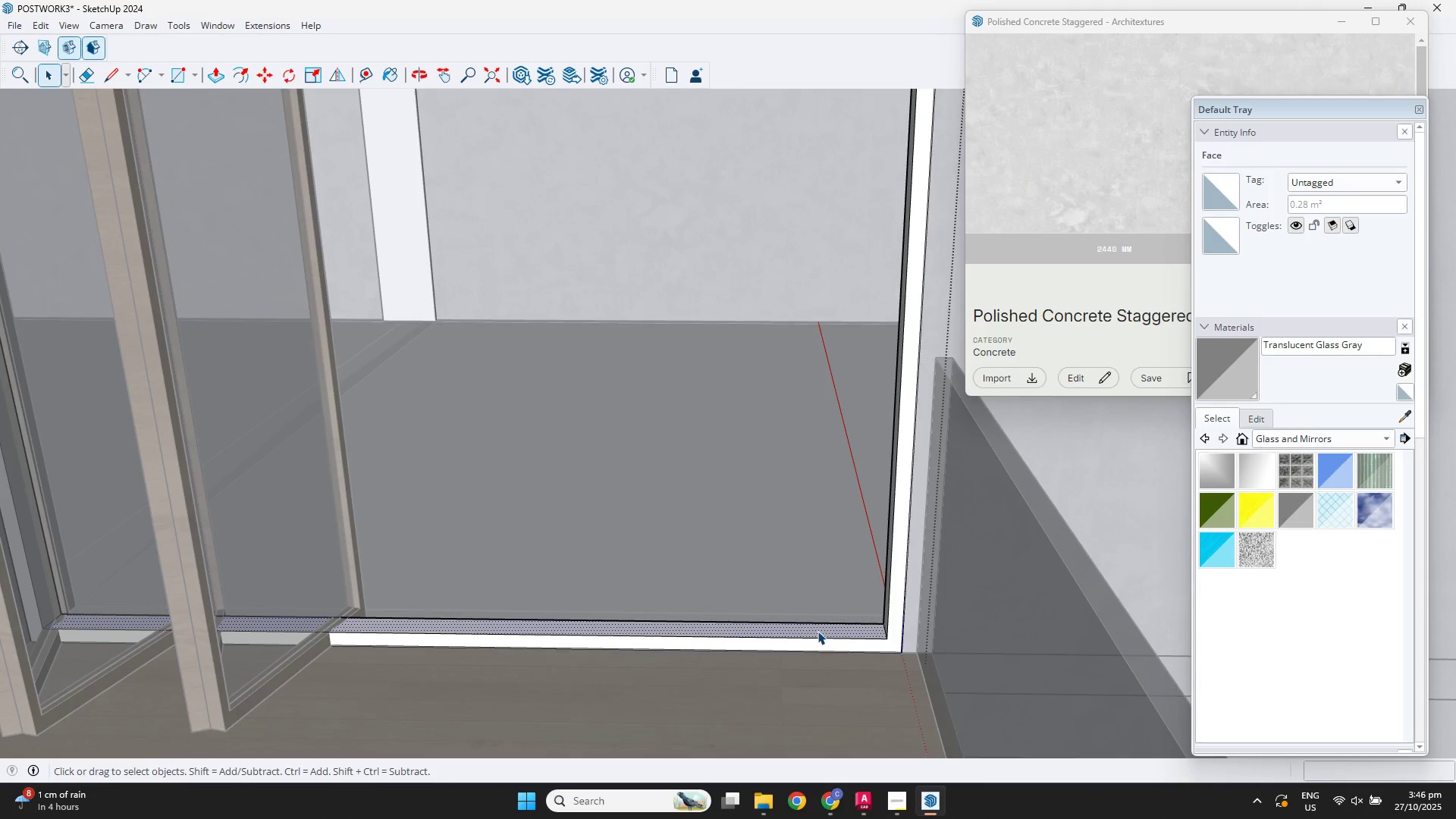 
key(P)
 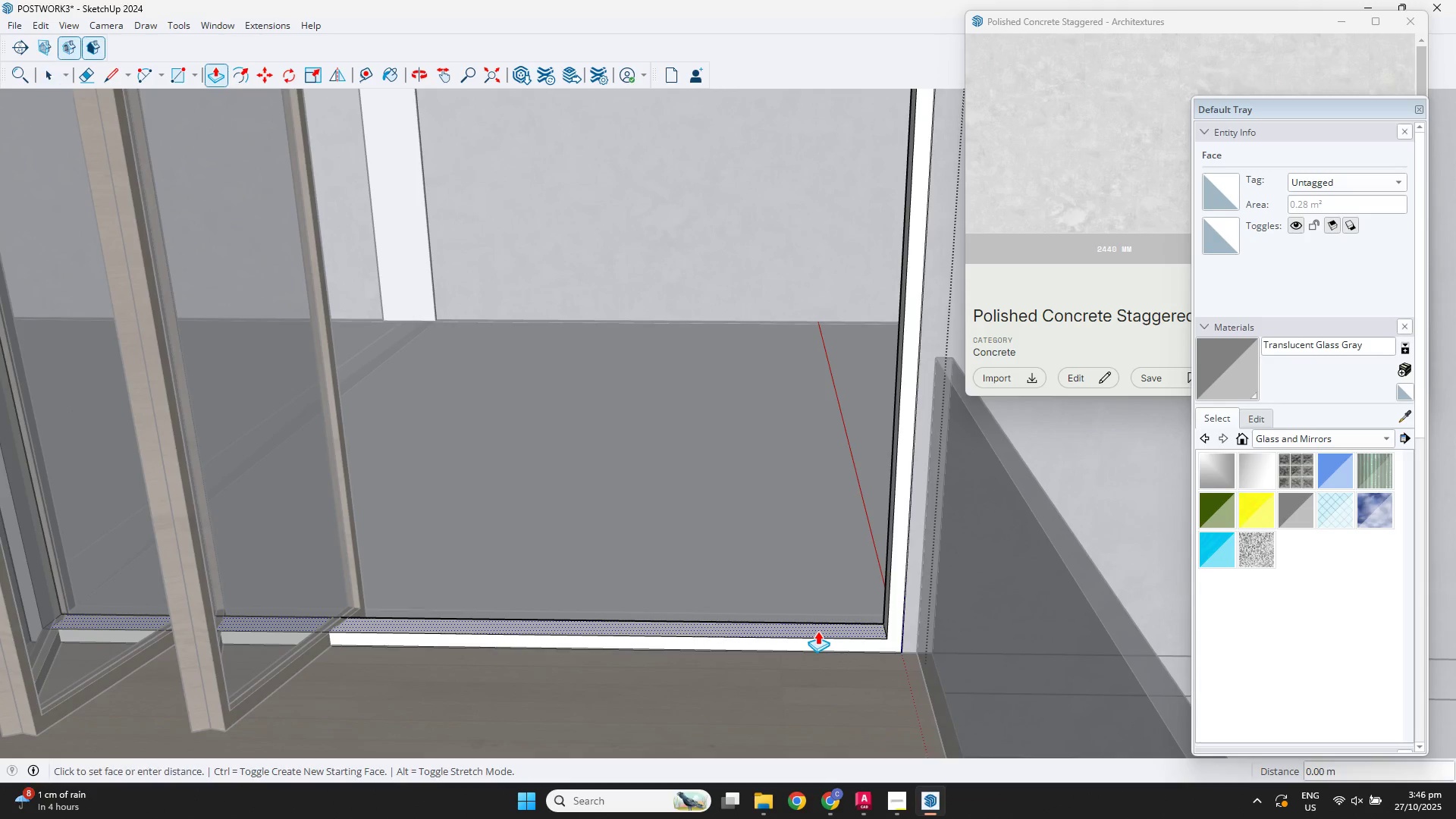 
left_click([817, 631])
 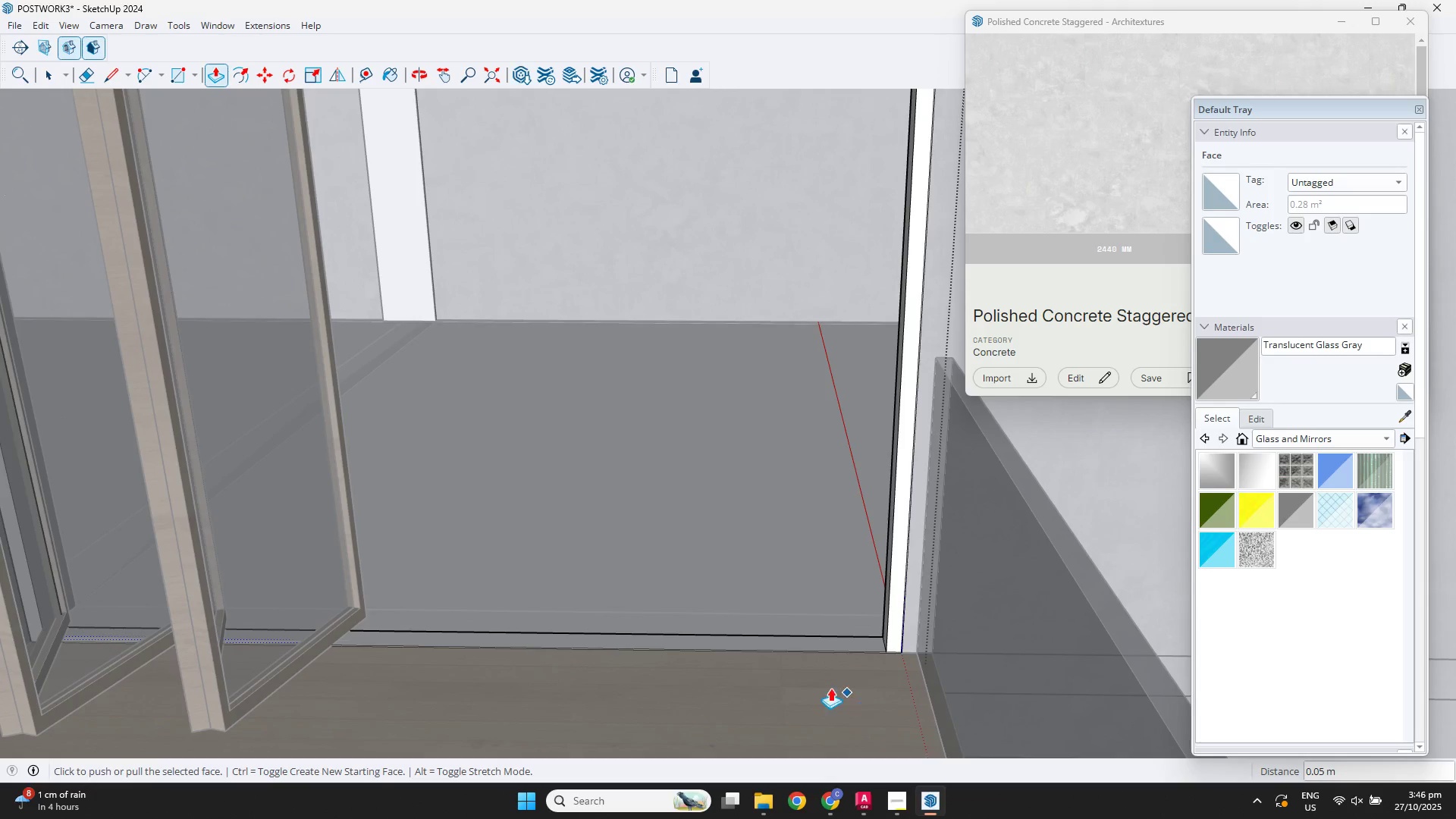 
key(E)
 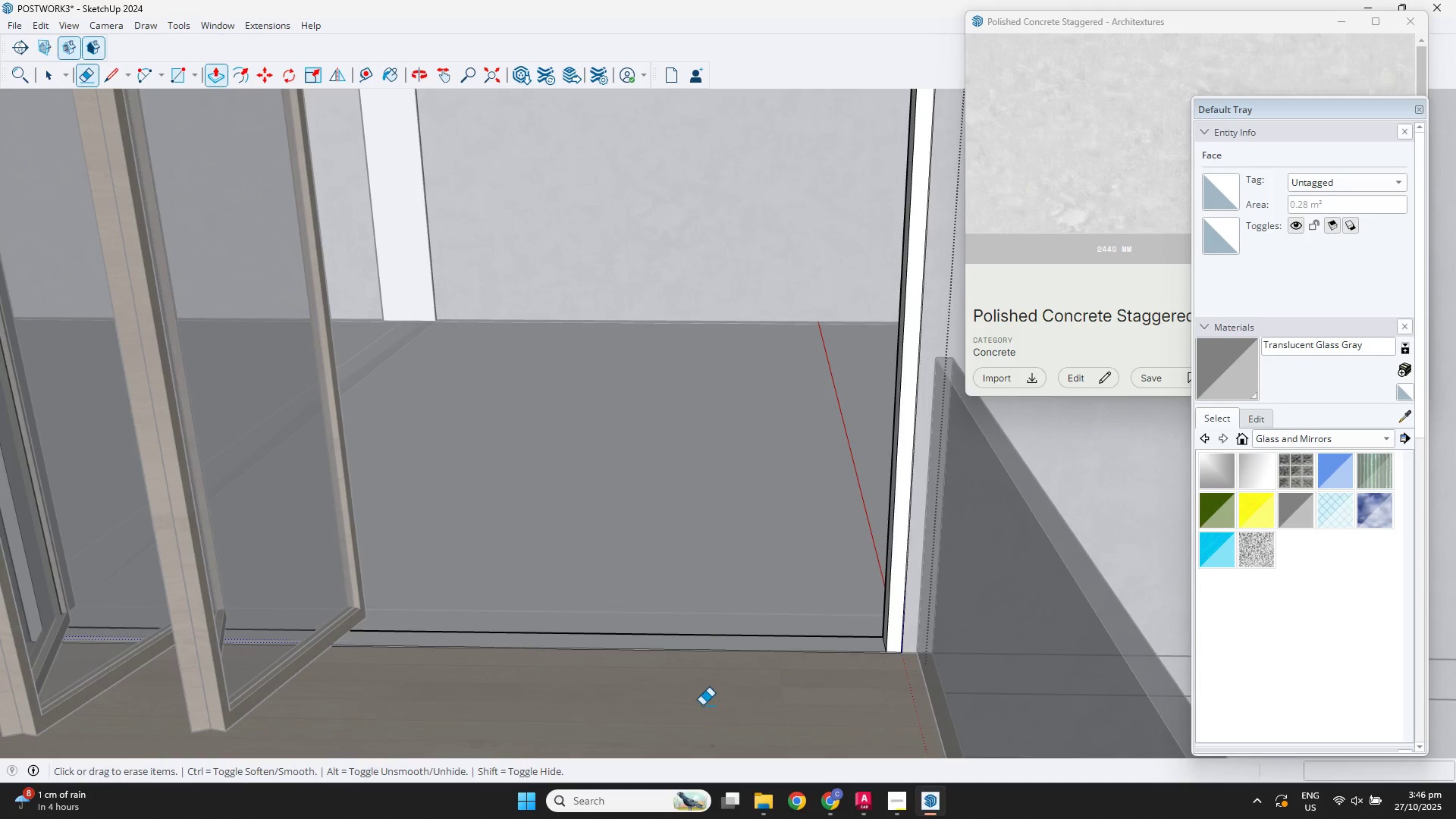 
scroll: coordinate [708, 678], scroll_direction: down, amount: 5.0
 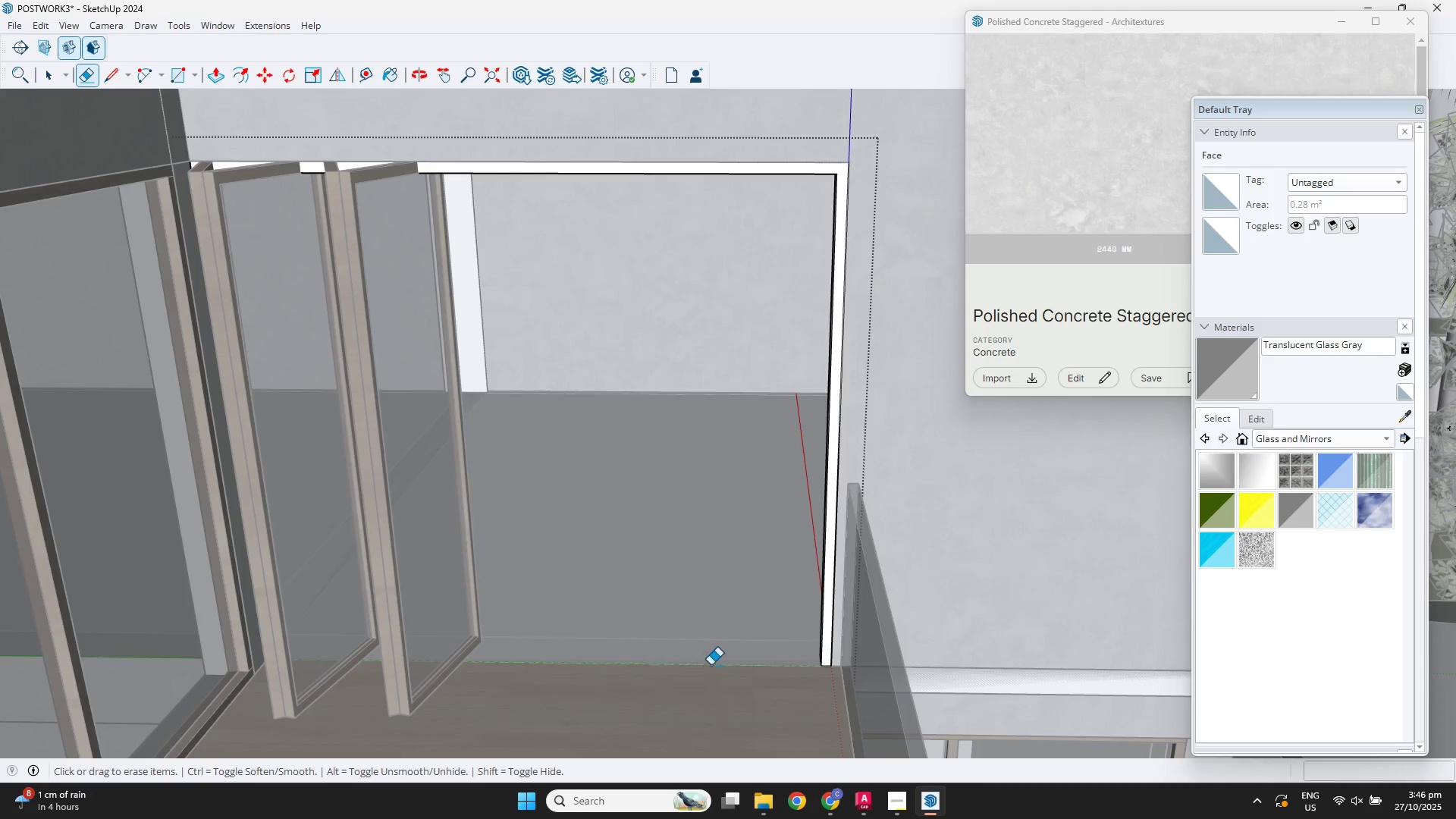 
key(Space)
 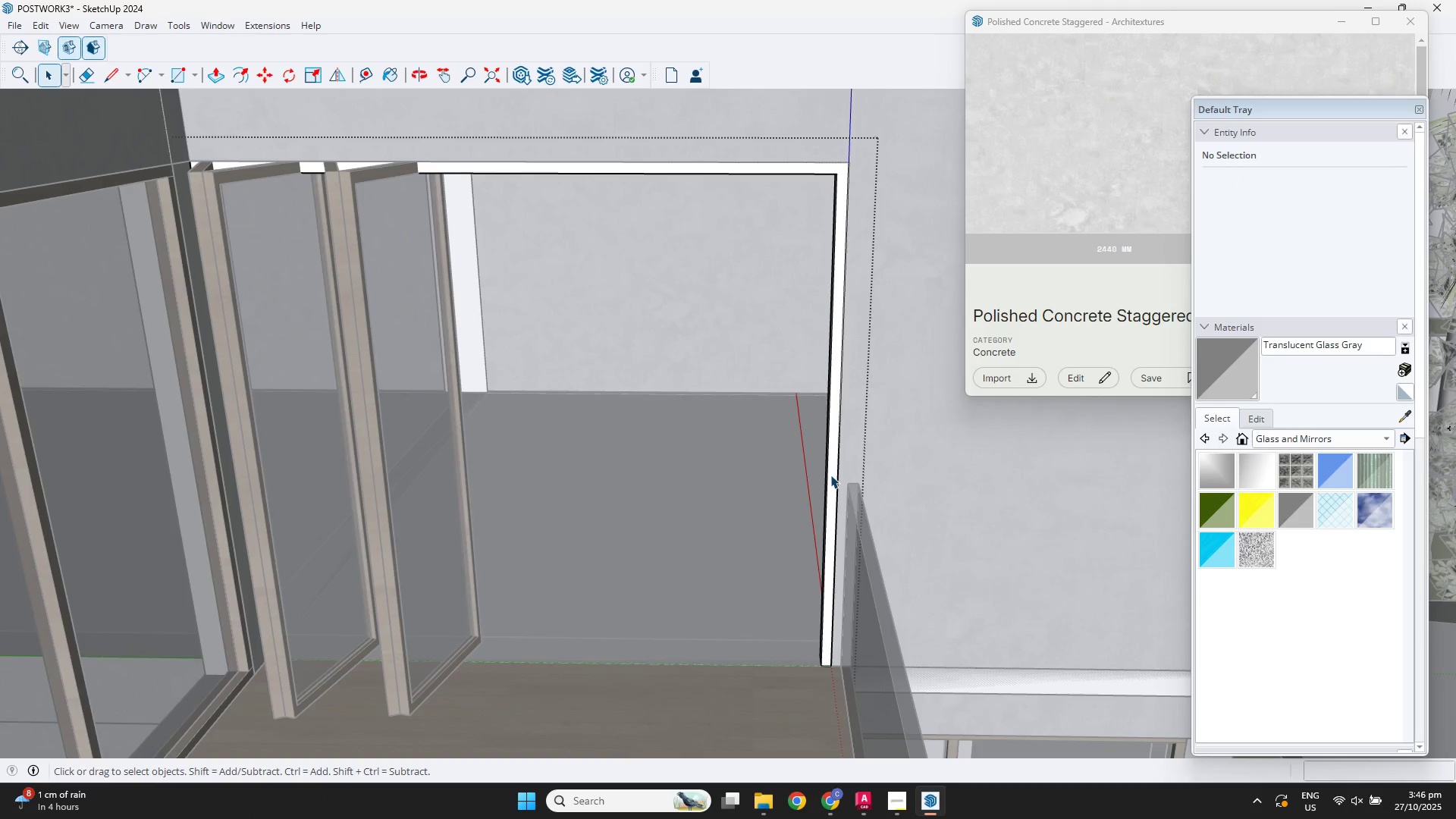 
key(B)
 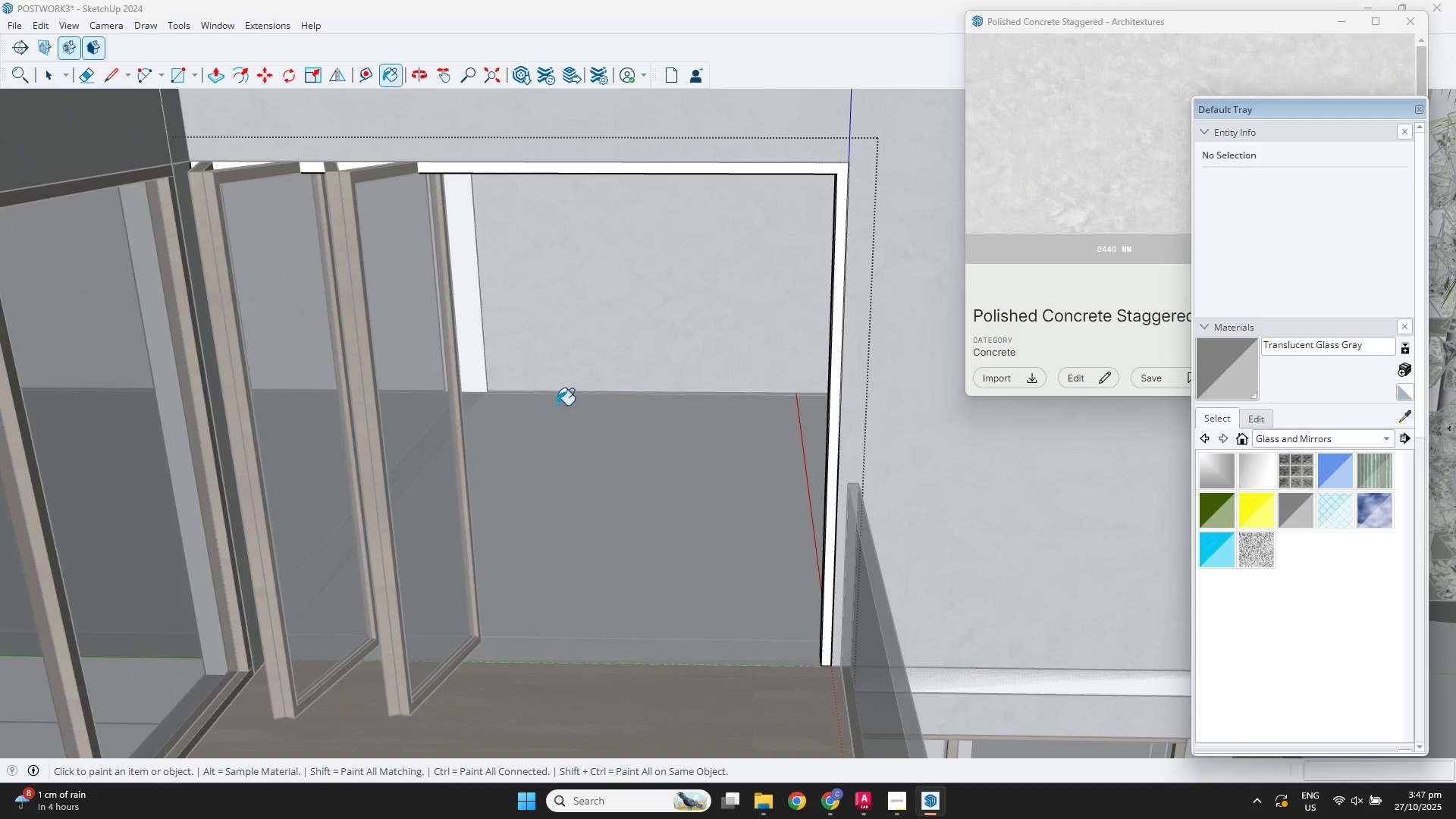 
key(Alt+AltLeft)
 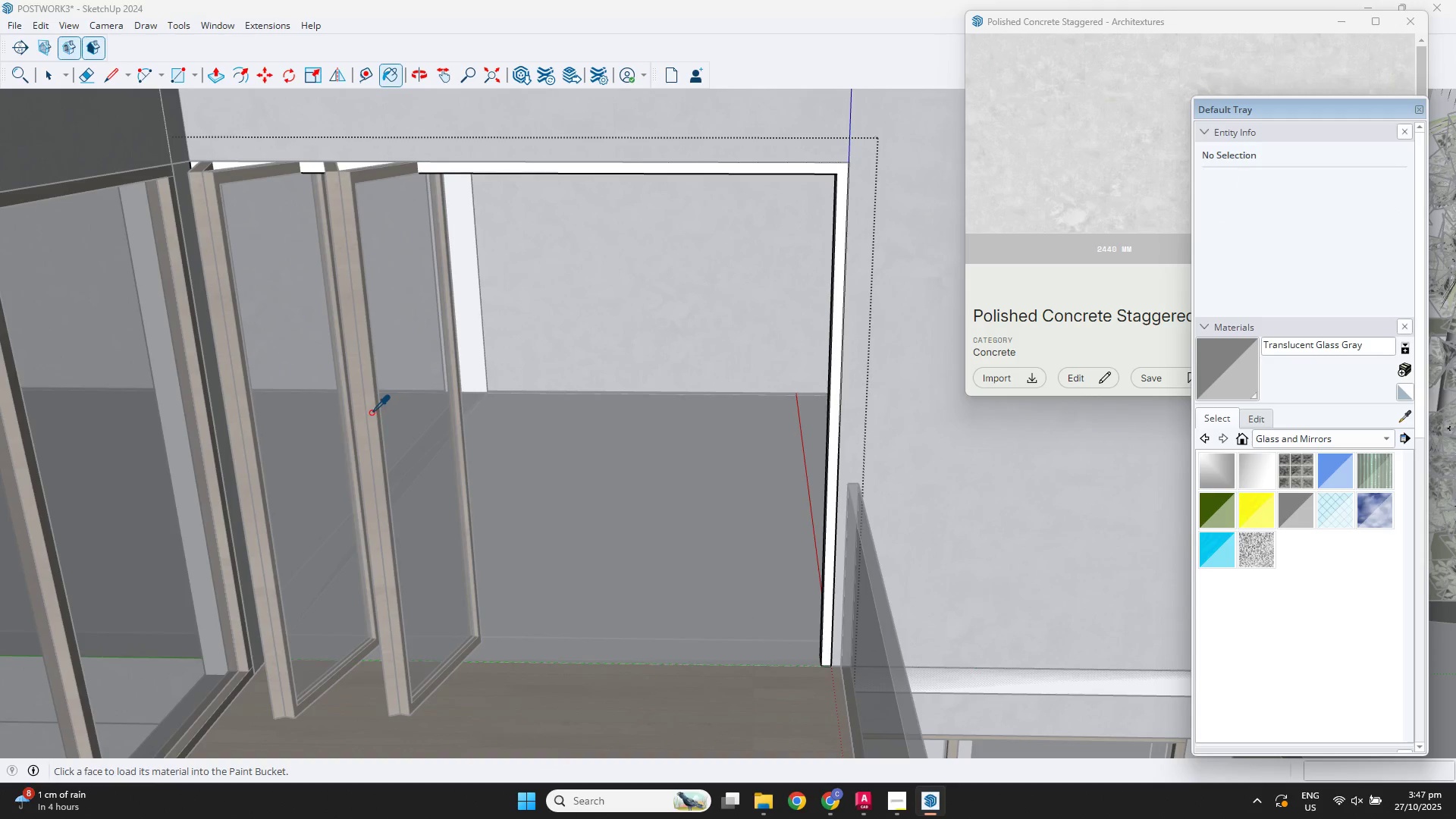 
left_click([371, 413])
 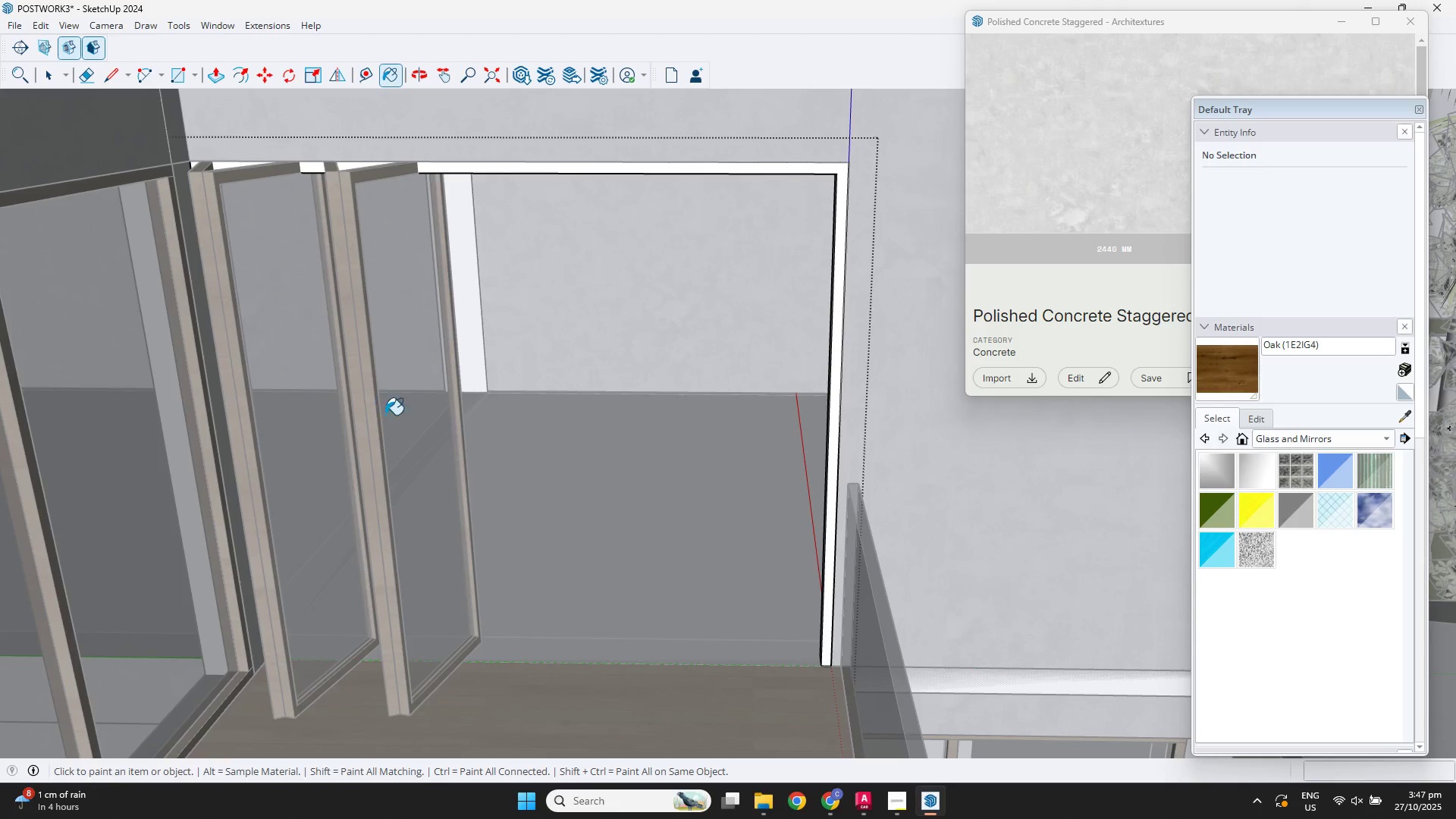 
key(Space)
 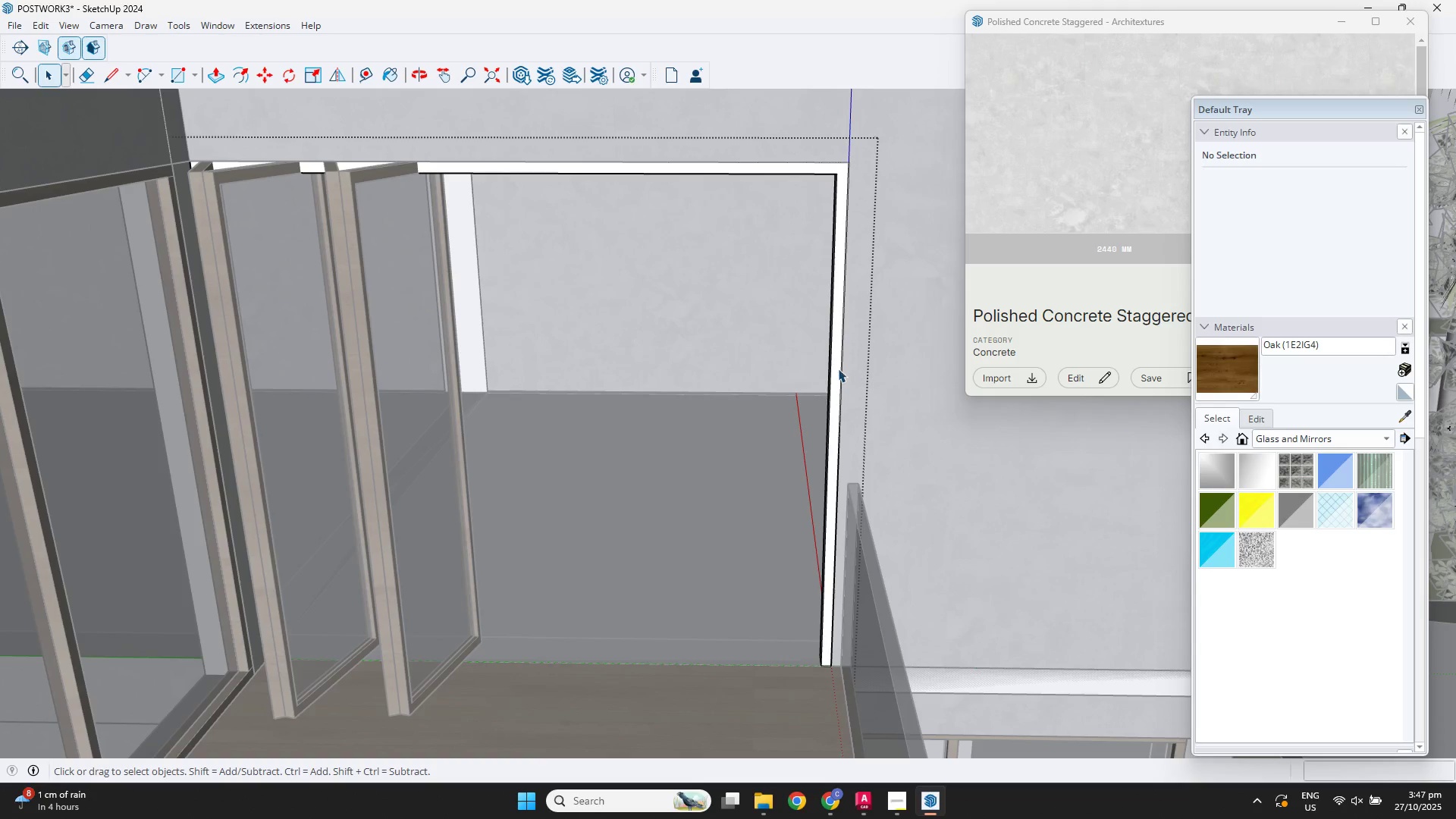 
double_click([838, 369])
 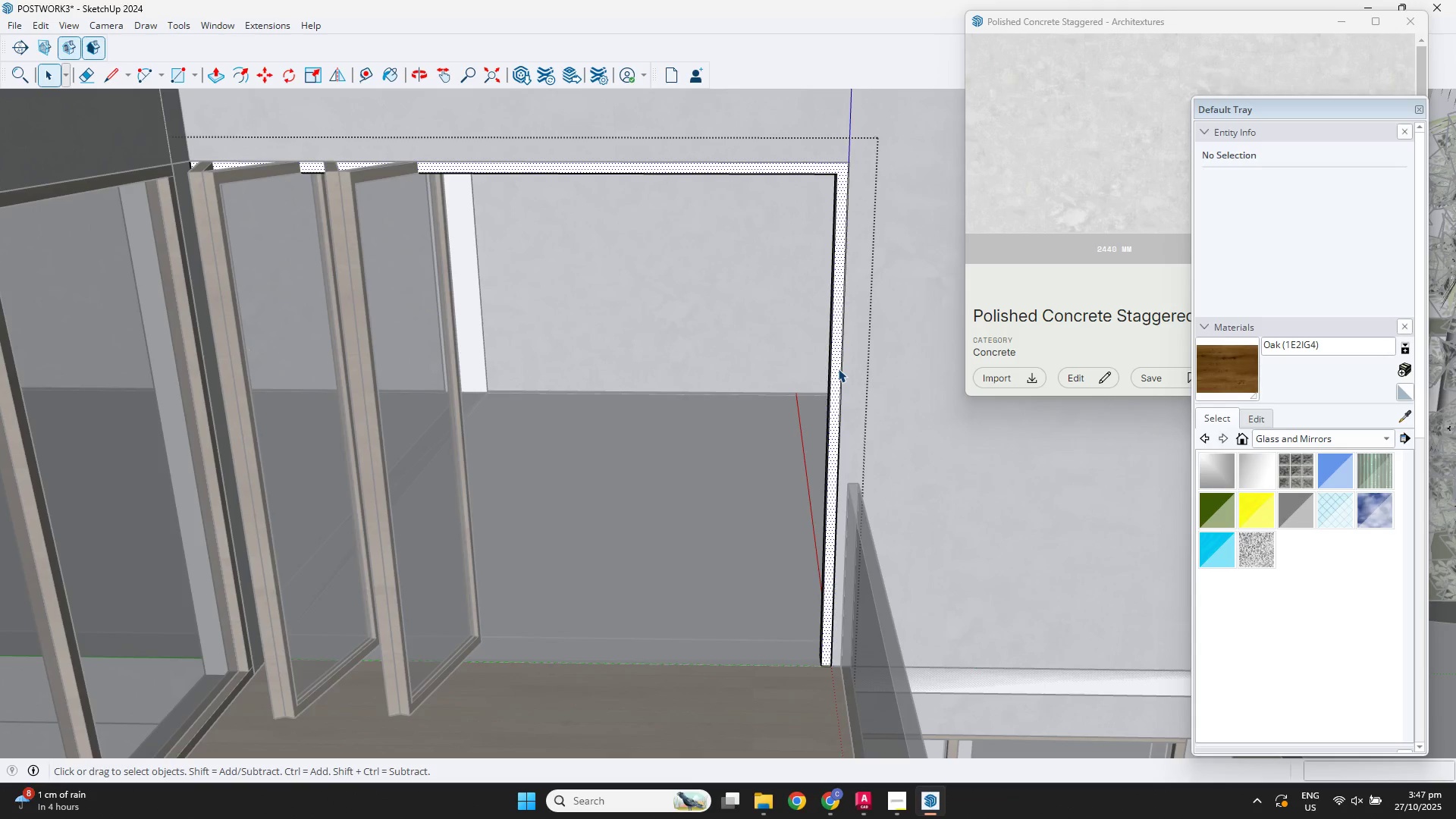 
triple_click([838, 369])
 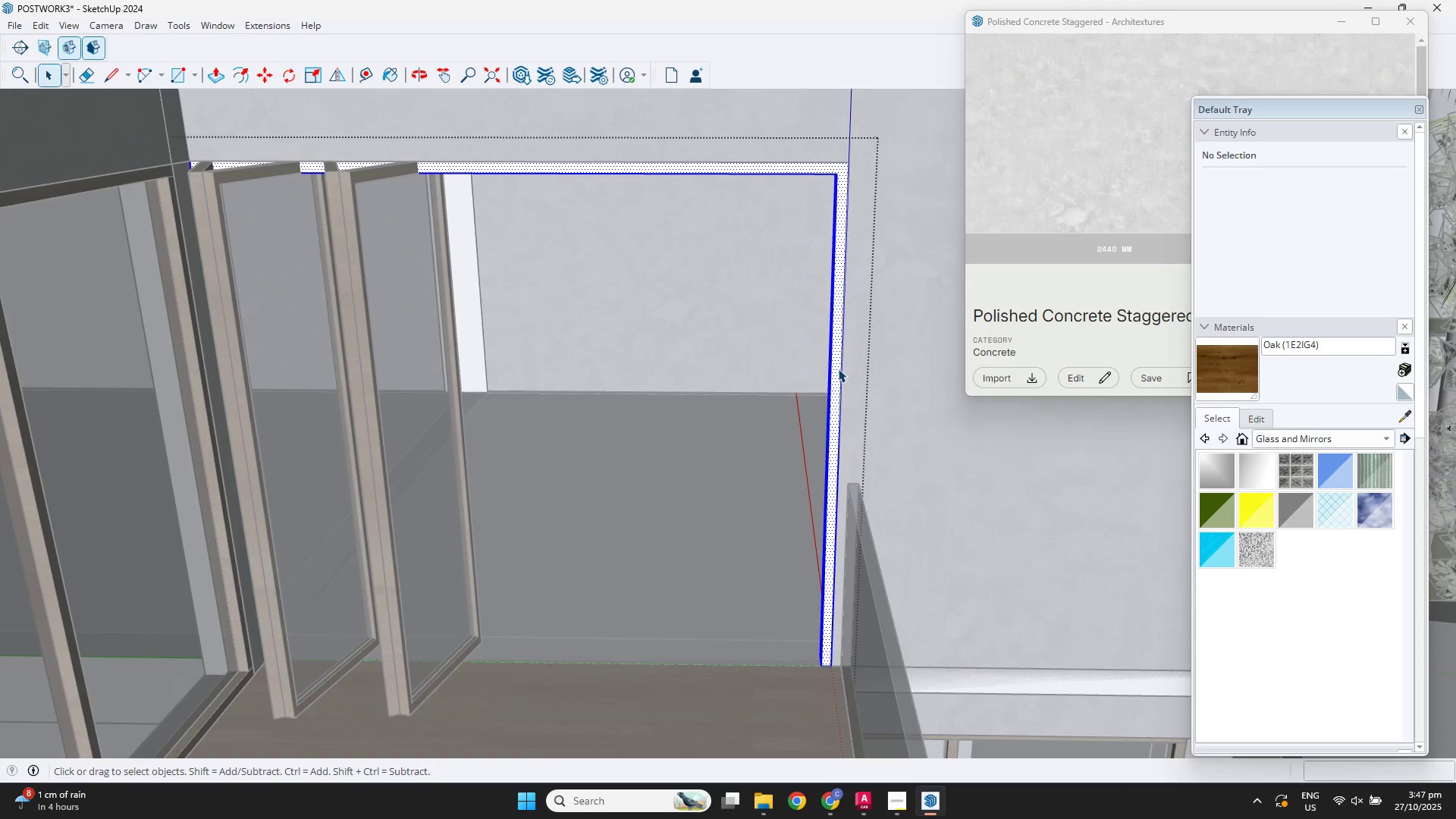 
triple_click([838, 369])
 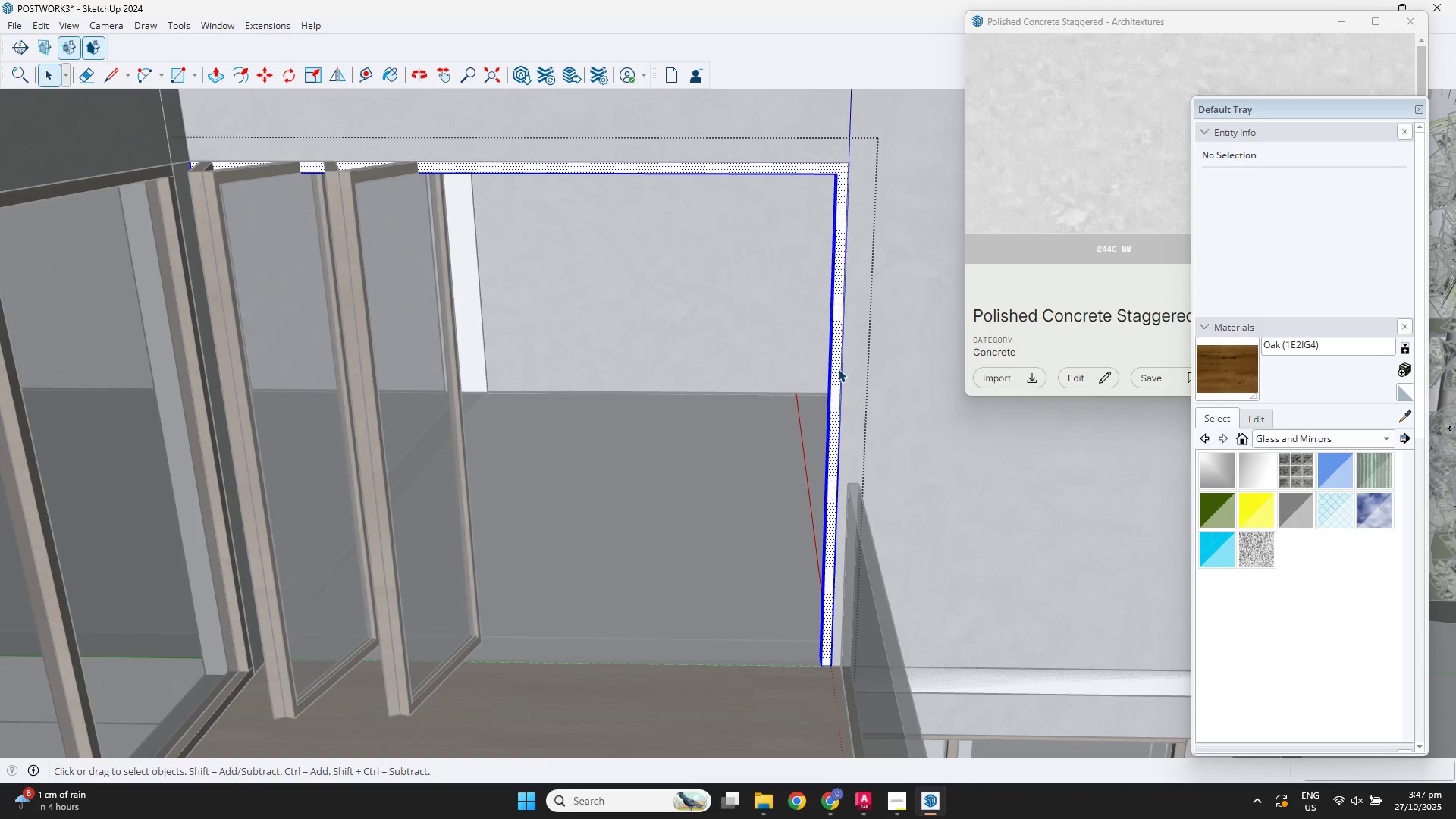 
triple_click([838, 369])
 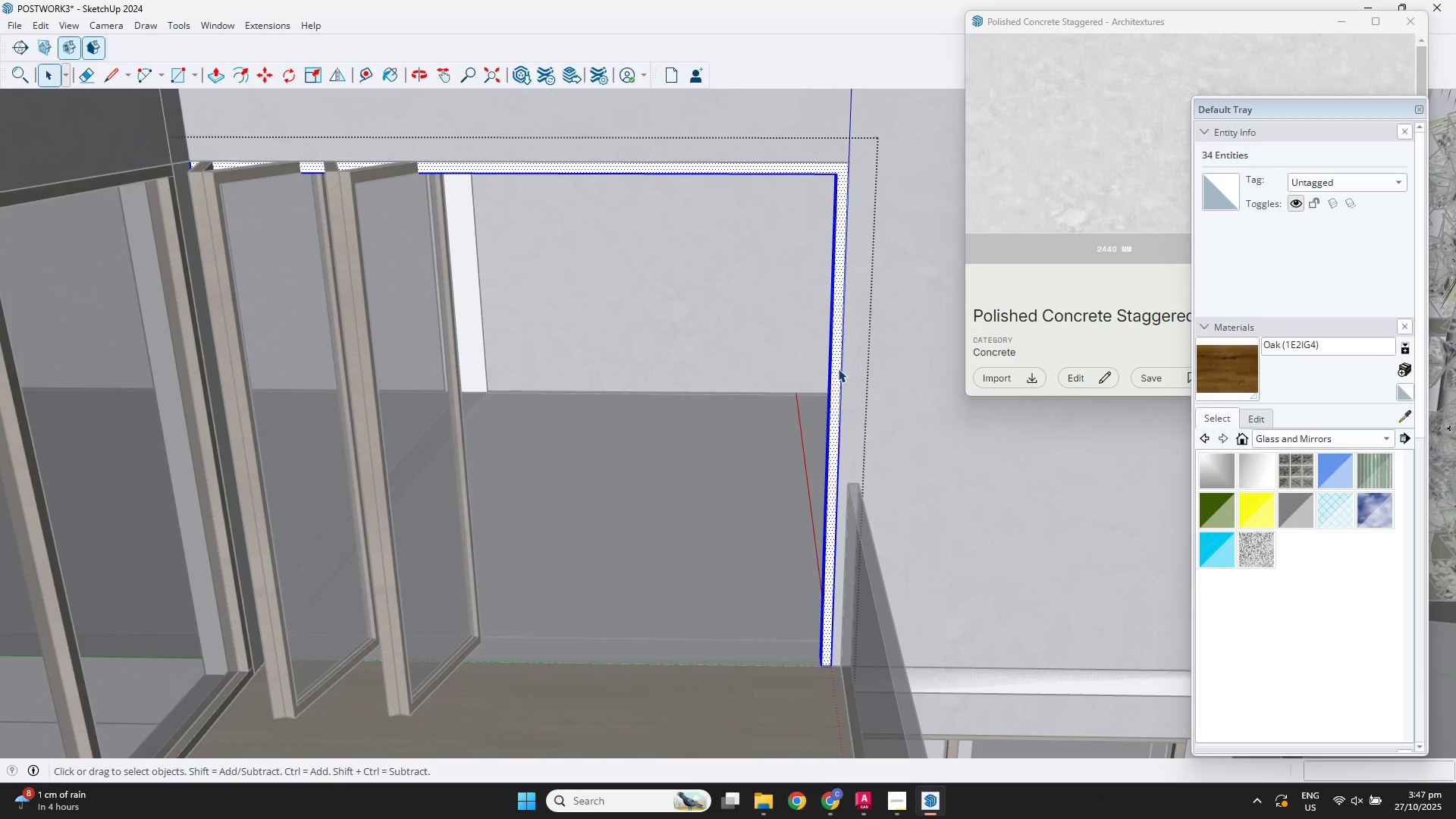 
key(V)
 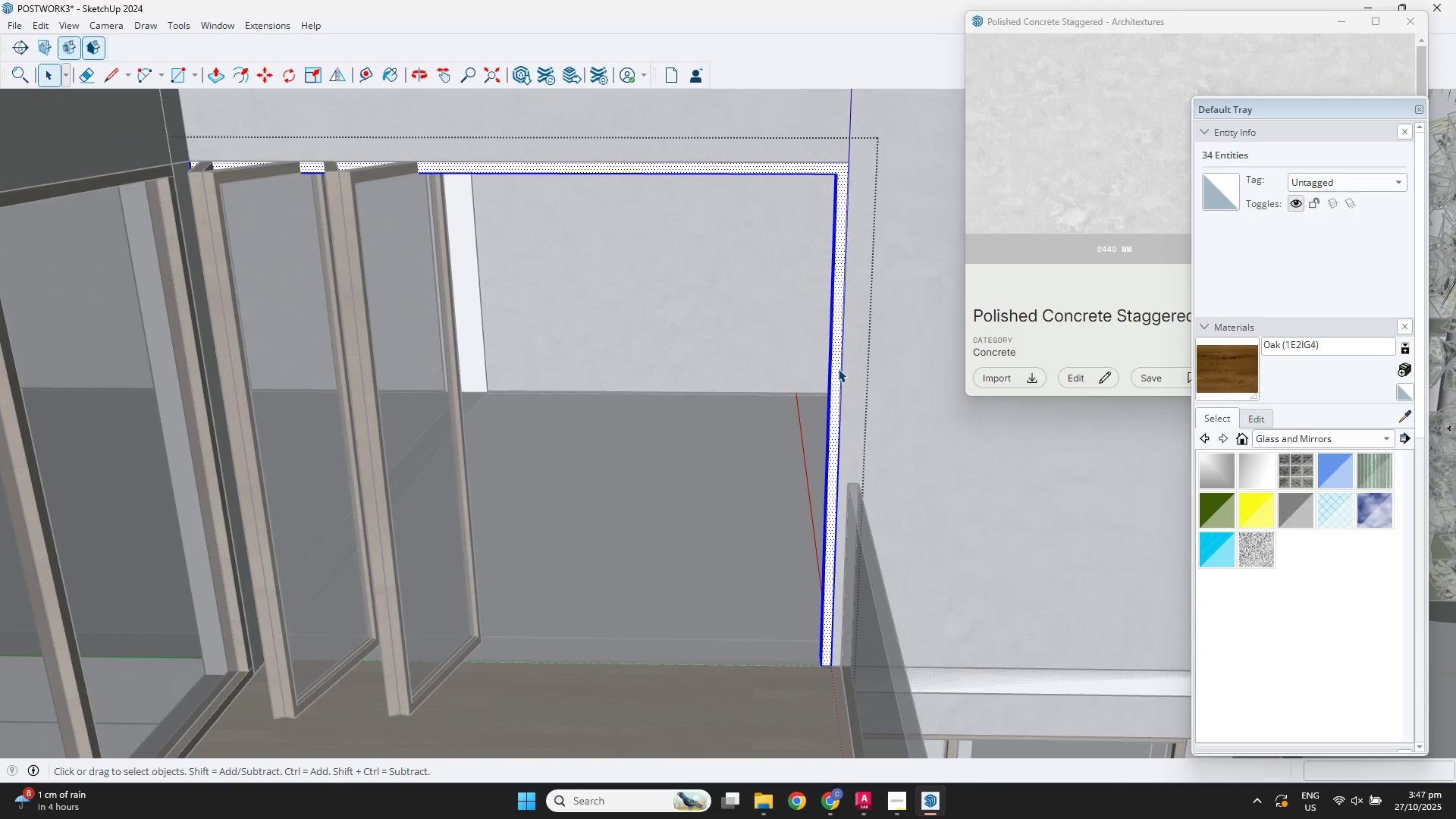 
left_click([838, 369])
 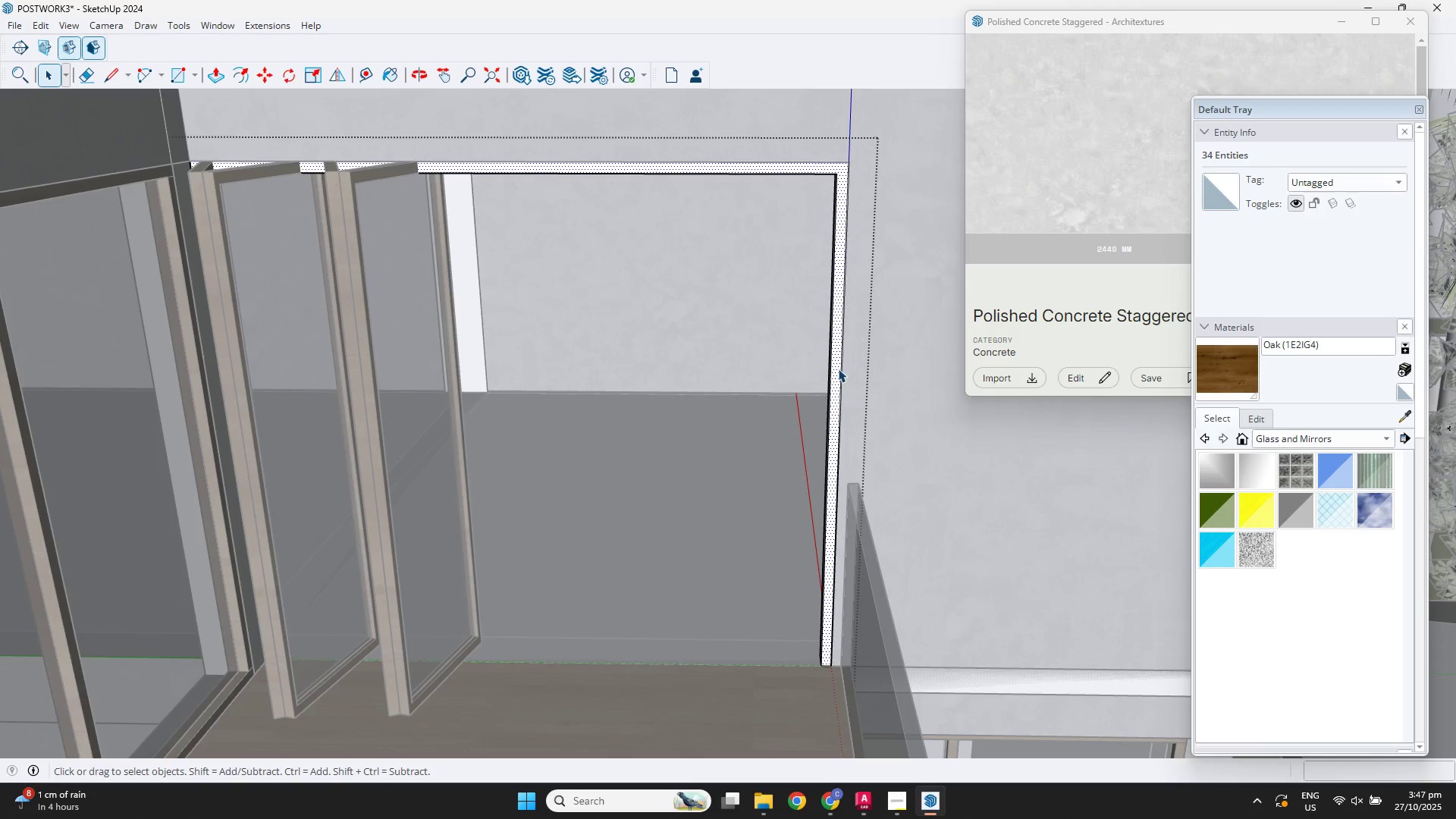 
key(B)
 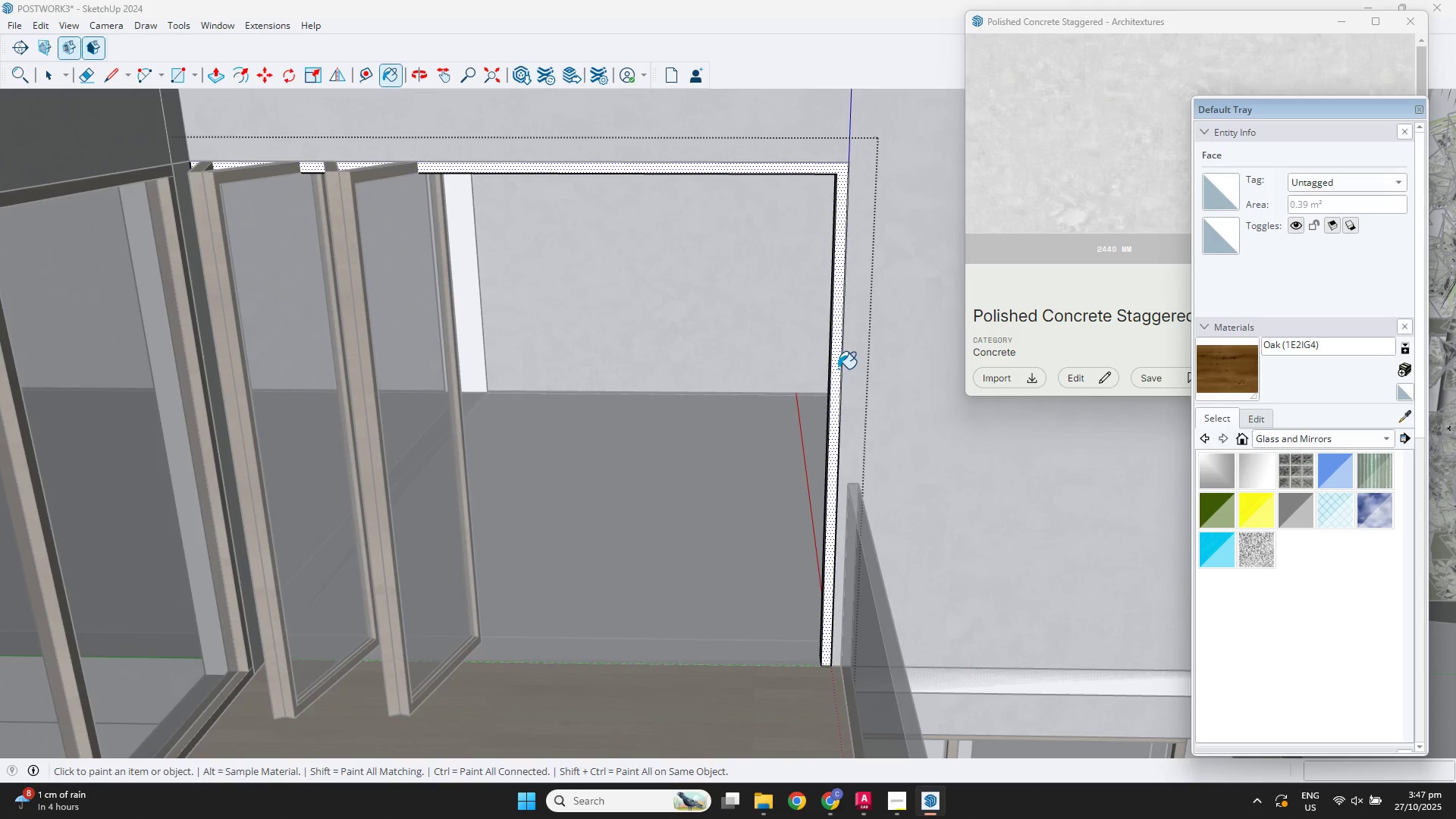 
left_click([838, 369])
 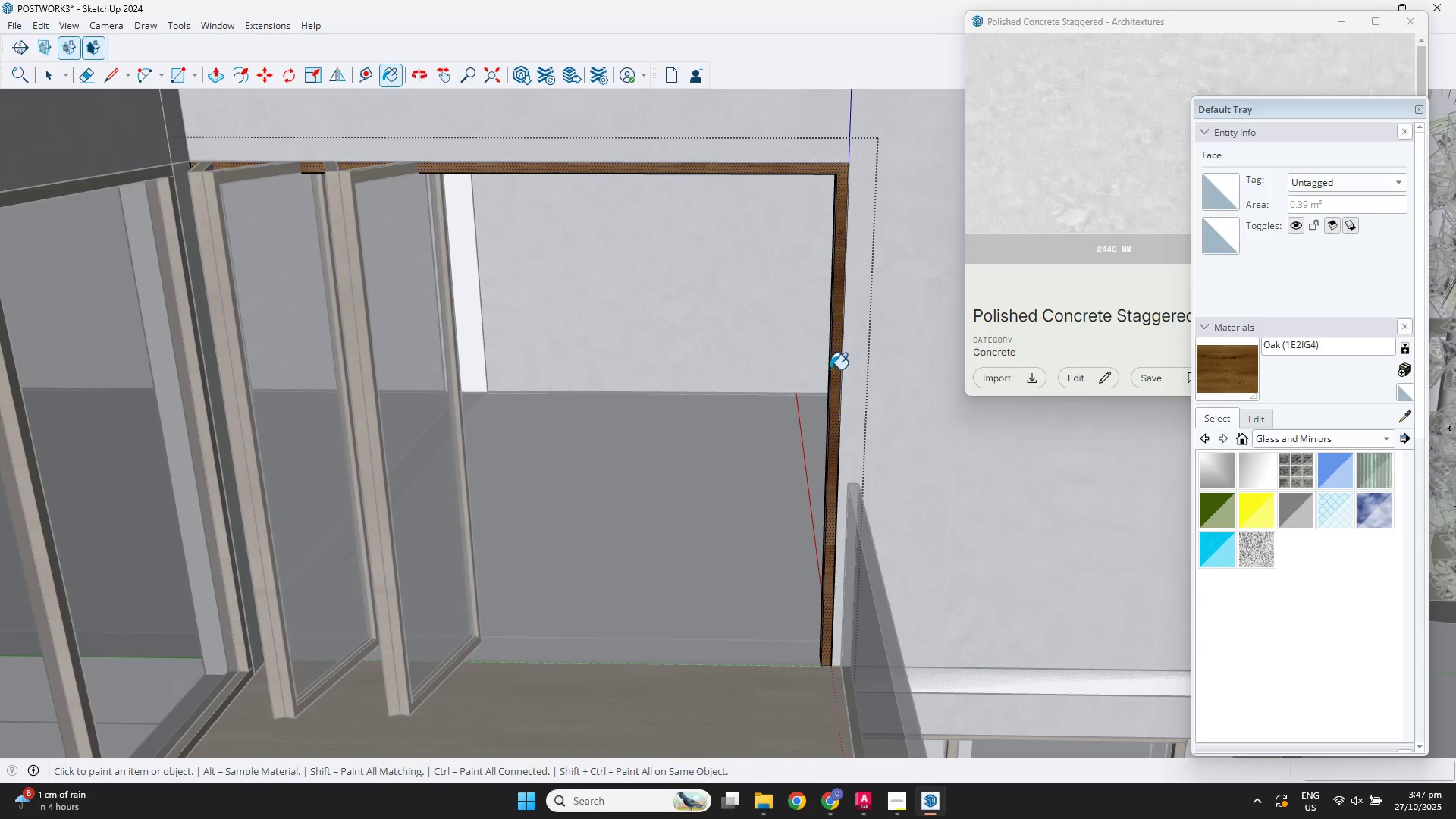 
key(Space)
 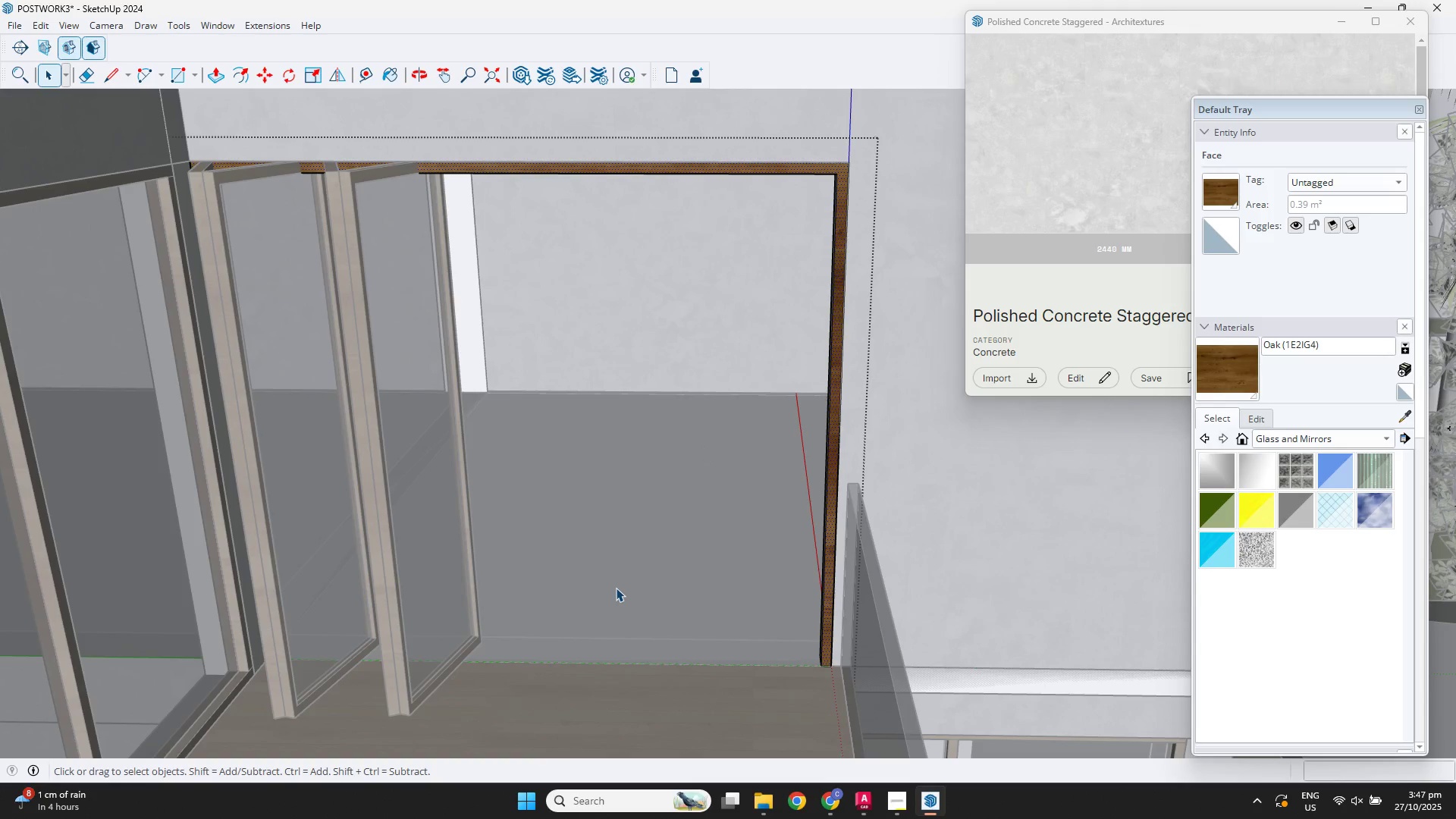 
left_click([616, 588])
 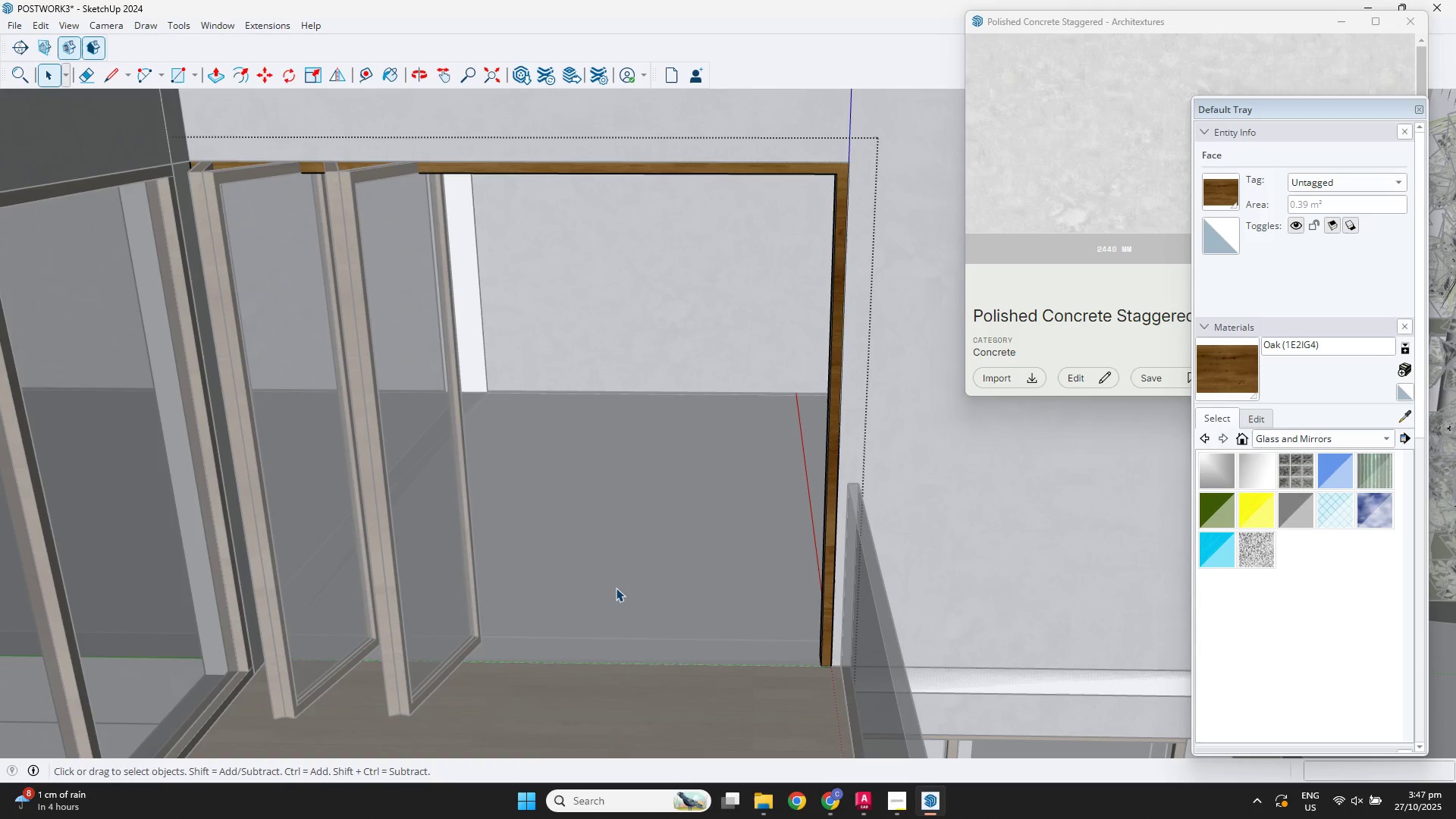 
scroll: coordinate [616, 588], scroll_direction: down, amount: 4.0
 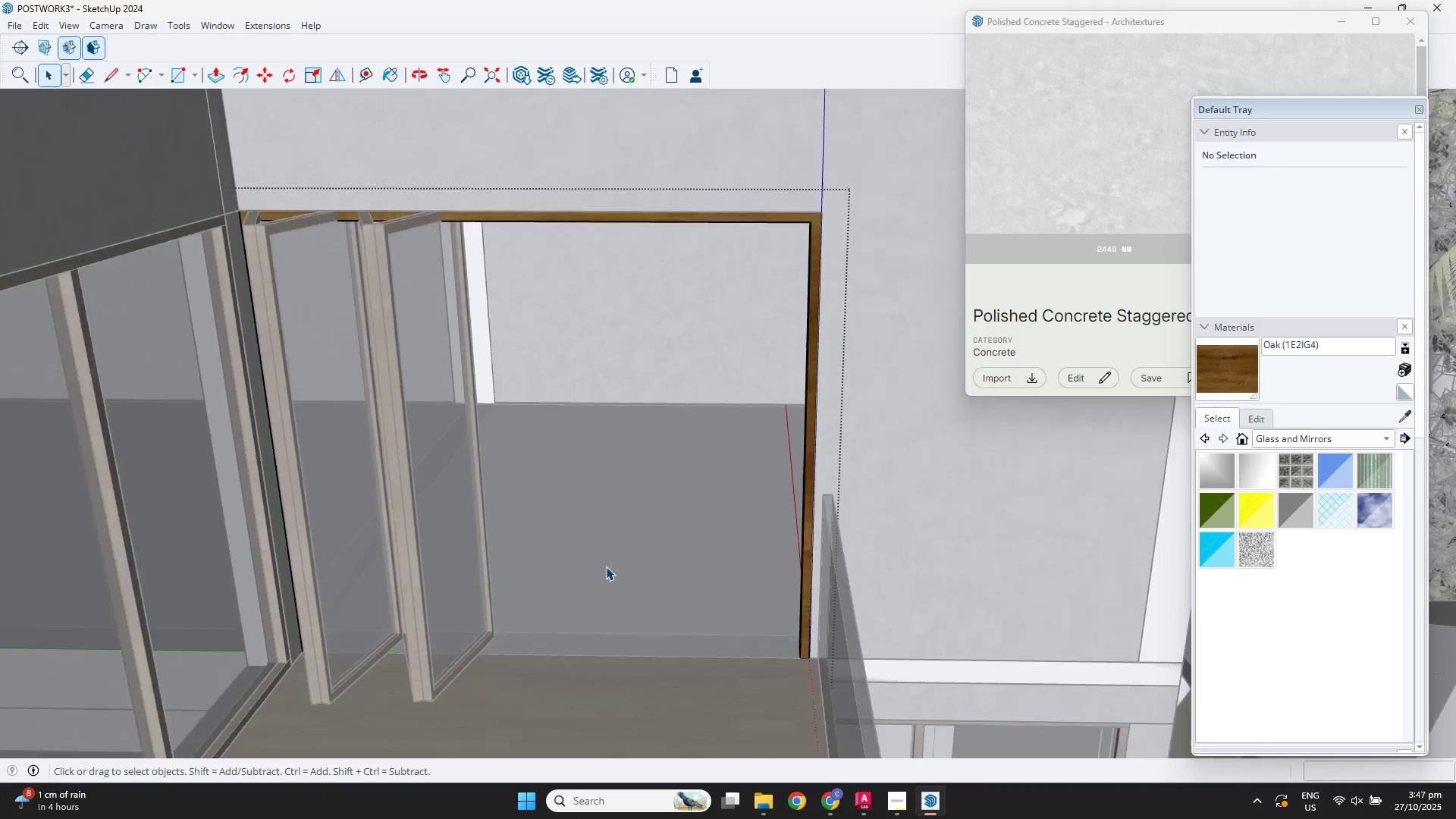 
key(Escape)
 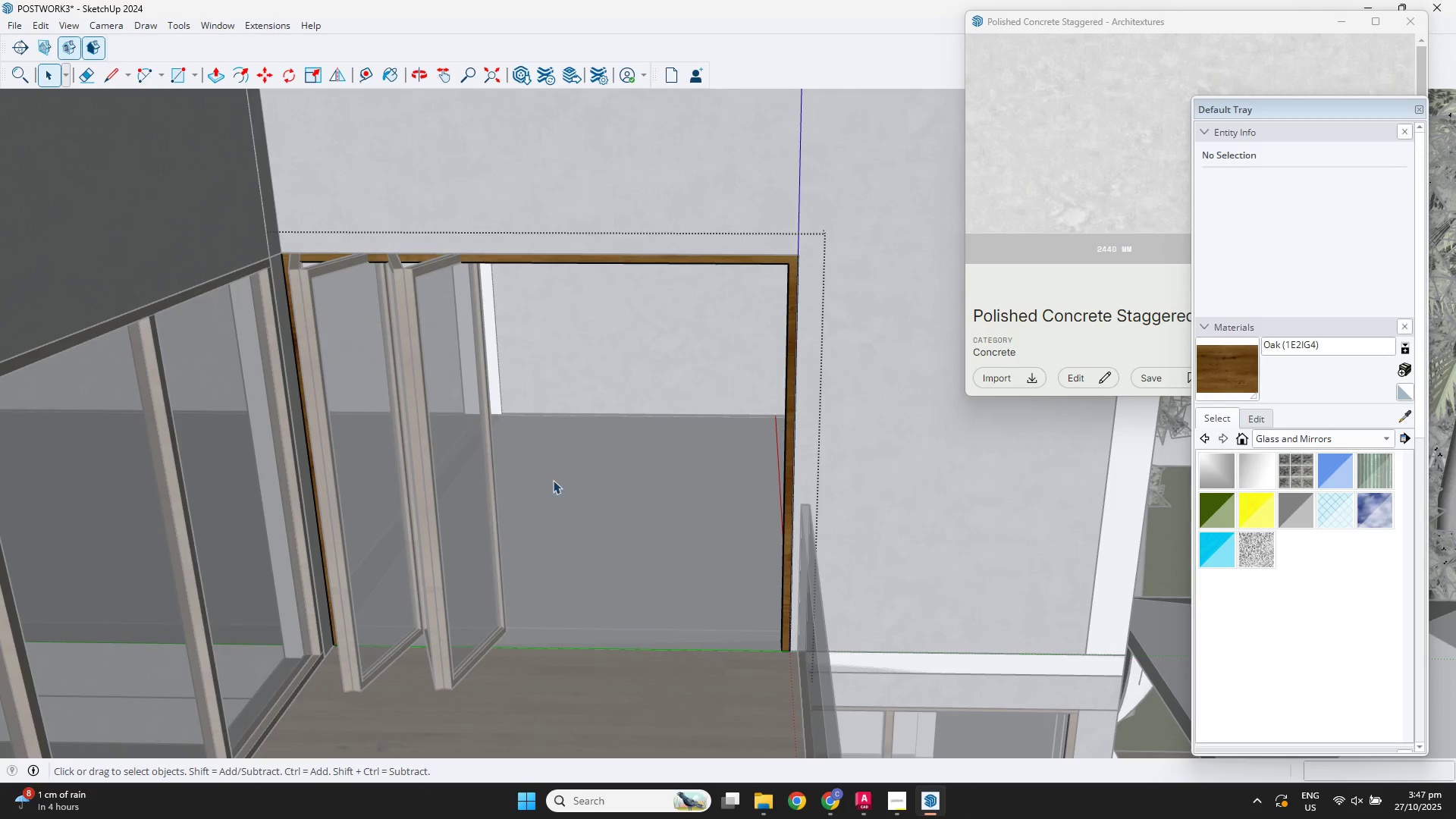 
key(Escape)
 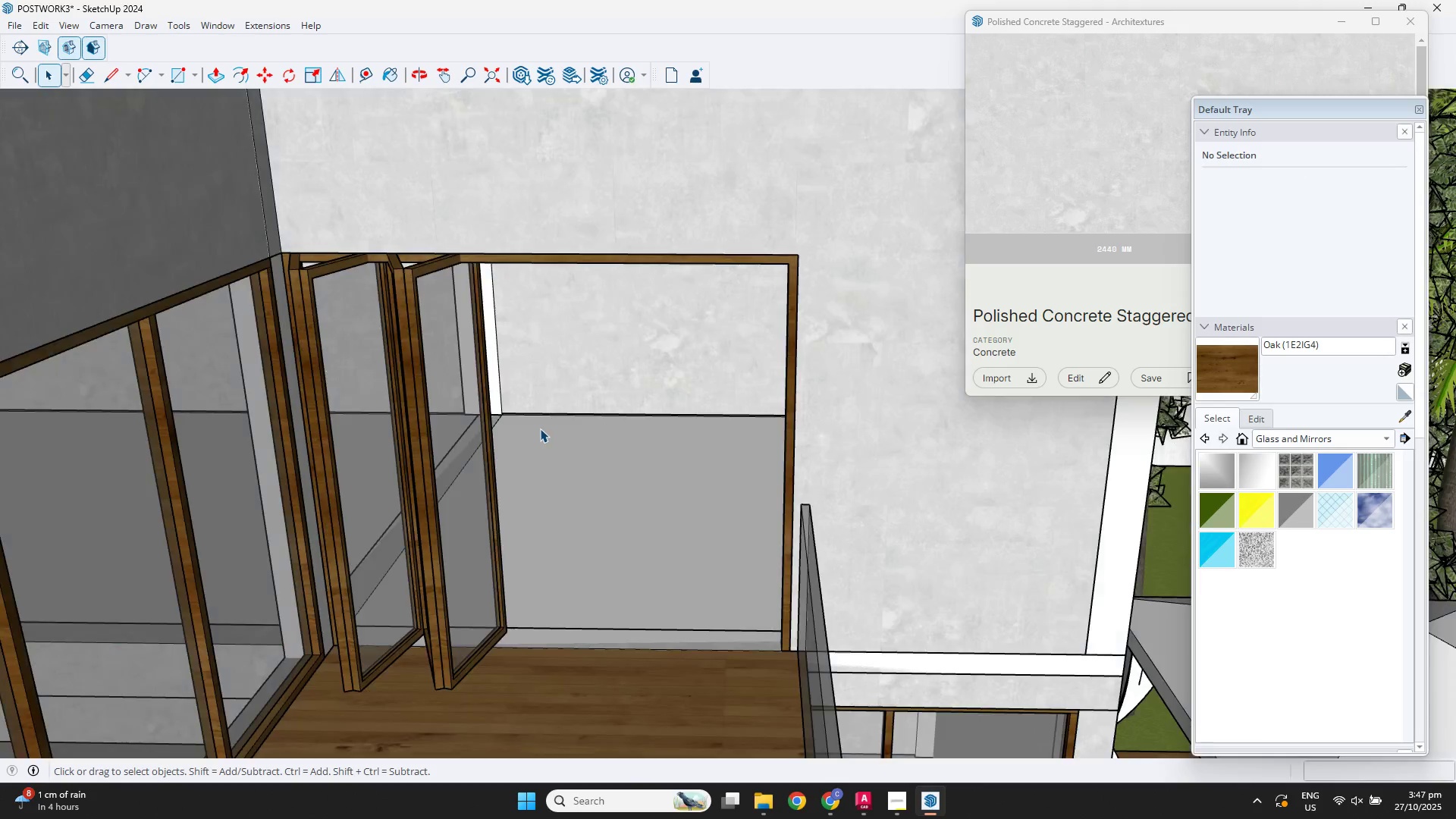 
key(Escape)
 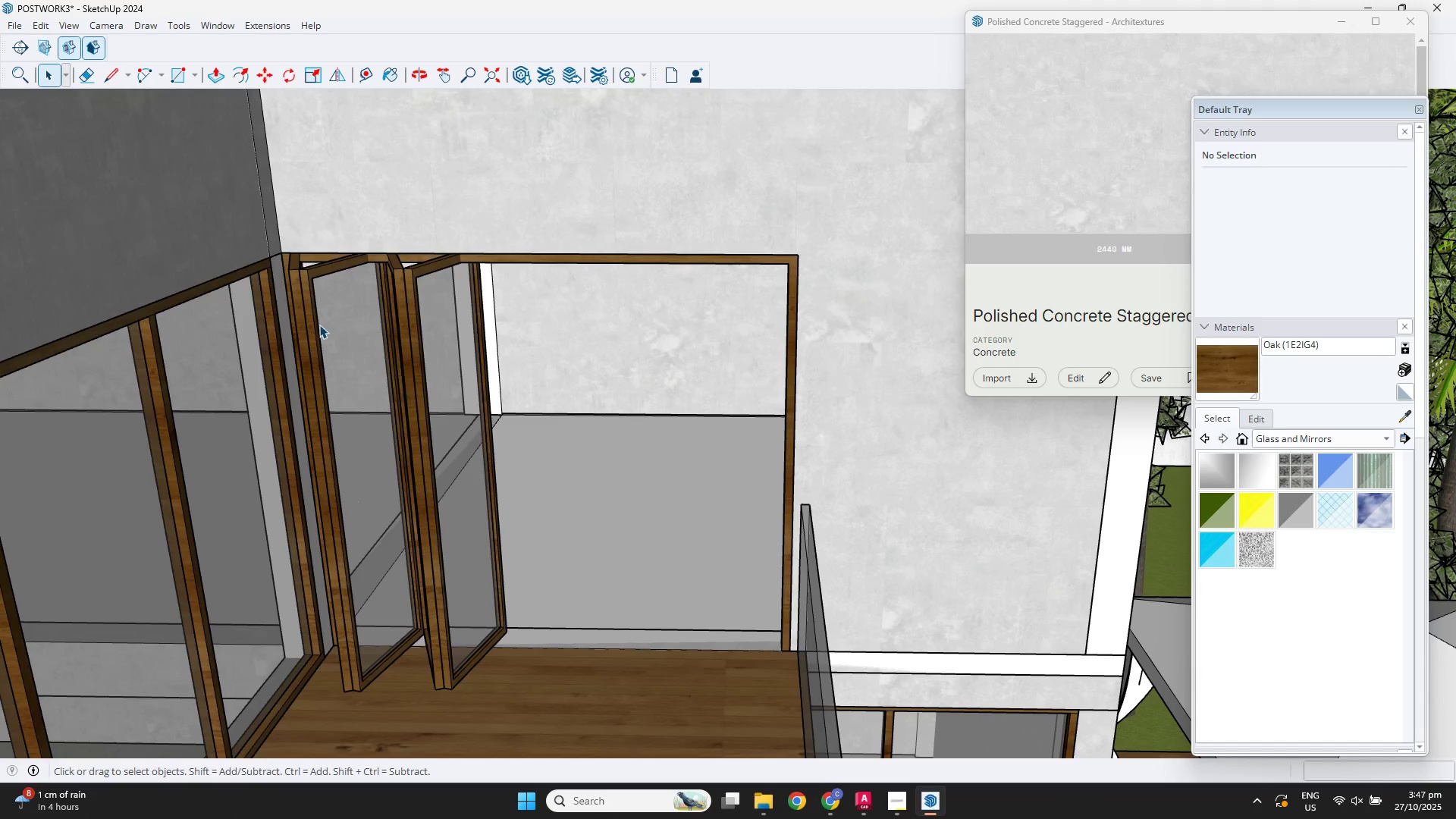 
scroll: coordinate [296, 263], scroll_direction: up, amount: 9.0
 